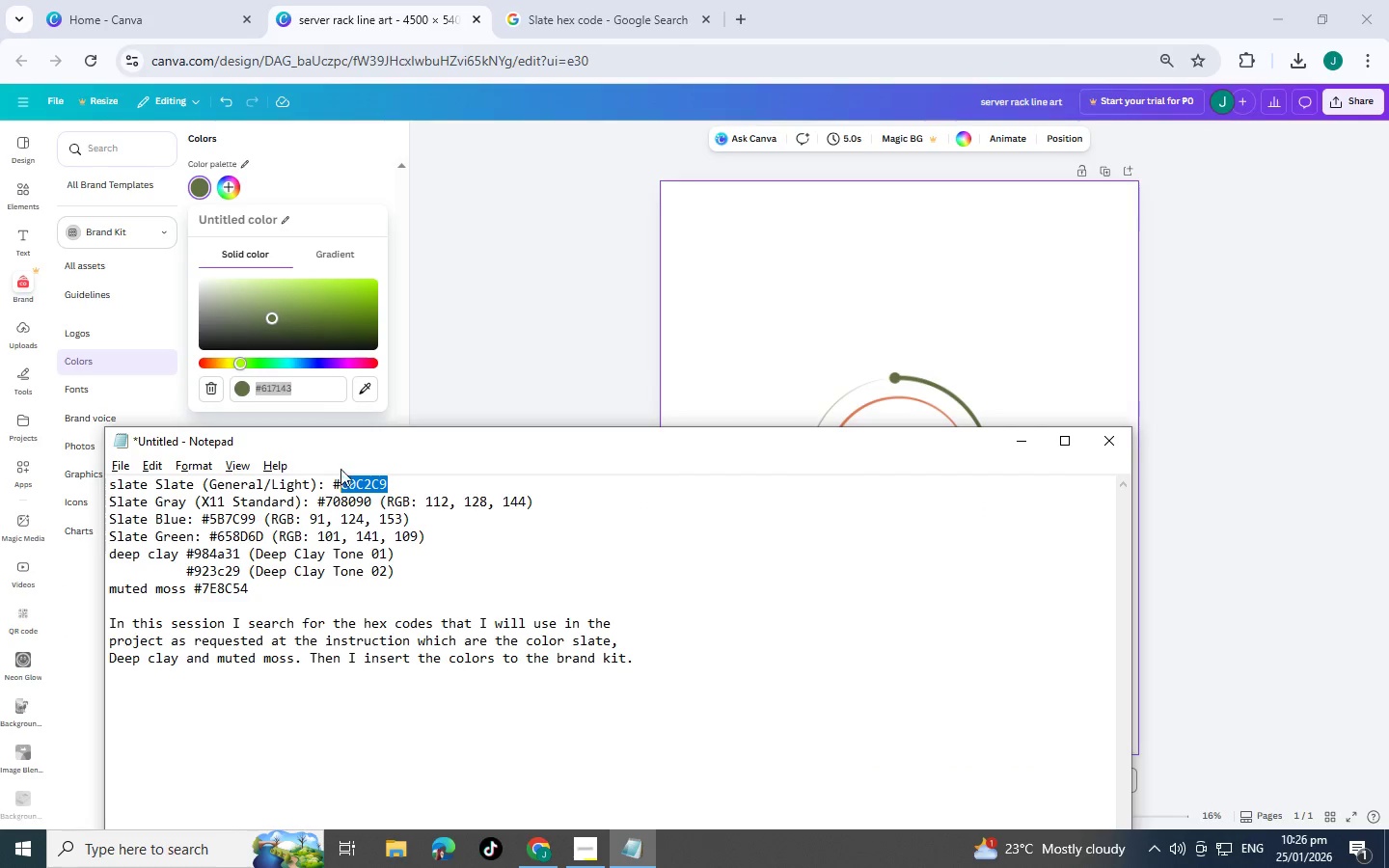 
key(Control+C)
 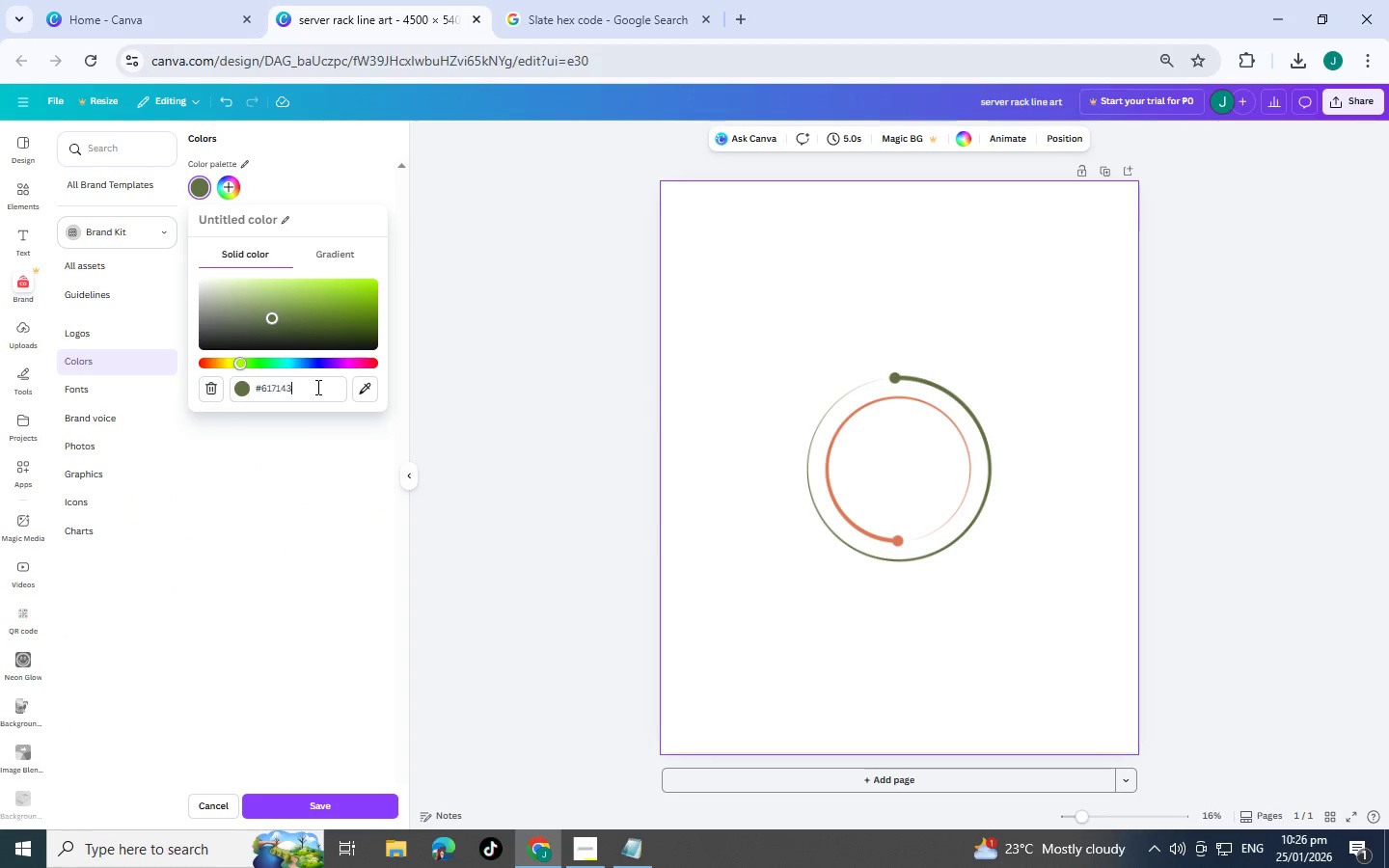 
double_click([316, 387])
 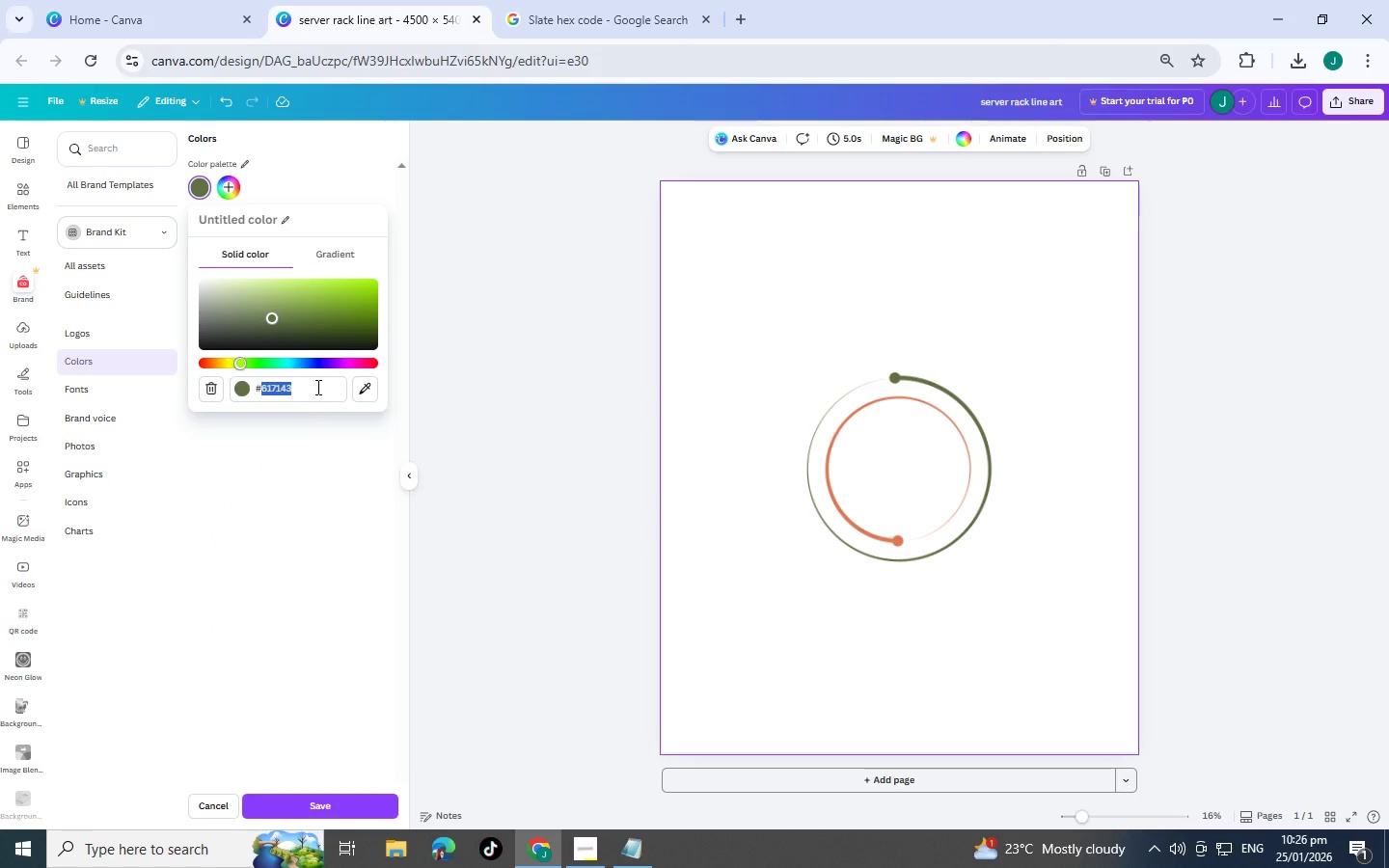 
key(Control+ControlLeft)
 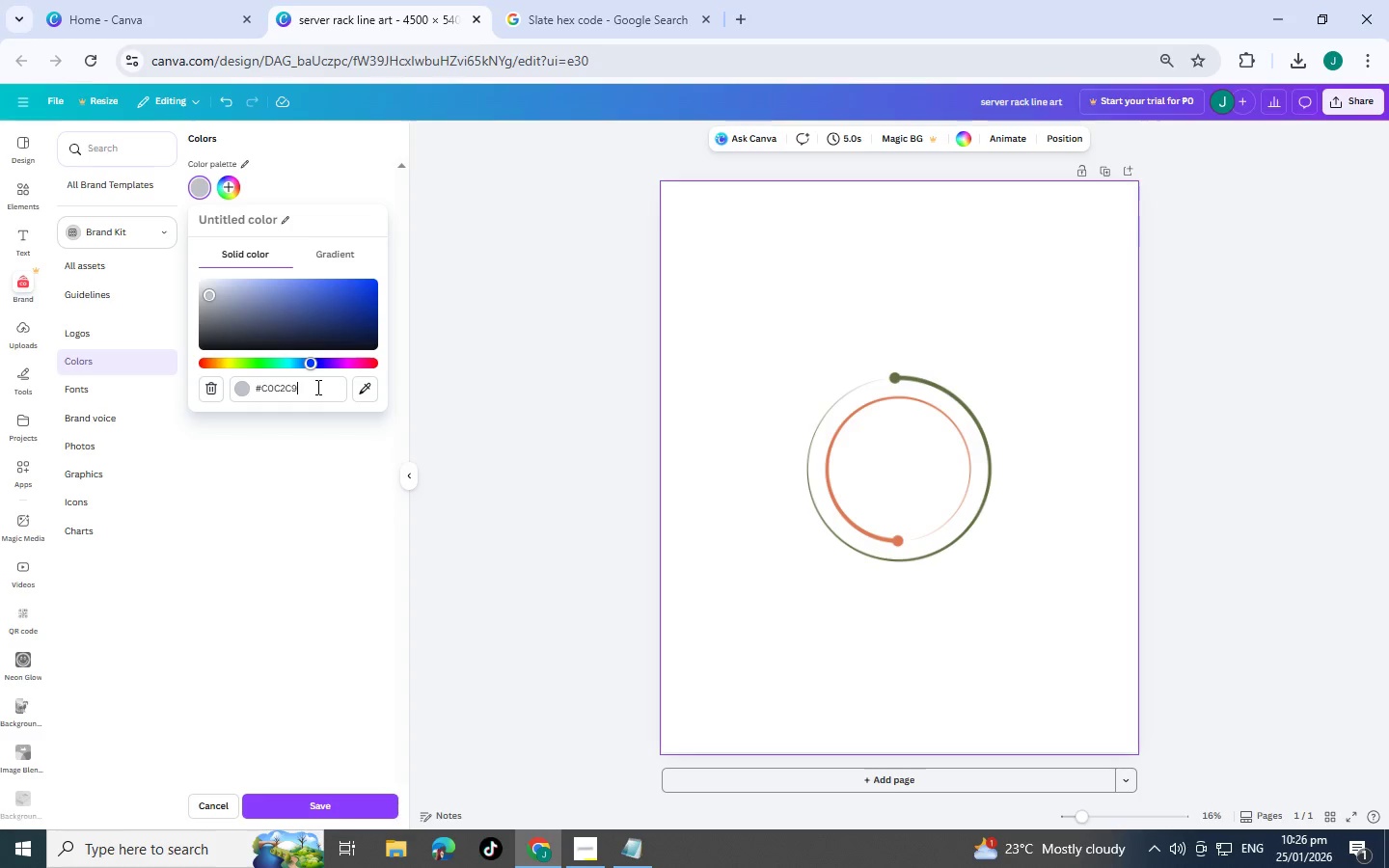 
key(Control+V)
 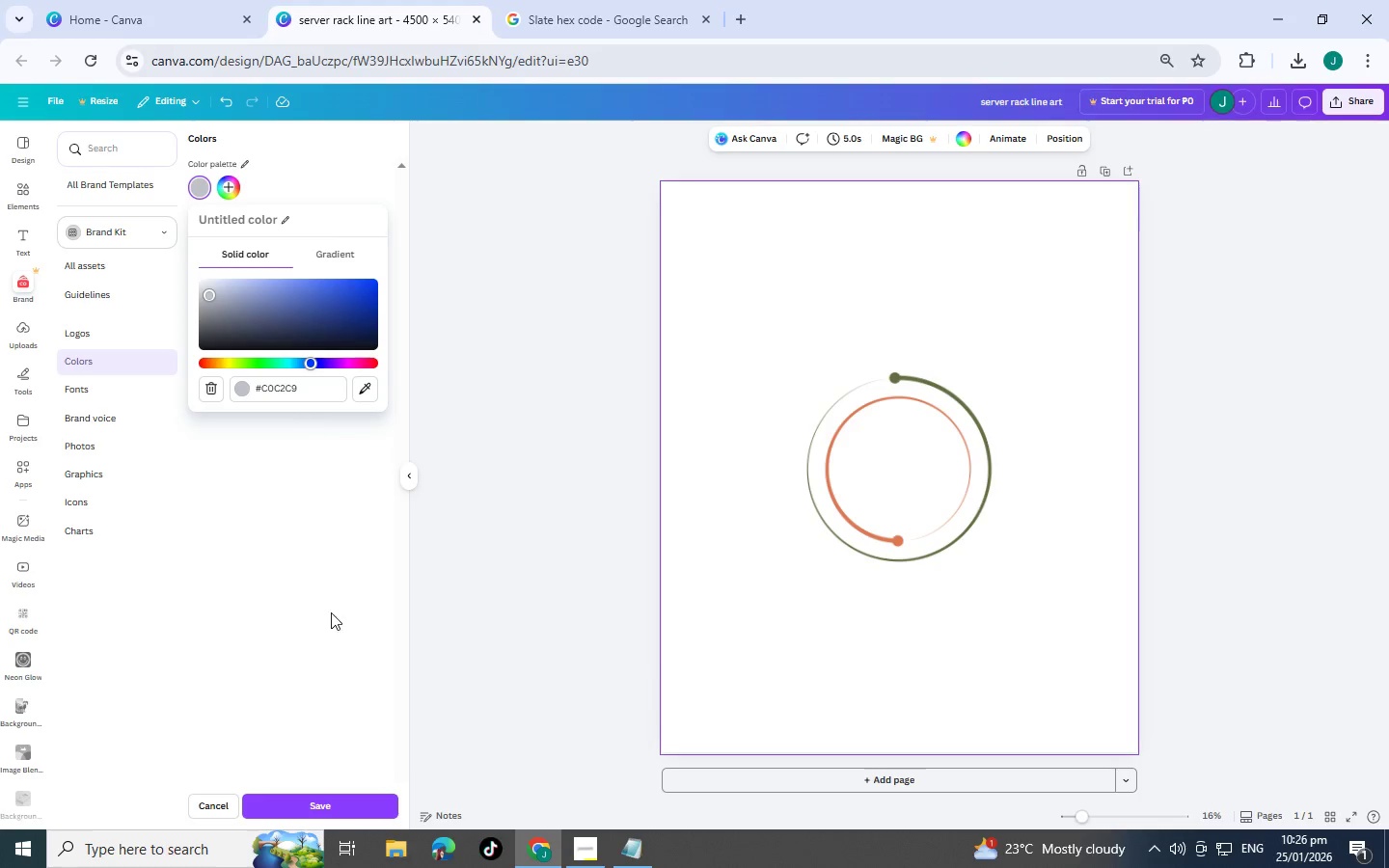 
key(Alt+Tab)
 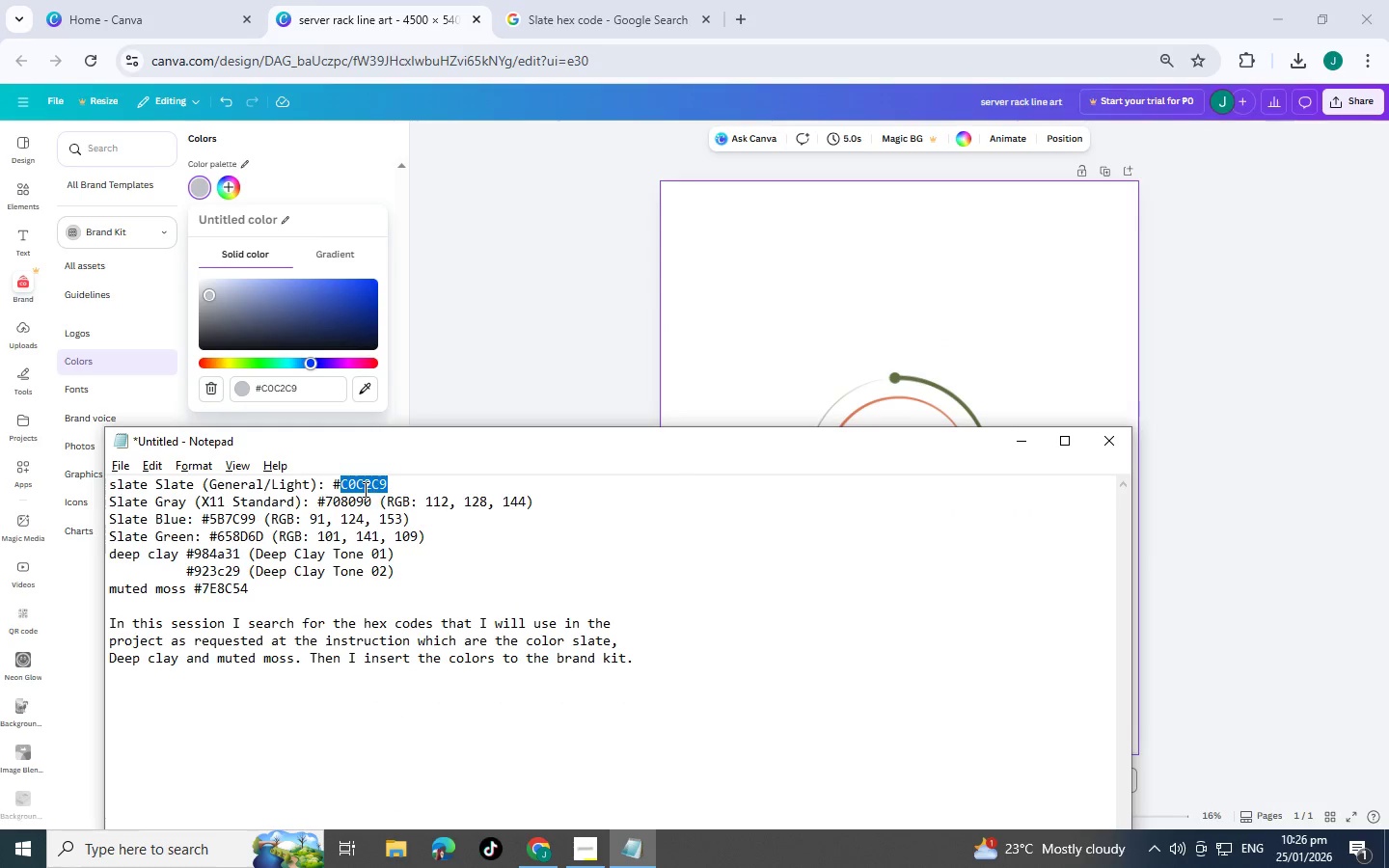 
left_click_drag(start_coordinate=[368, 495], to_coordinate=[326, 494])
 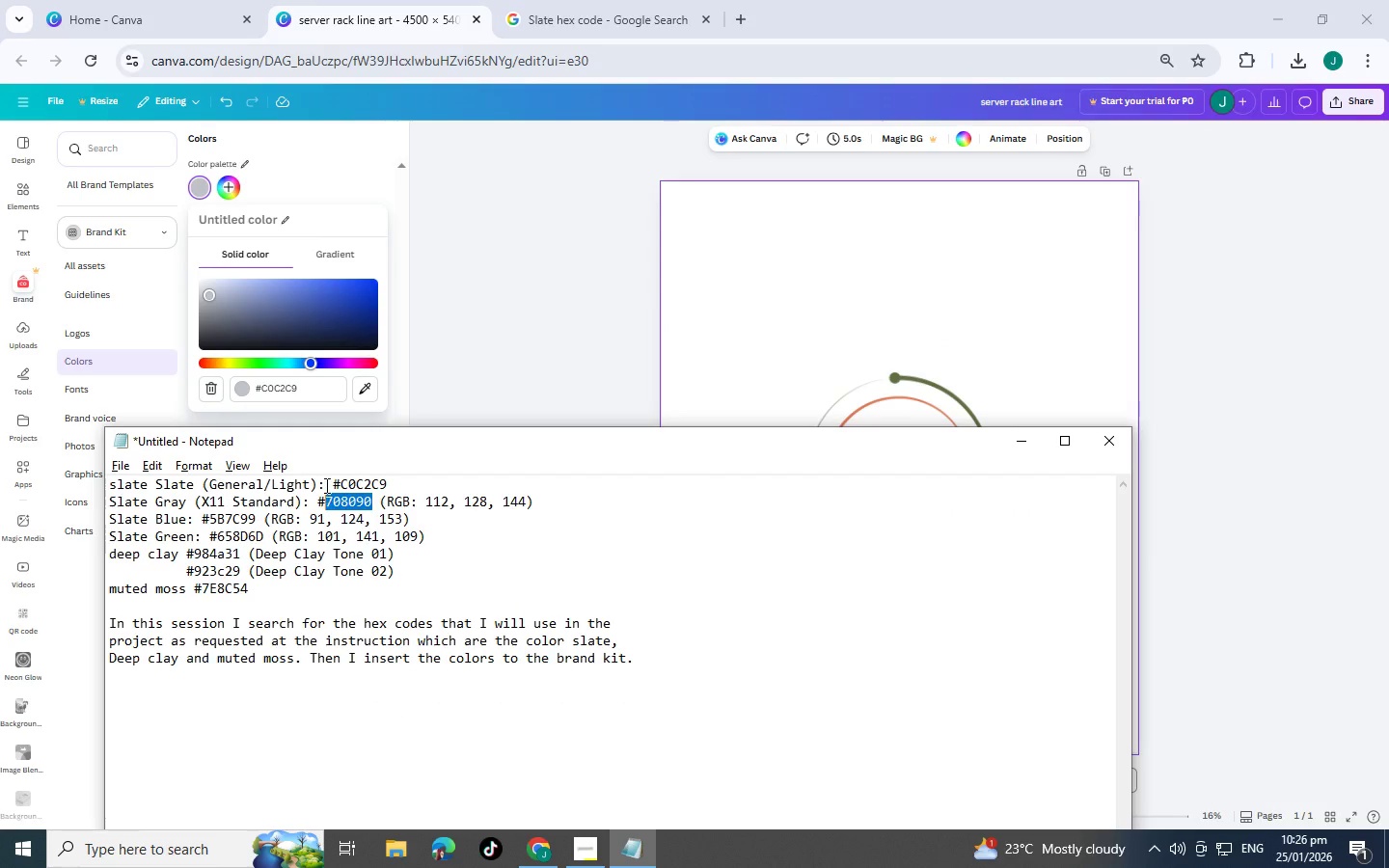 
key(Control+C)
 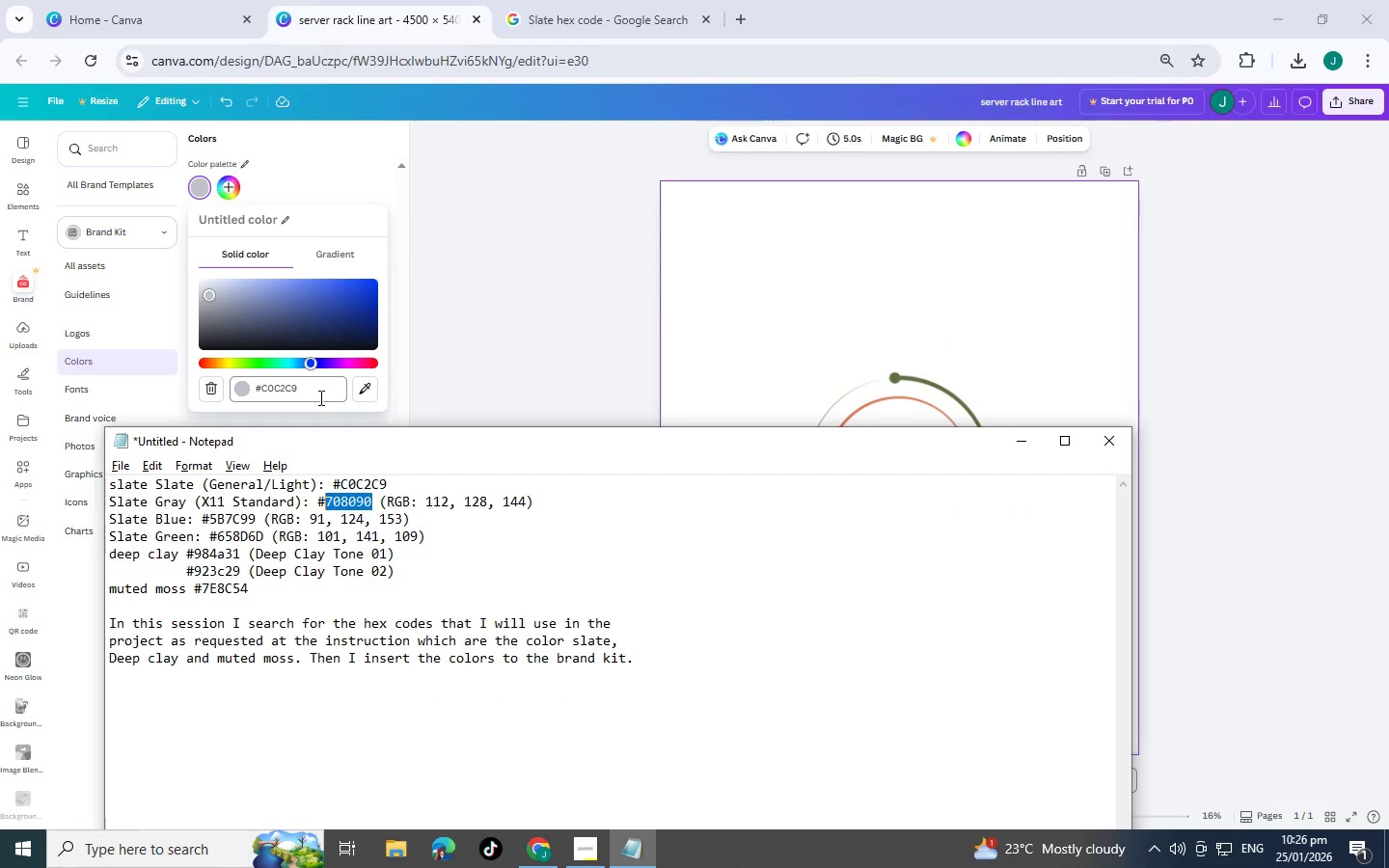 
left_click_drag(start_coordinate=[316, 393], to_coordinate=[232, 393])
 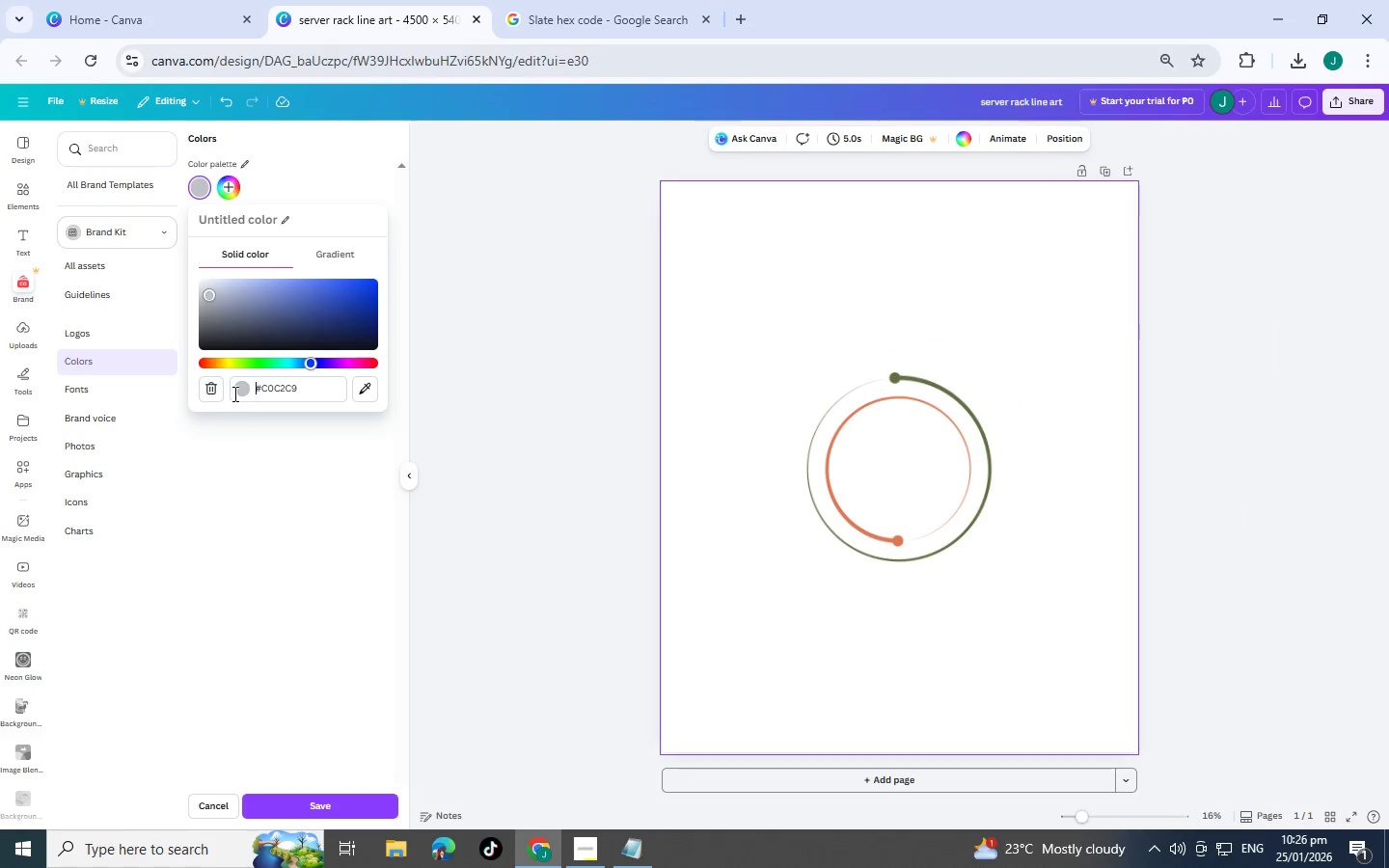 
key(Control+ControlLeft)
 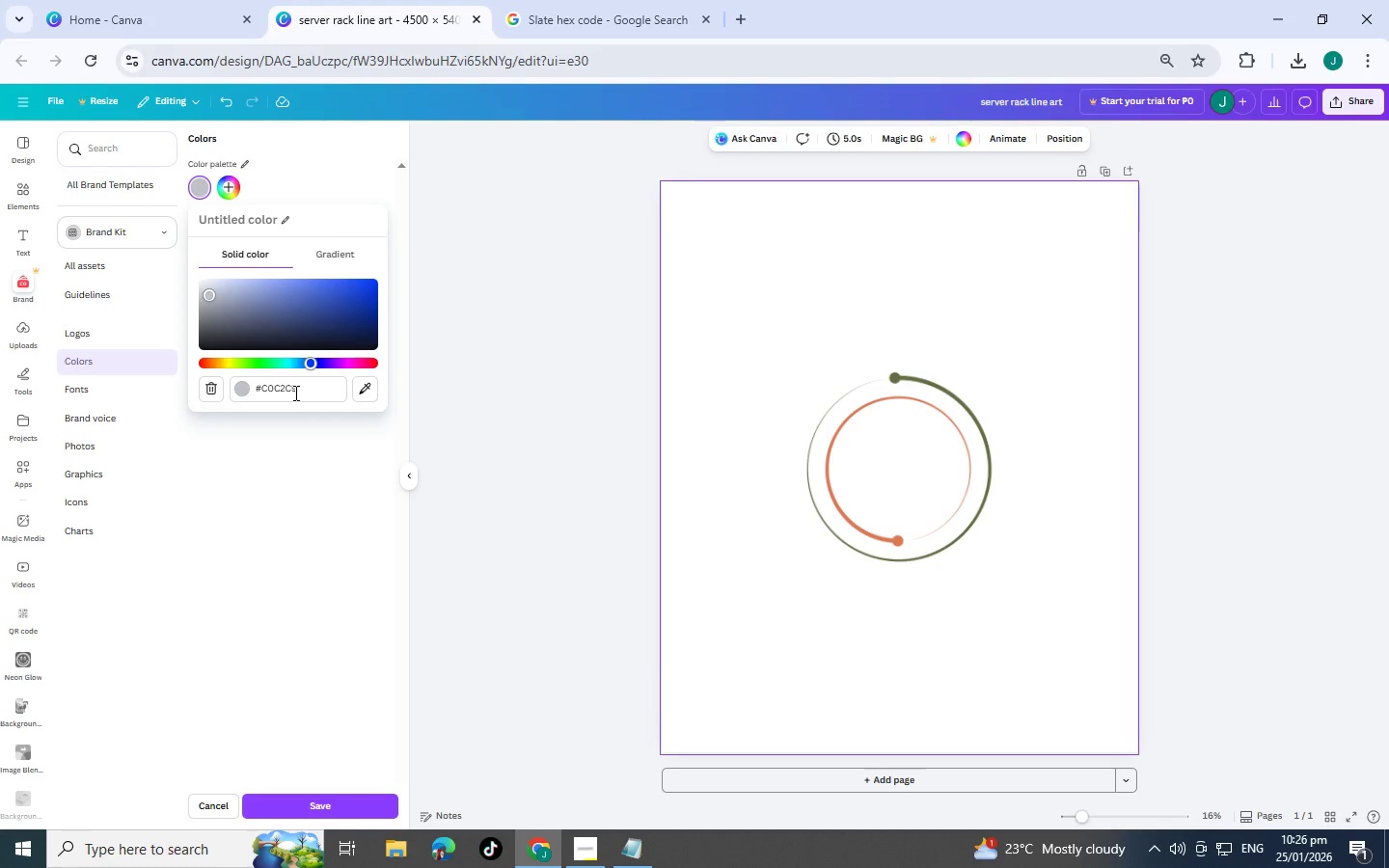 
left_click_drag(start_coordinate=[294, 393], to_coordinate=[233, 376])
 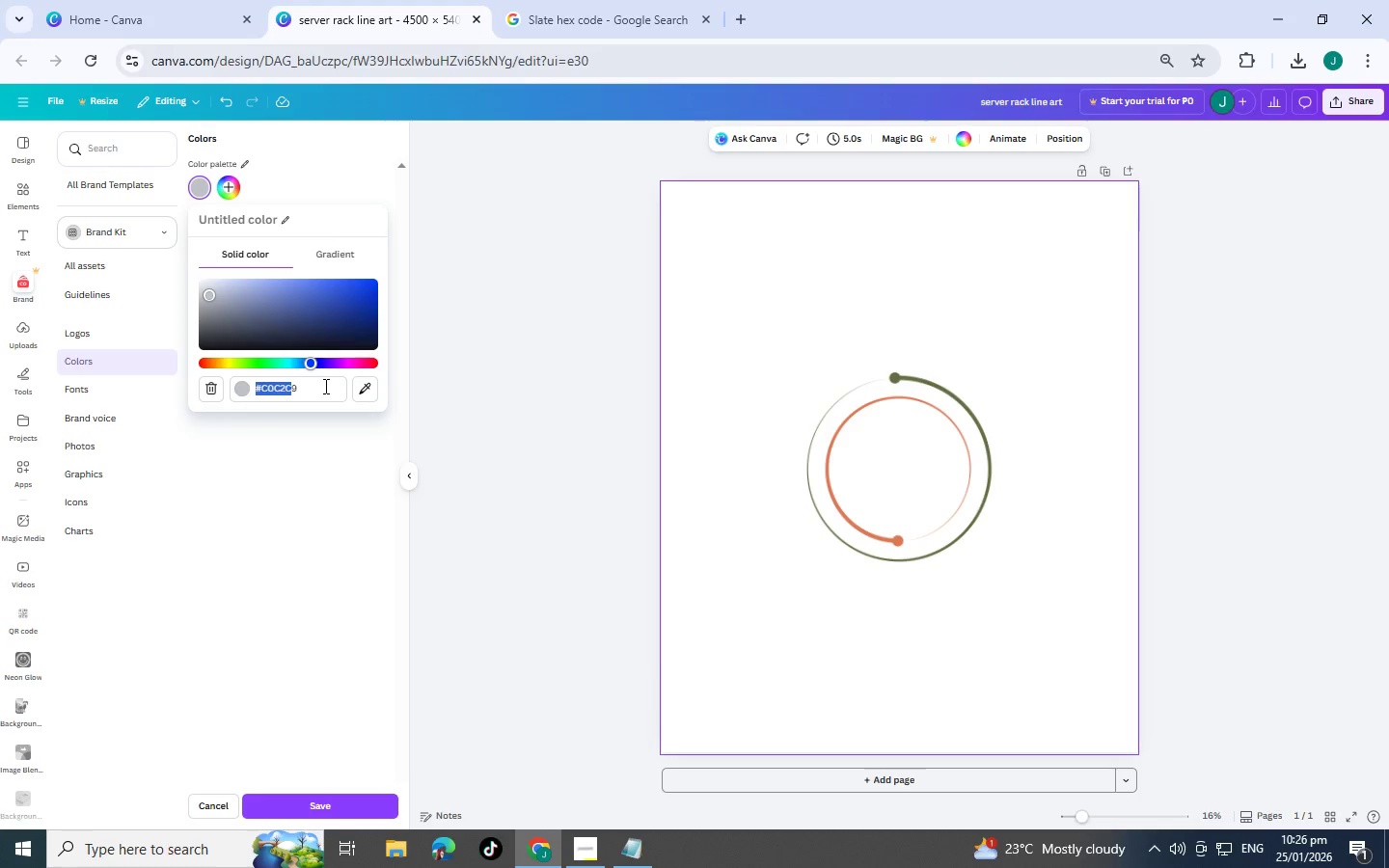 
left_click_drag(start_coordinate=[324, 386], to_coordinate=[218, 385])
 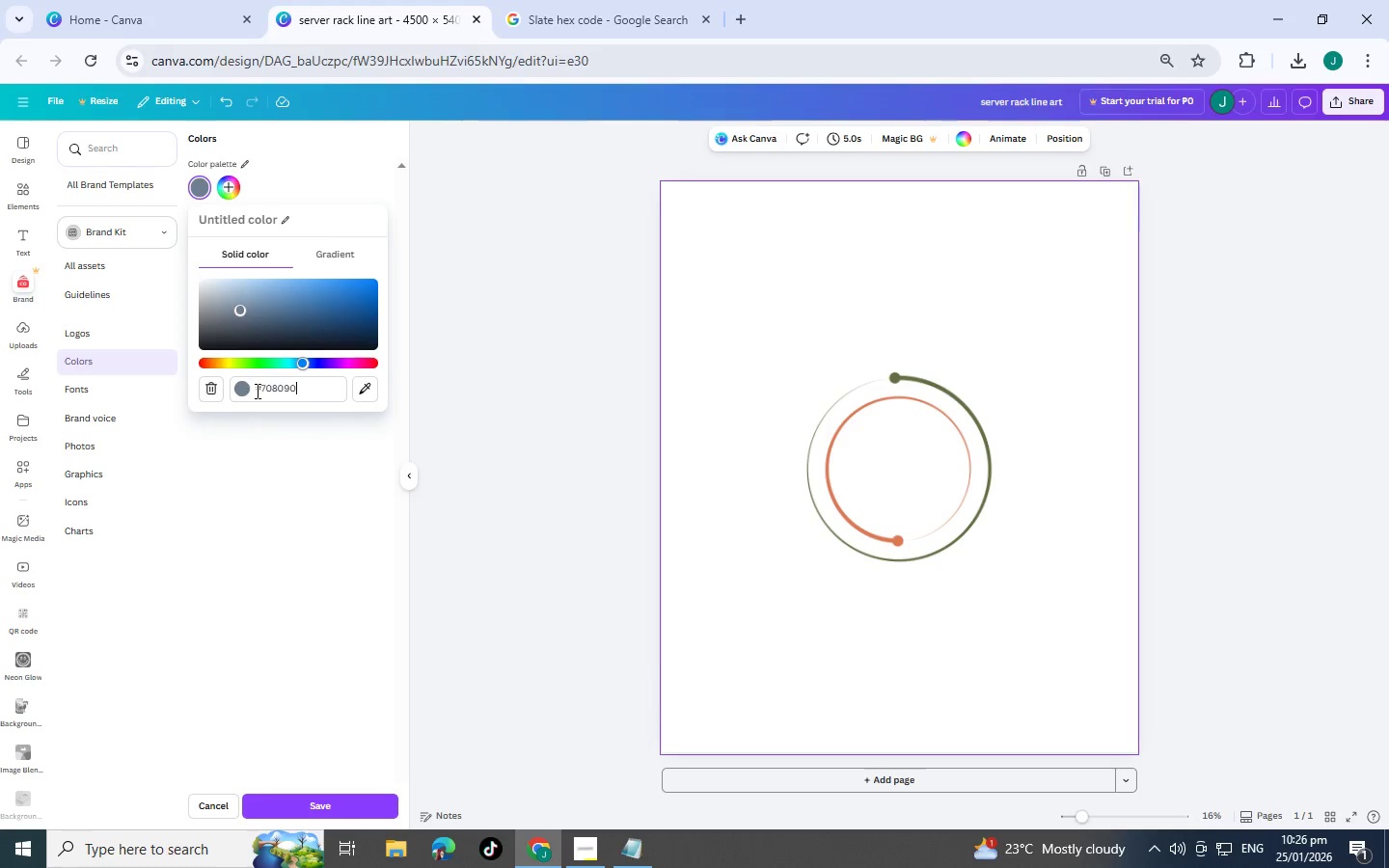 
key(Control+V)
 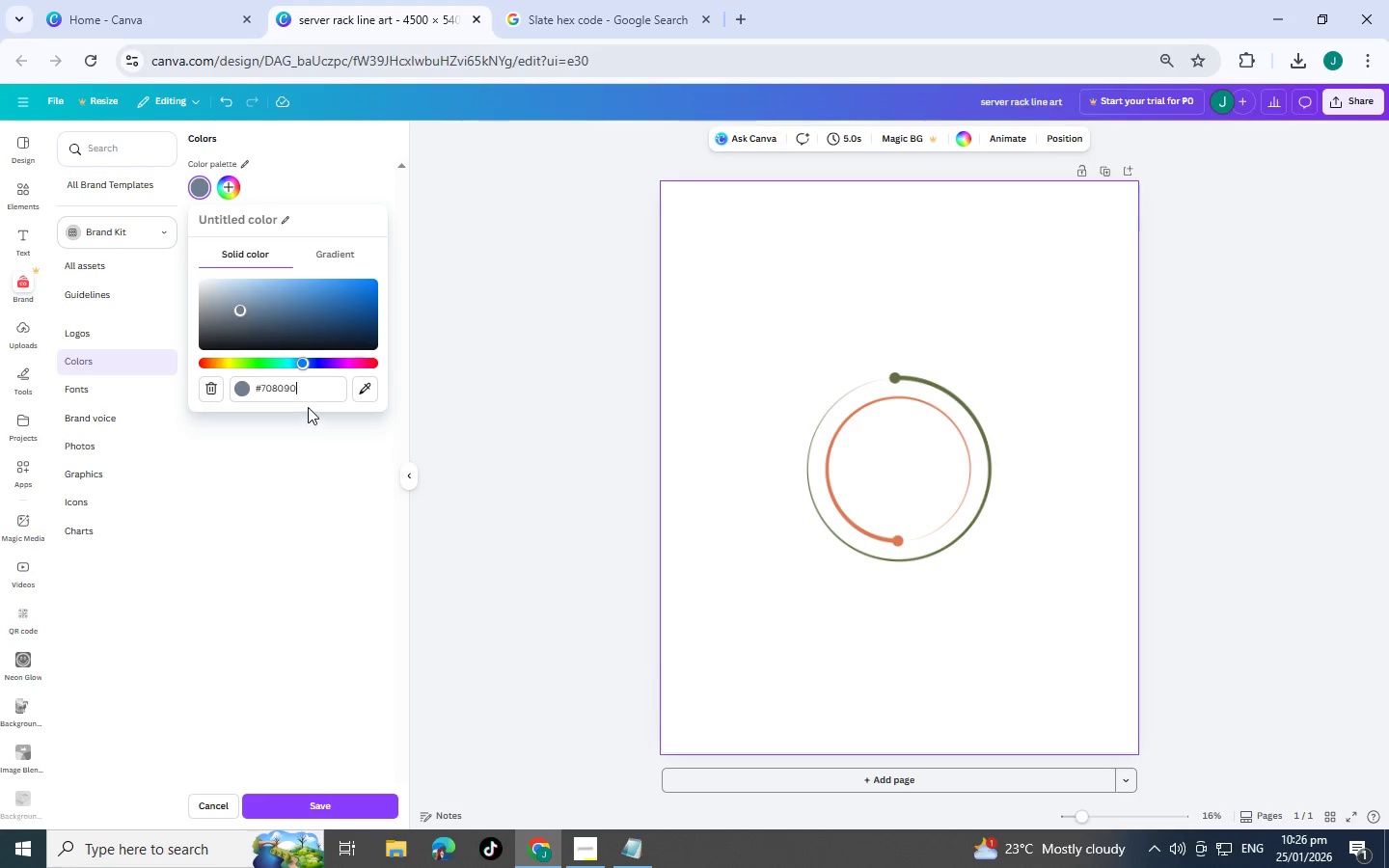 
key(Alt+AltLeft)
 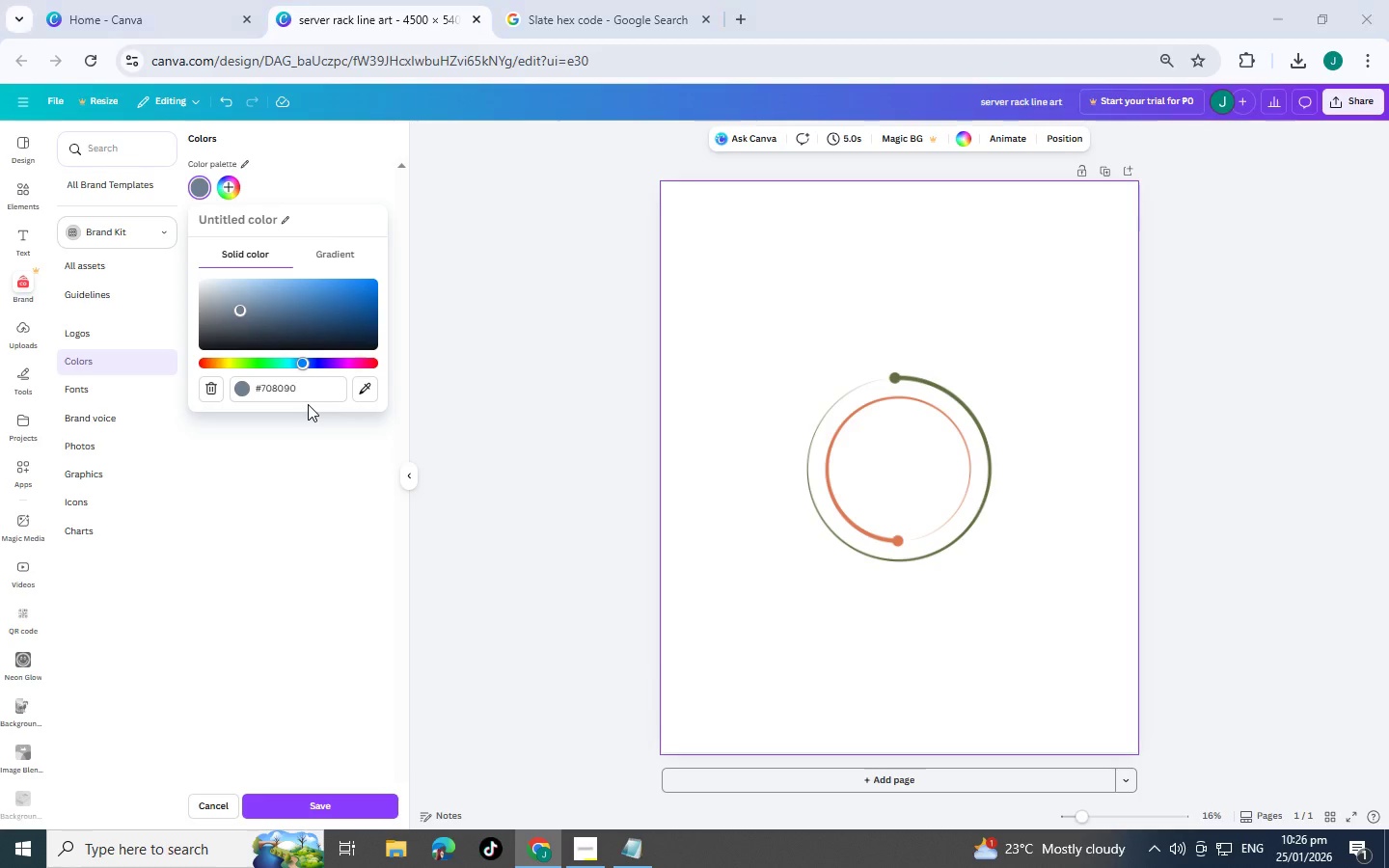 
key(Alt+Tab)
 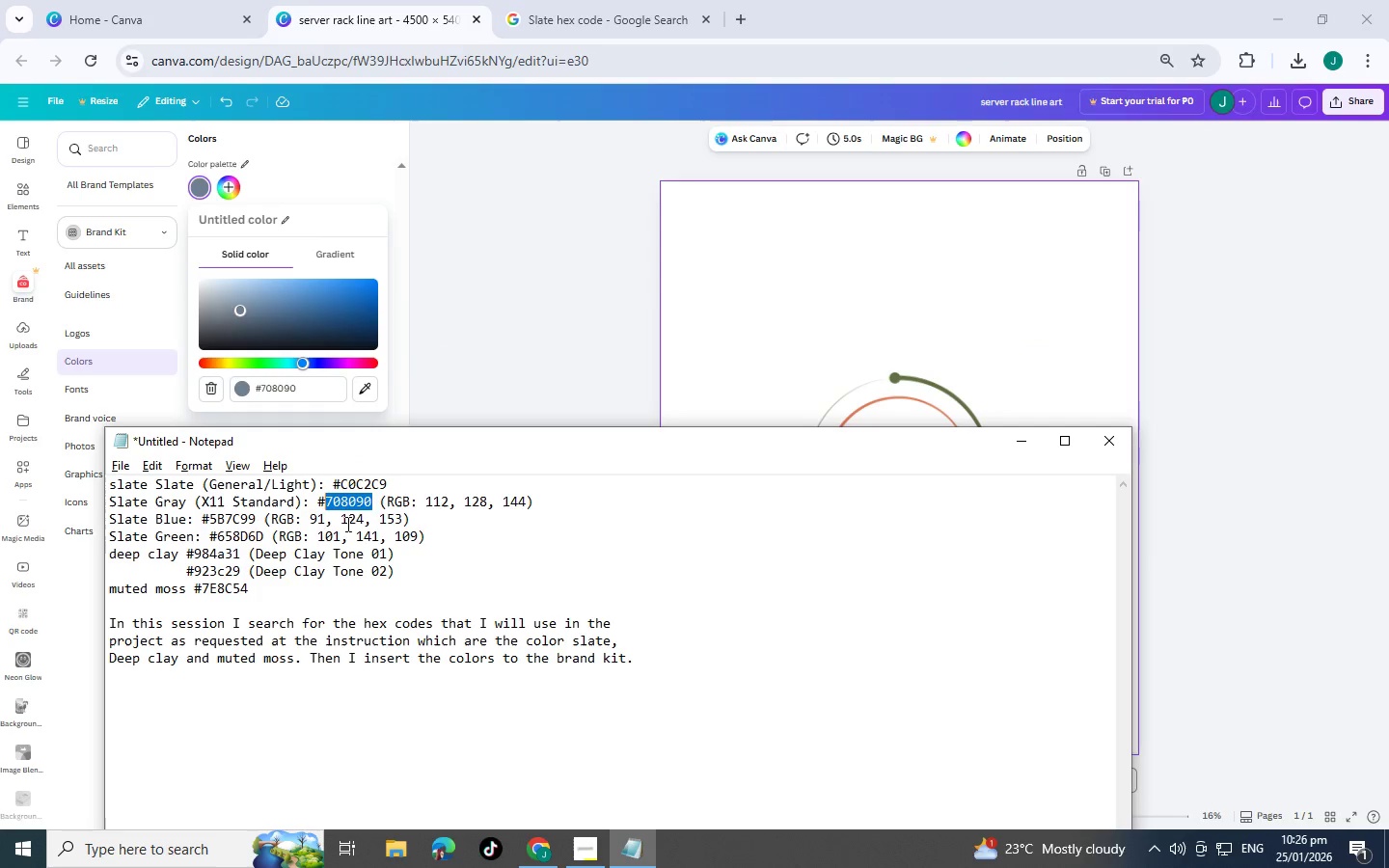 
left_click_drag(start_coordinate=[261, 515], to_coordinate=[212, 512])
 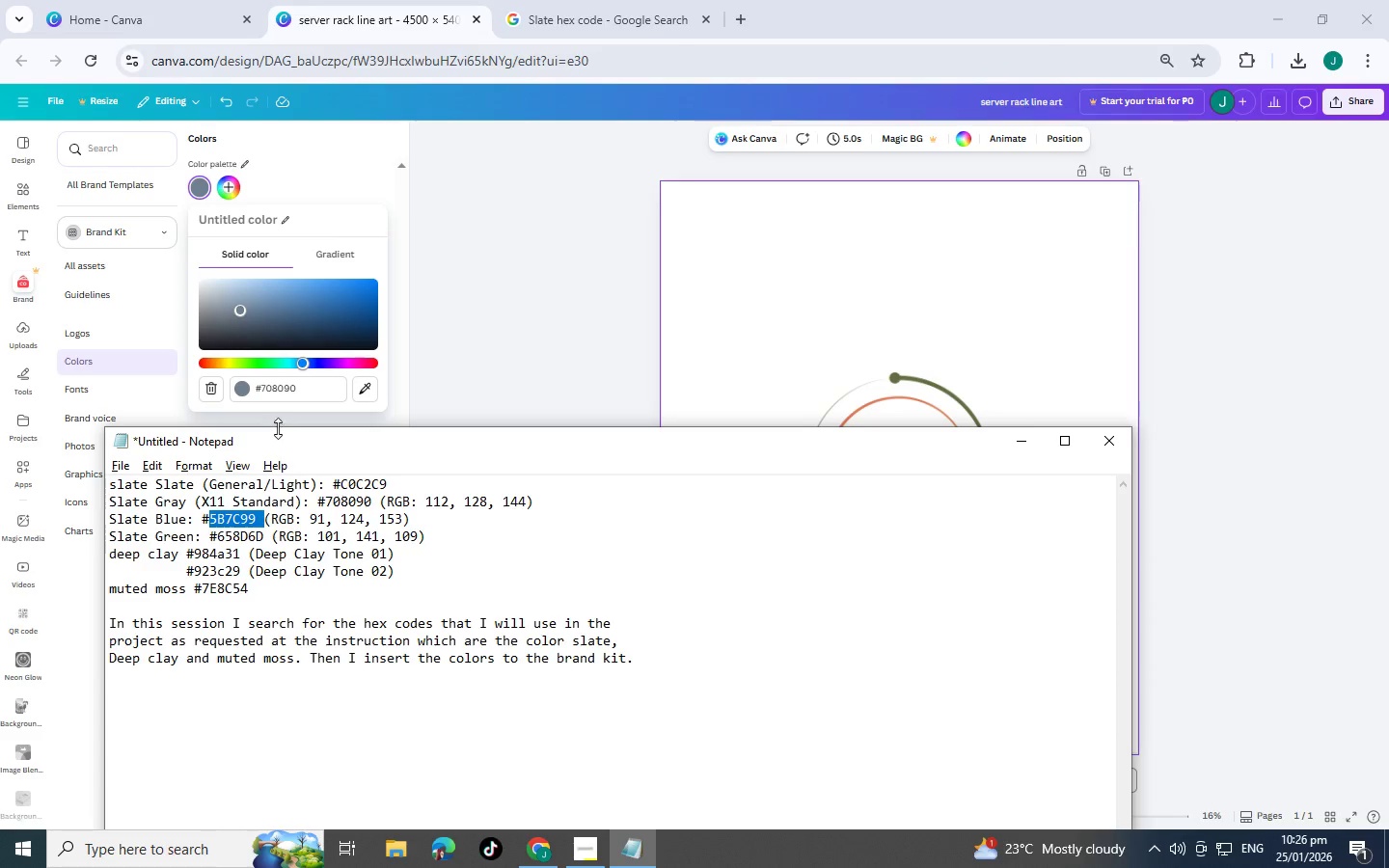 
key(Control+C)
 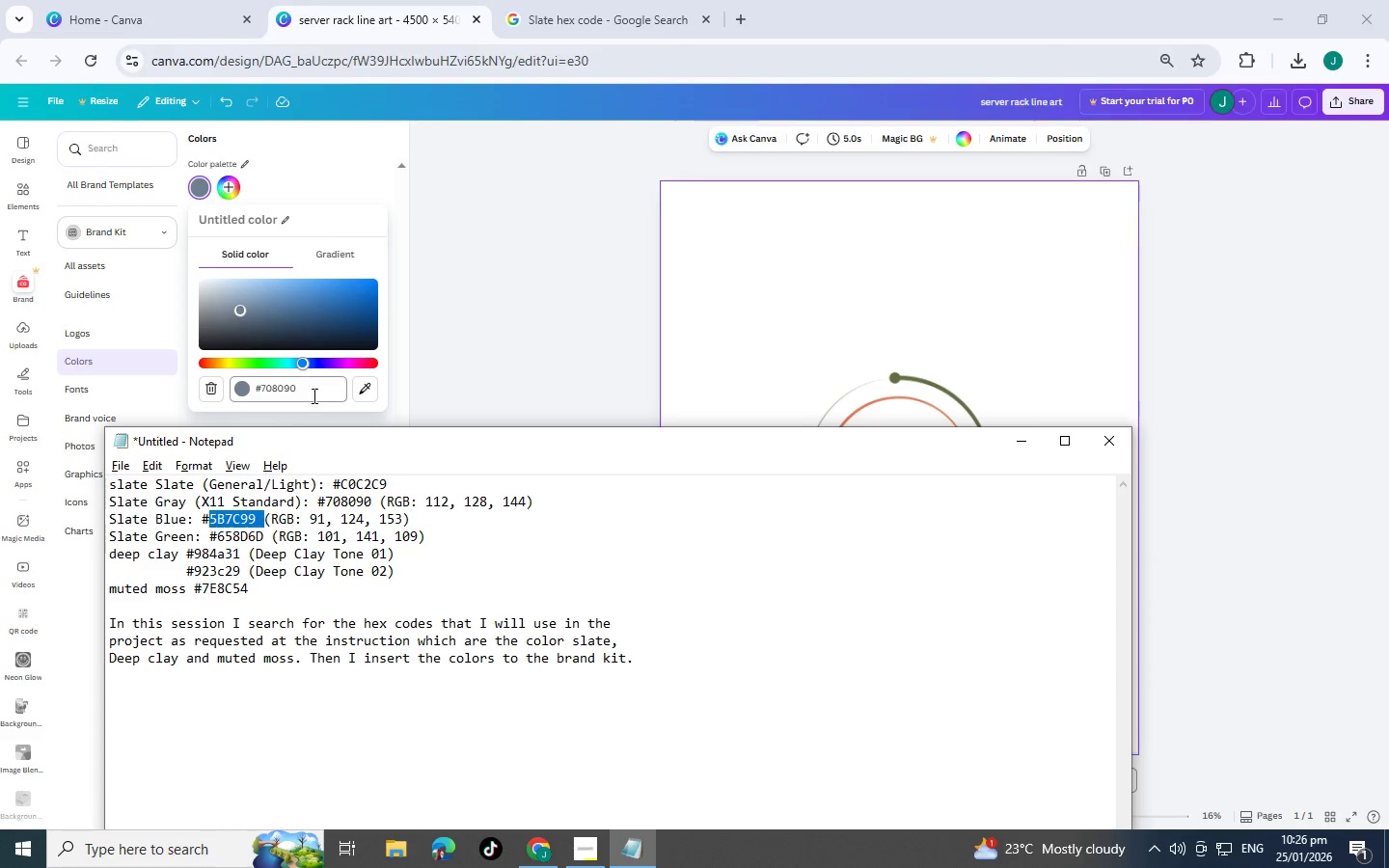 
left_click_drag(start_coordinate=[315, 391], to_coordinate=[163, 381])
 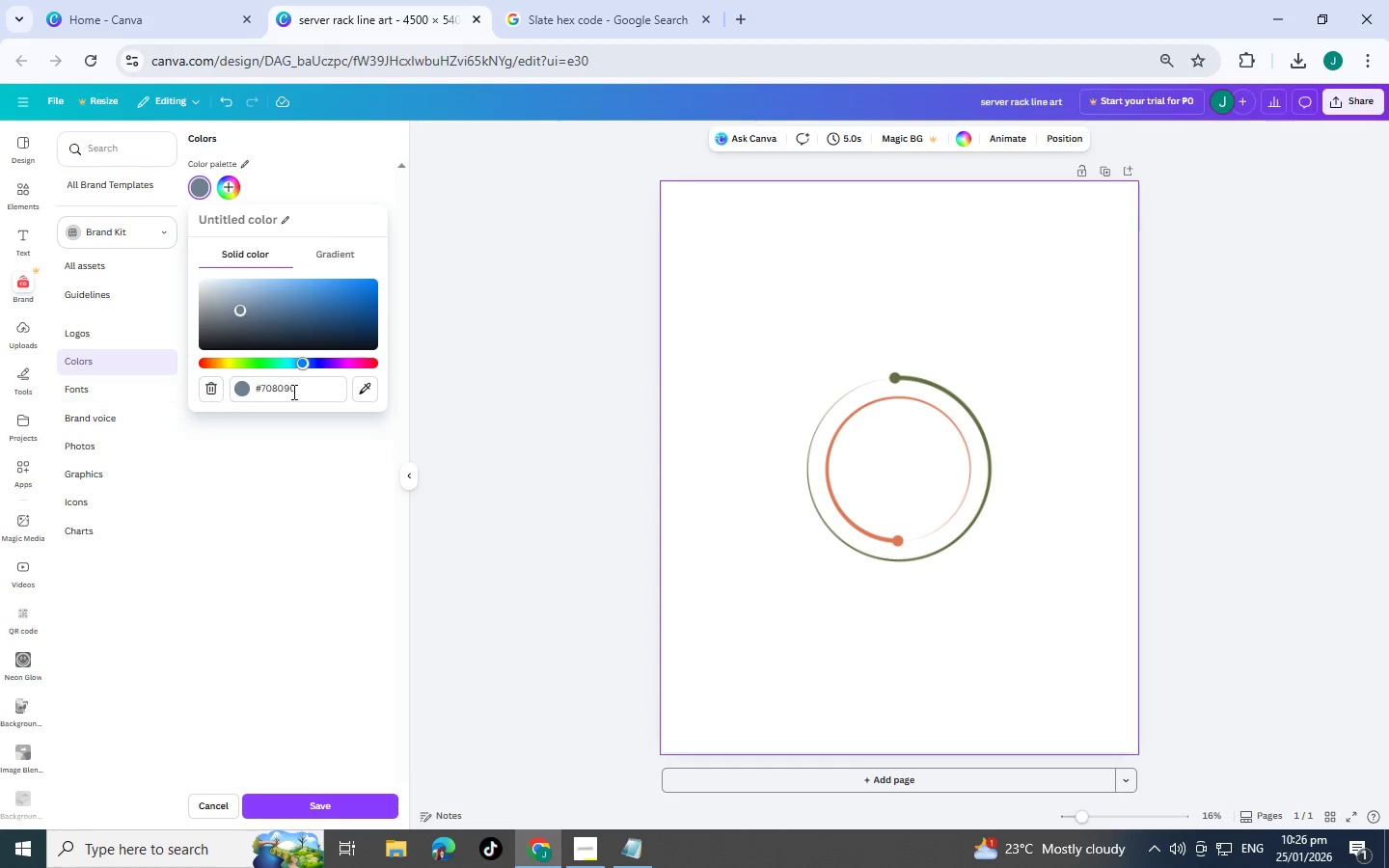 
hold_key(key=ControlLeft, duration=0.44)
 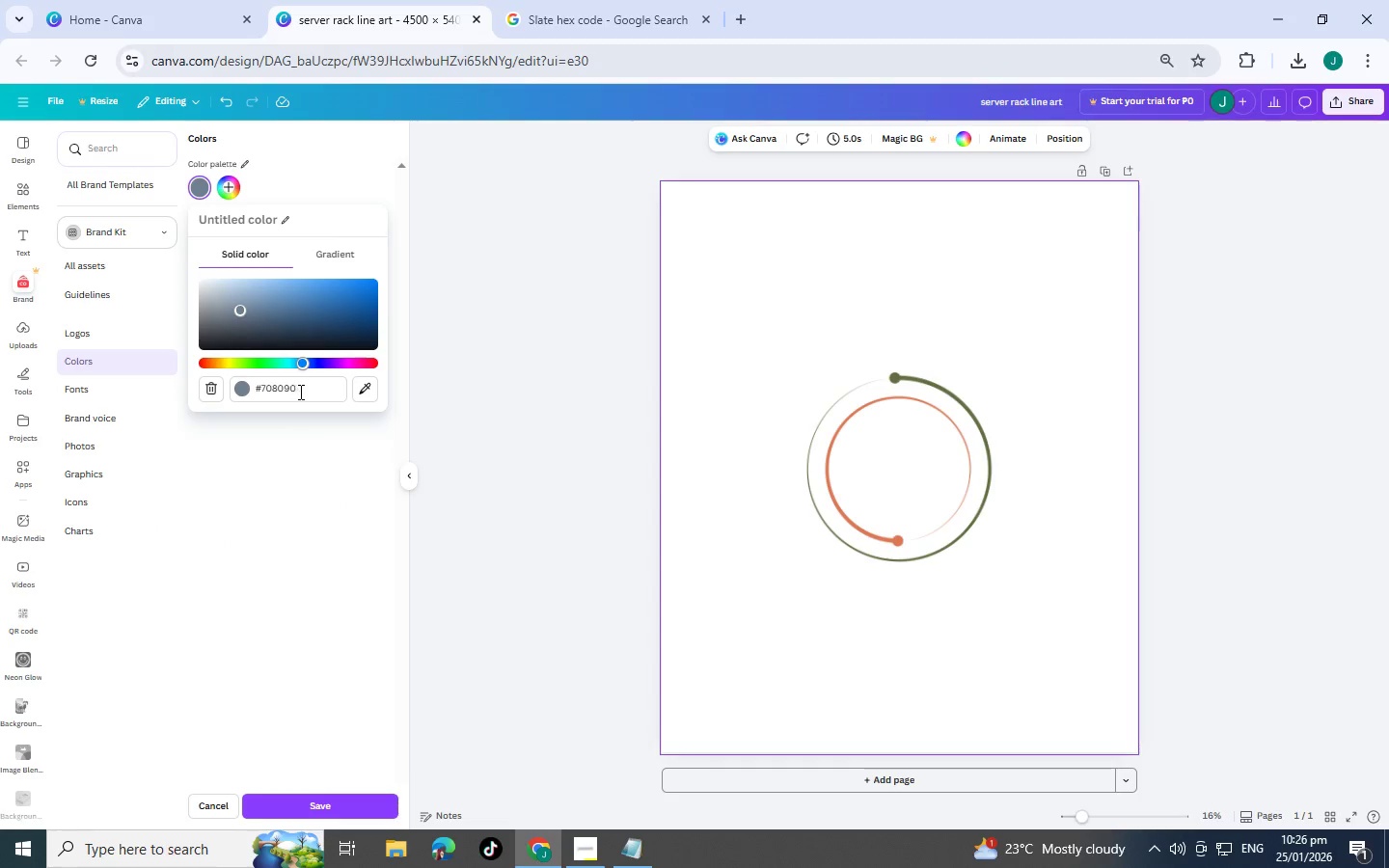 
left_click_drag(start_coordinate=[300, 392], to_coordinate=[228, 385])
 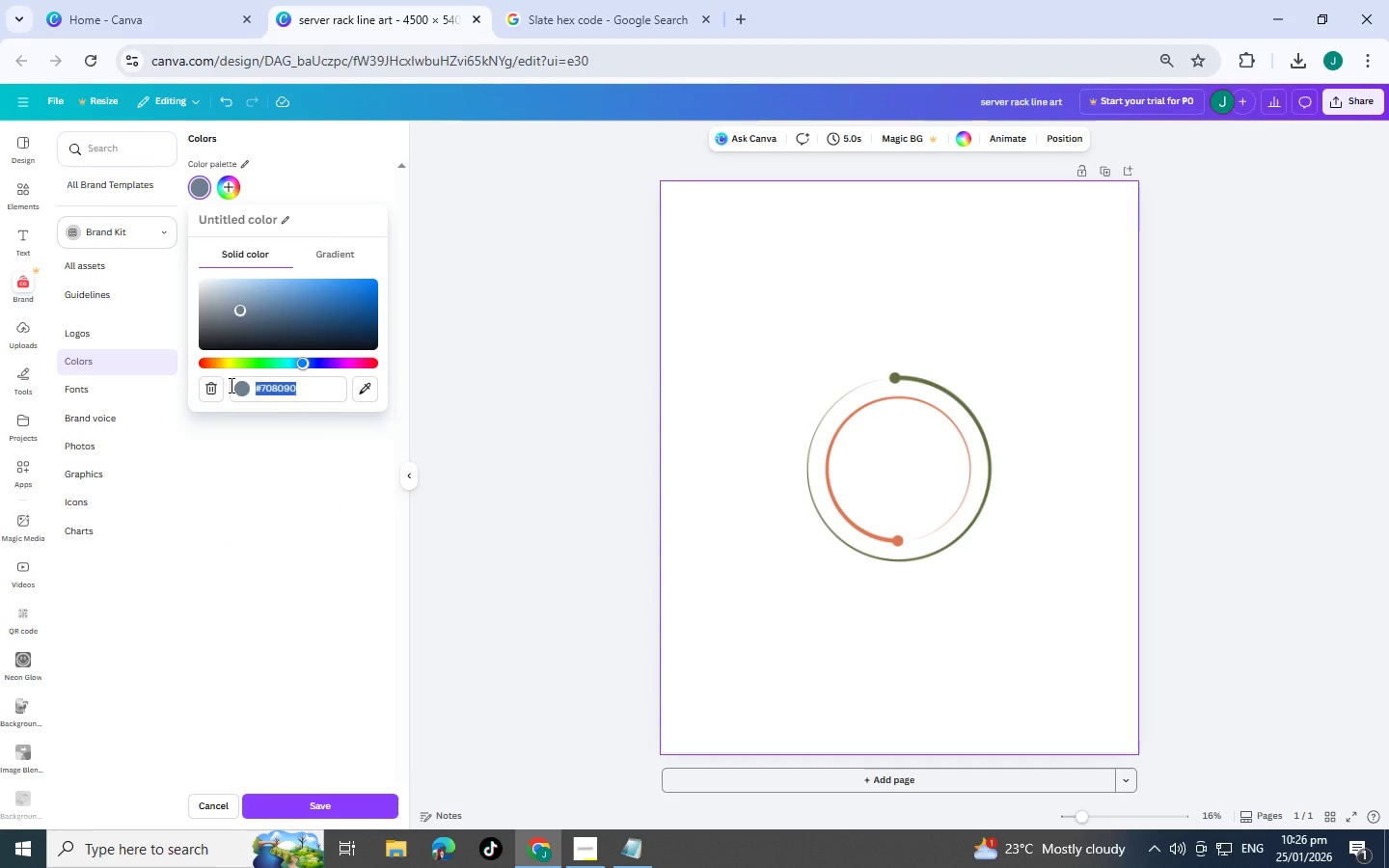 
key(Control+V)
 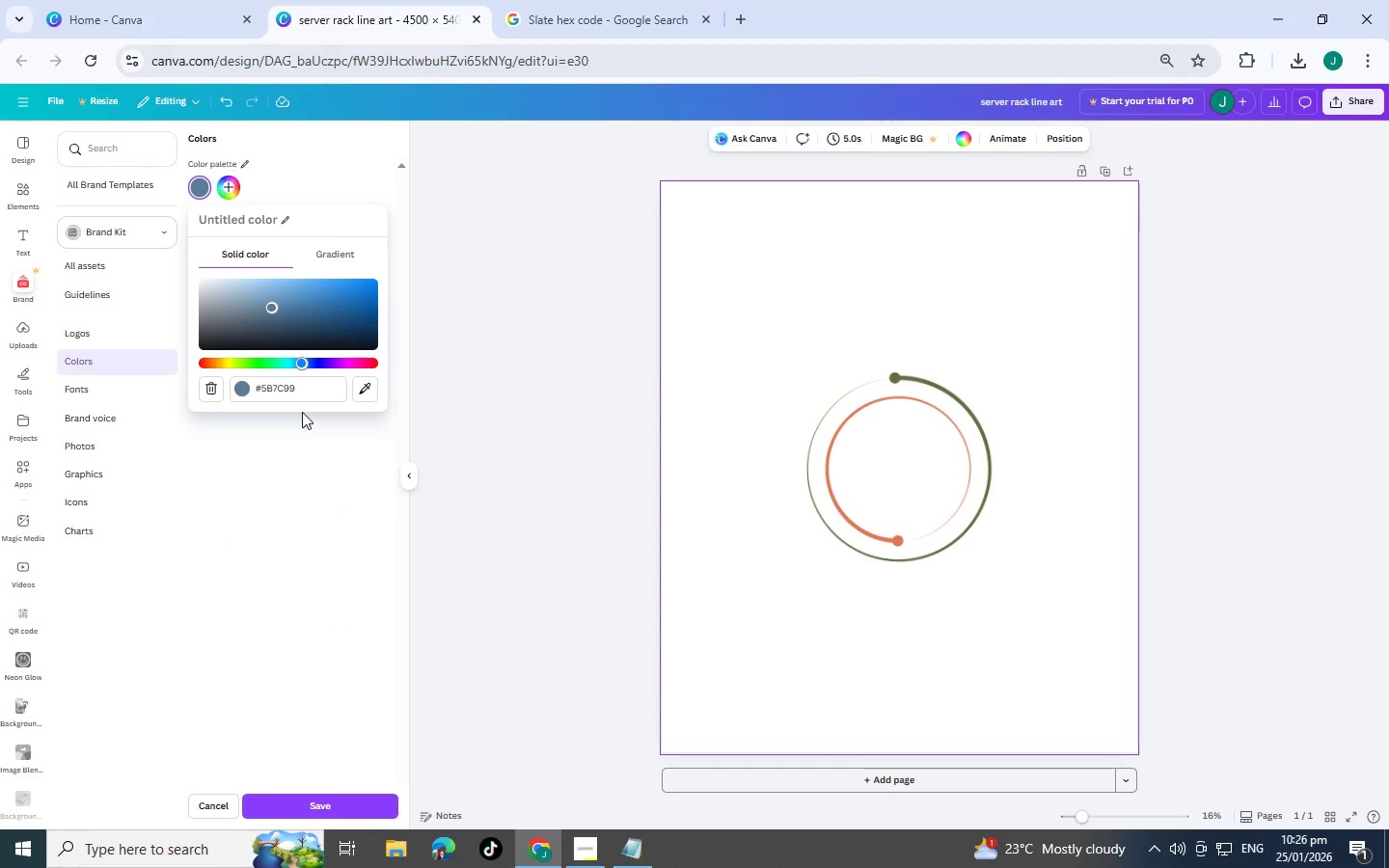 
key(Alt+Tab)
 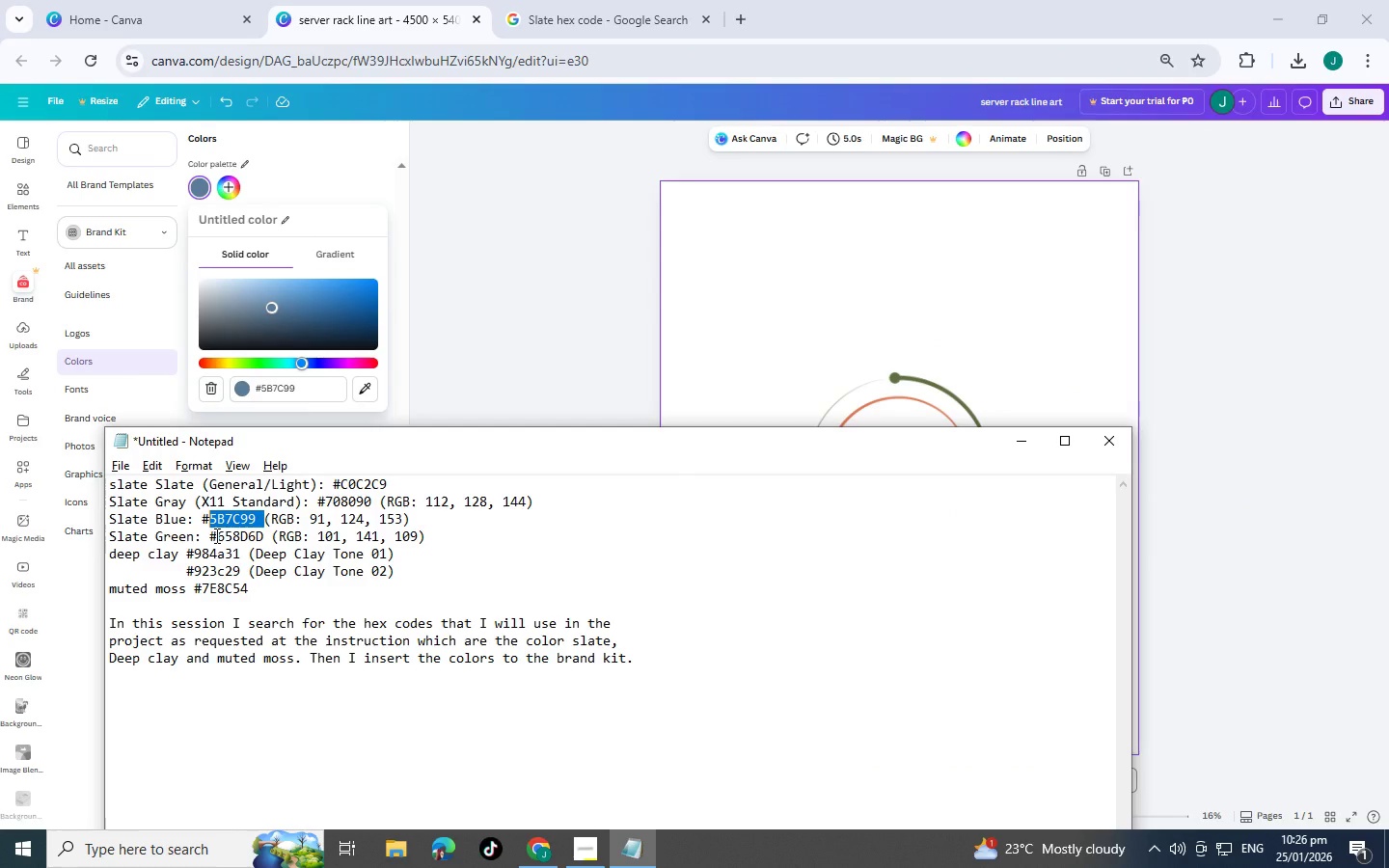 
left_click_drag(start_coordinate=[216, 535], to_coordinate=[261, 532])
 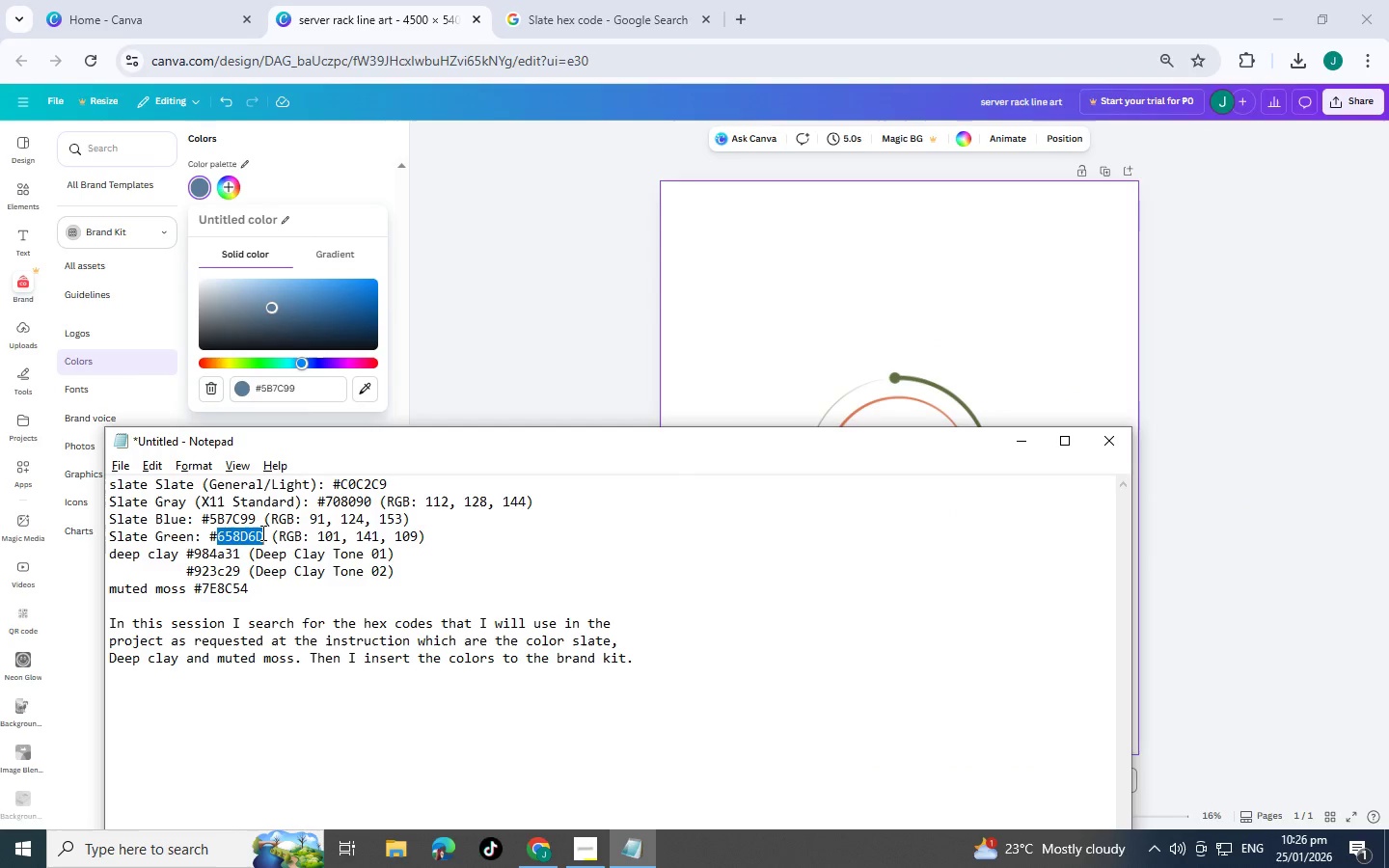 
key(Control+C)
 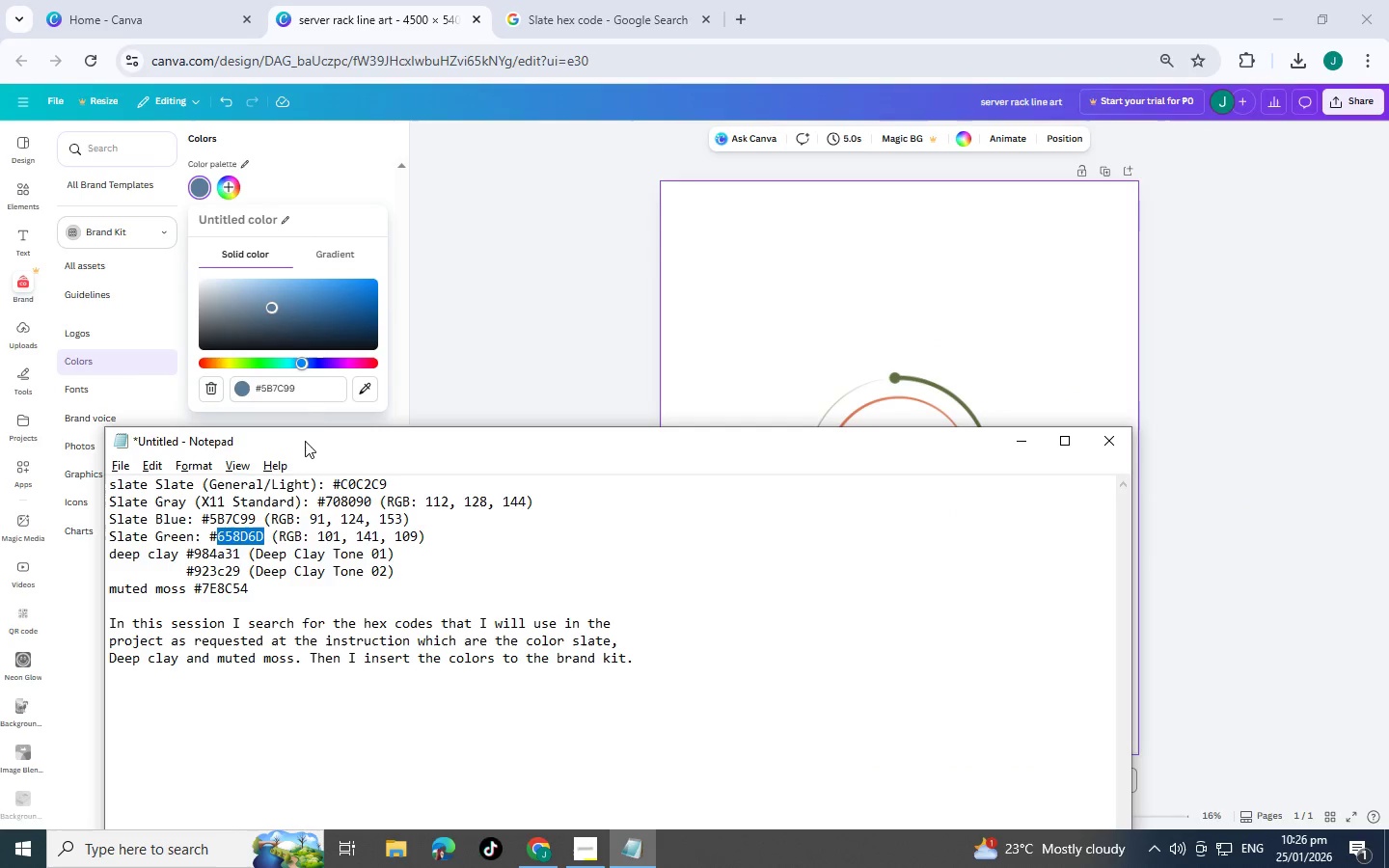 
key(Alt+AltLeft)
 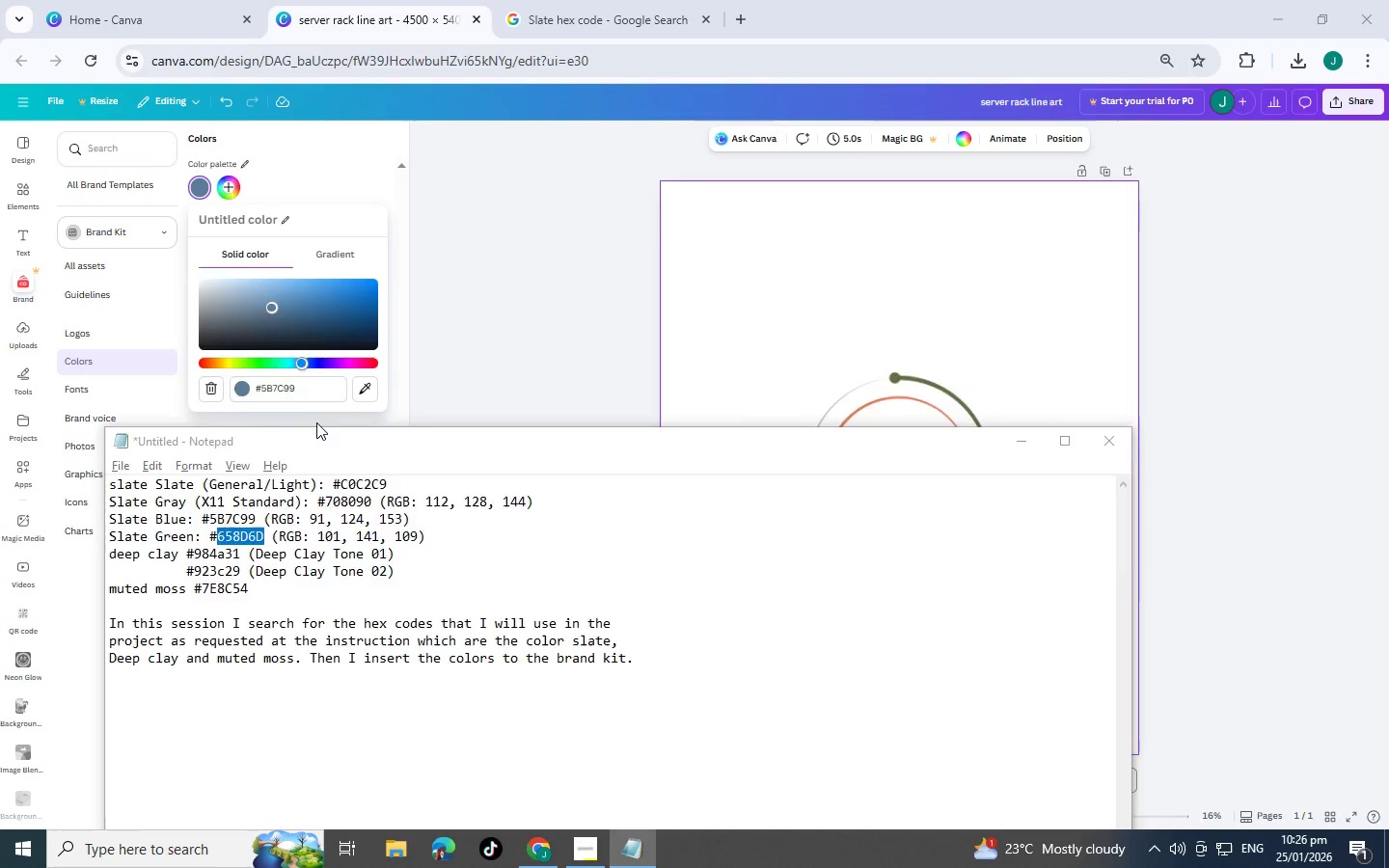 
key(Alt+Tab)
 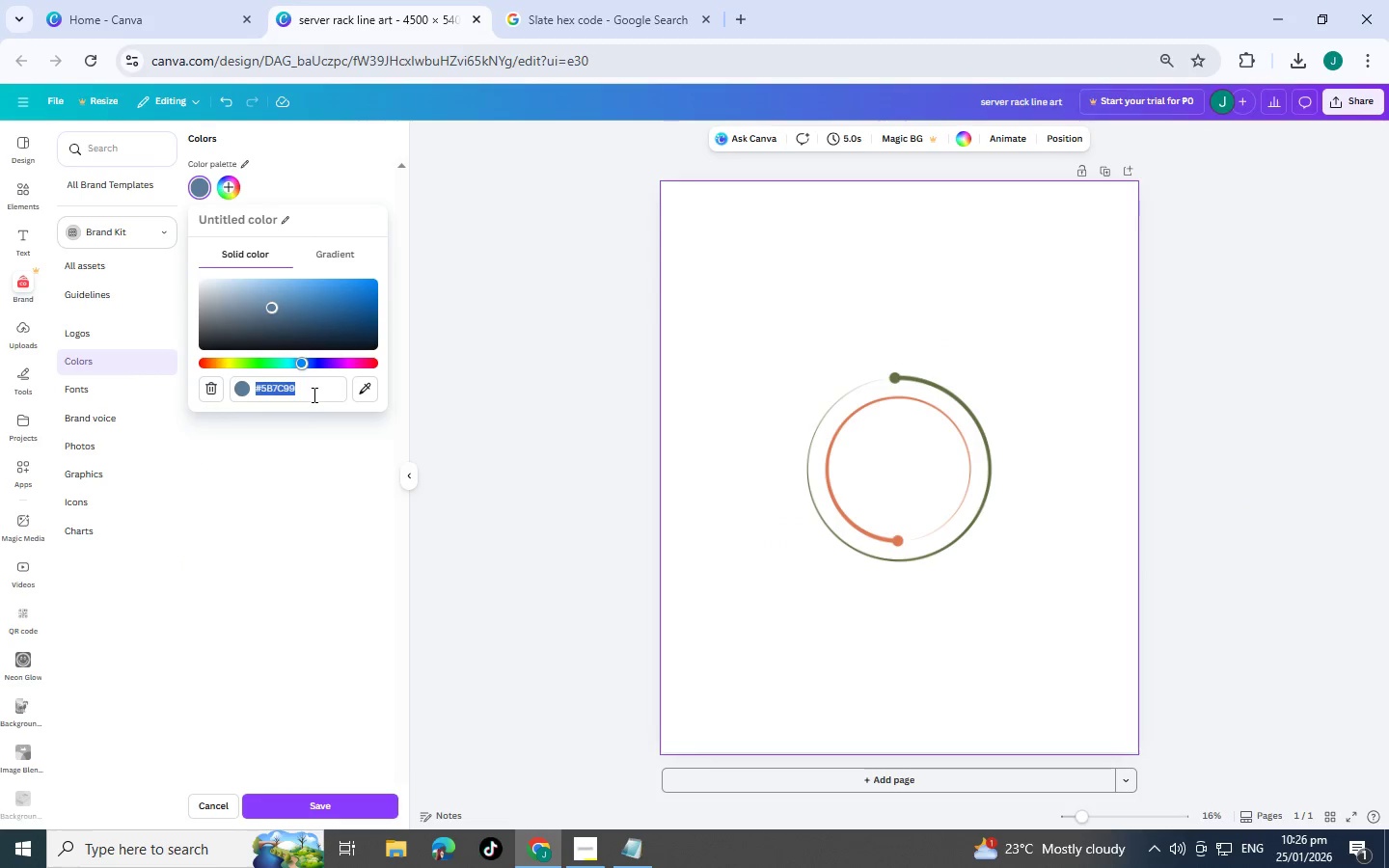 
double_click([313, 394])
 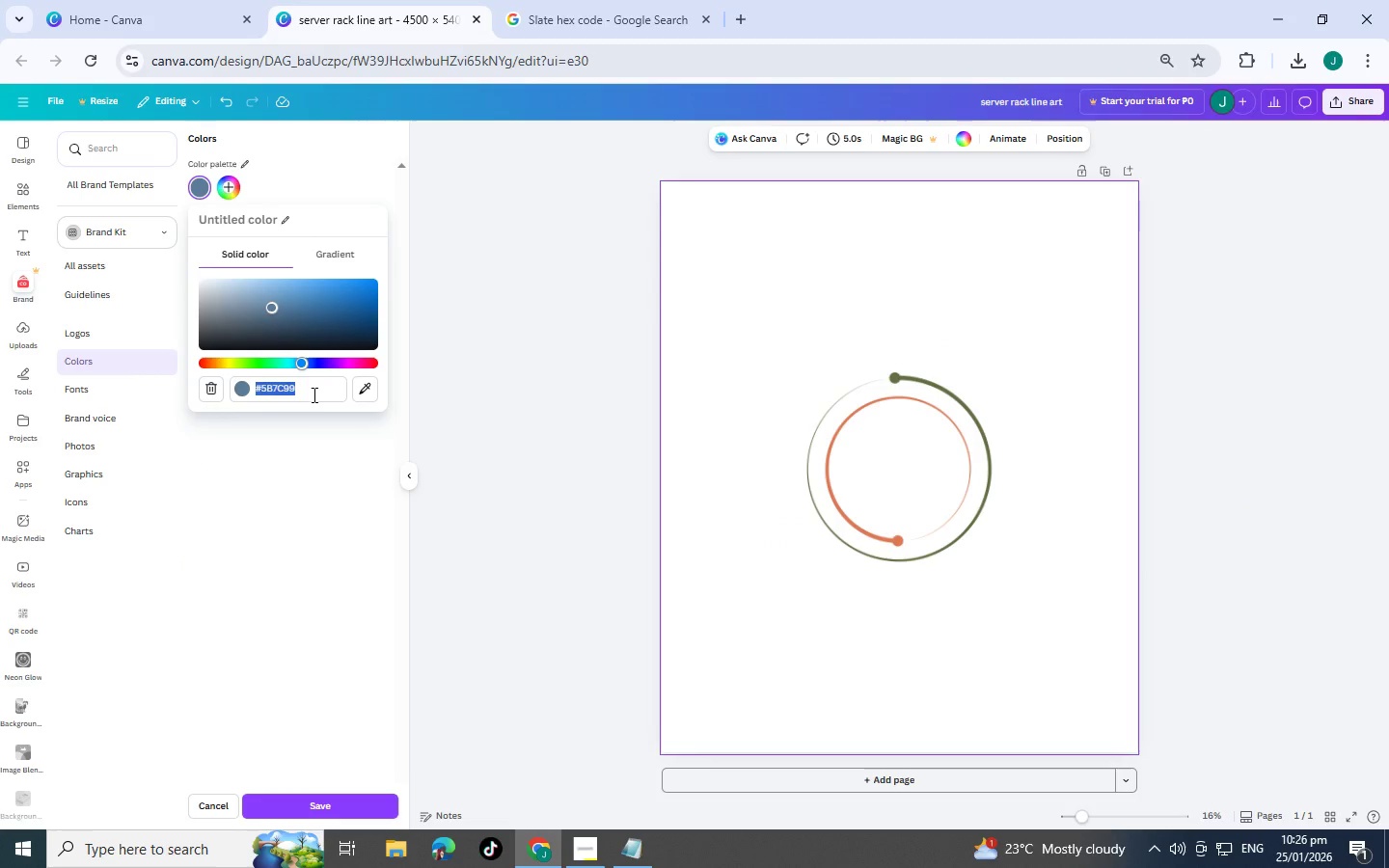 
triple_click([313, 394])
 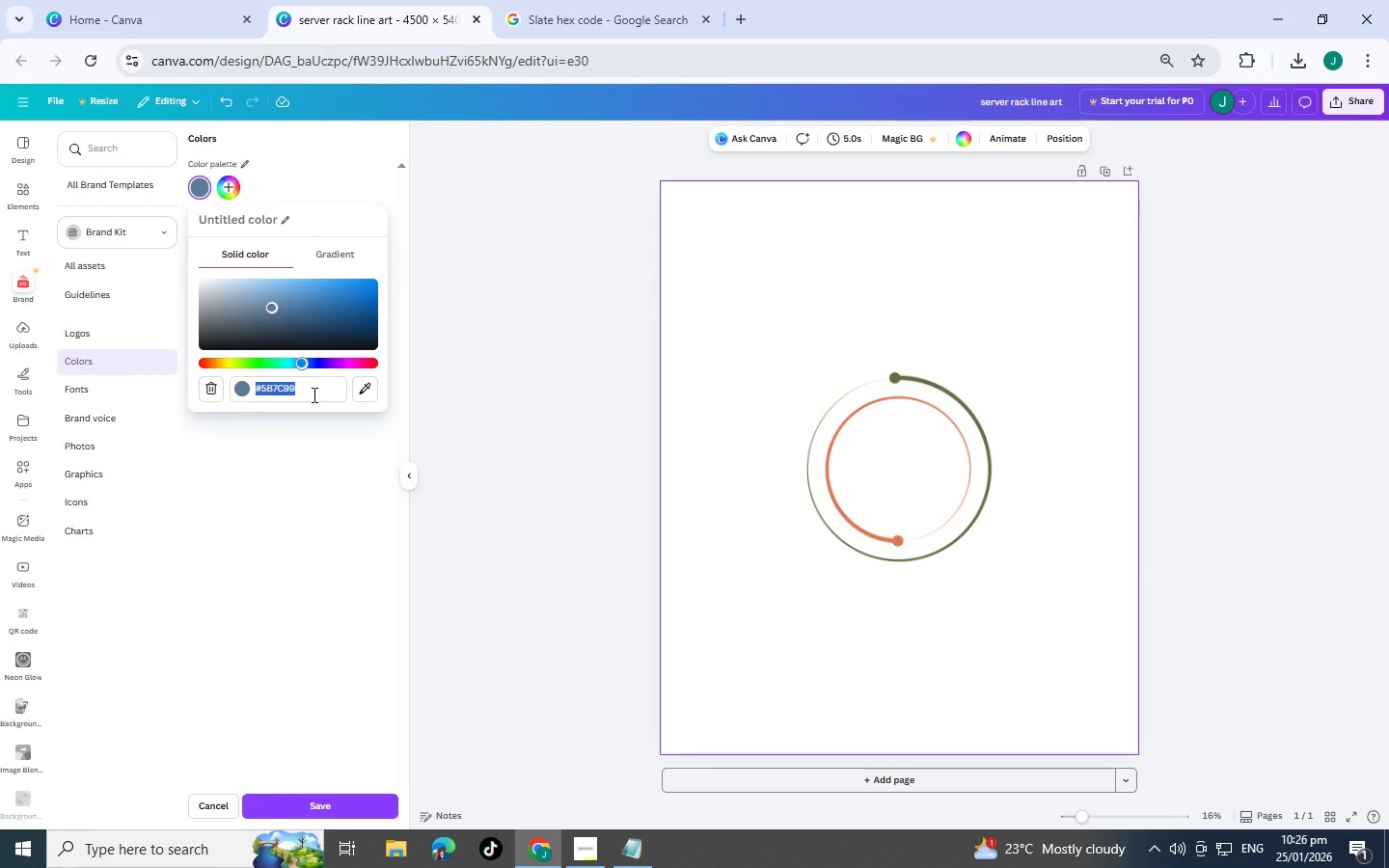 
key(Control+V)
 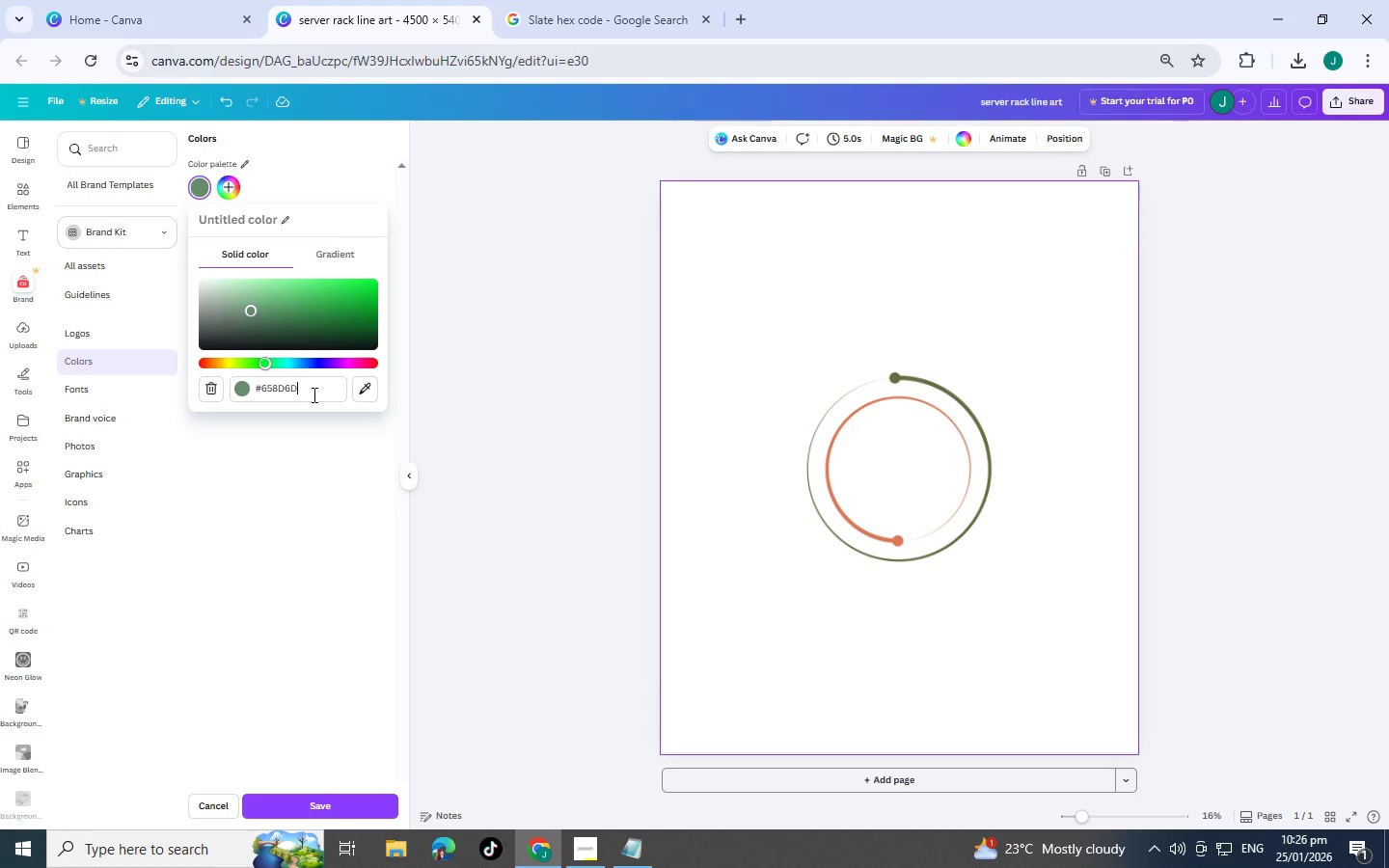 
key(Alt+AltLeft)
 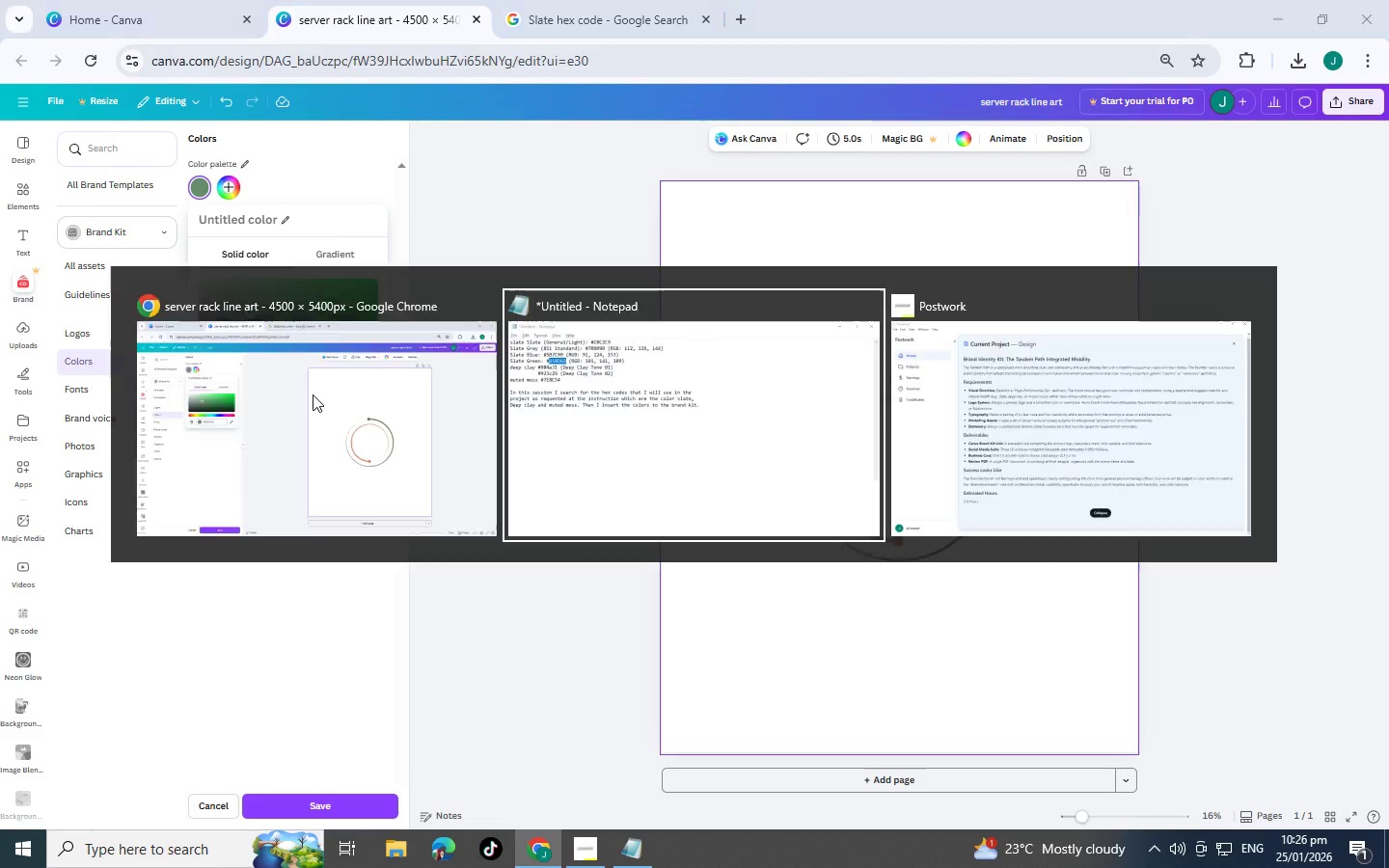 
key(Alt+Tab)
 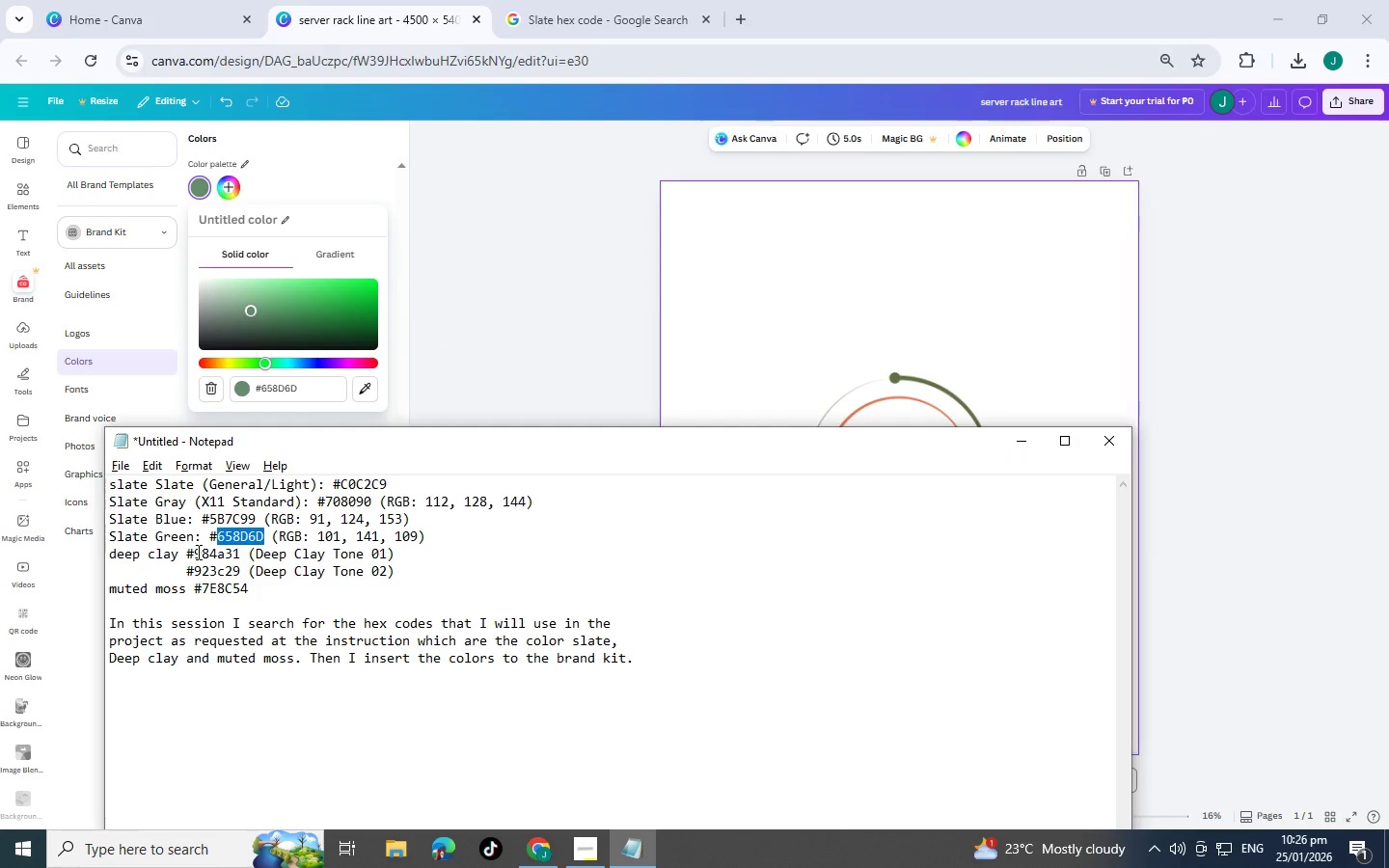 
left_click_drag(start_coordinate=[195, 552], to_coordinate=[241, 550])
 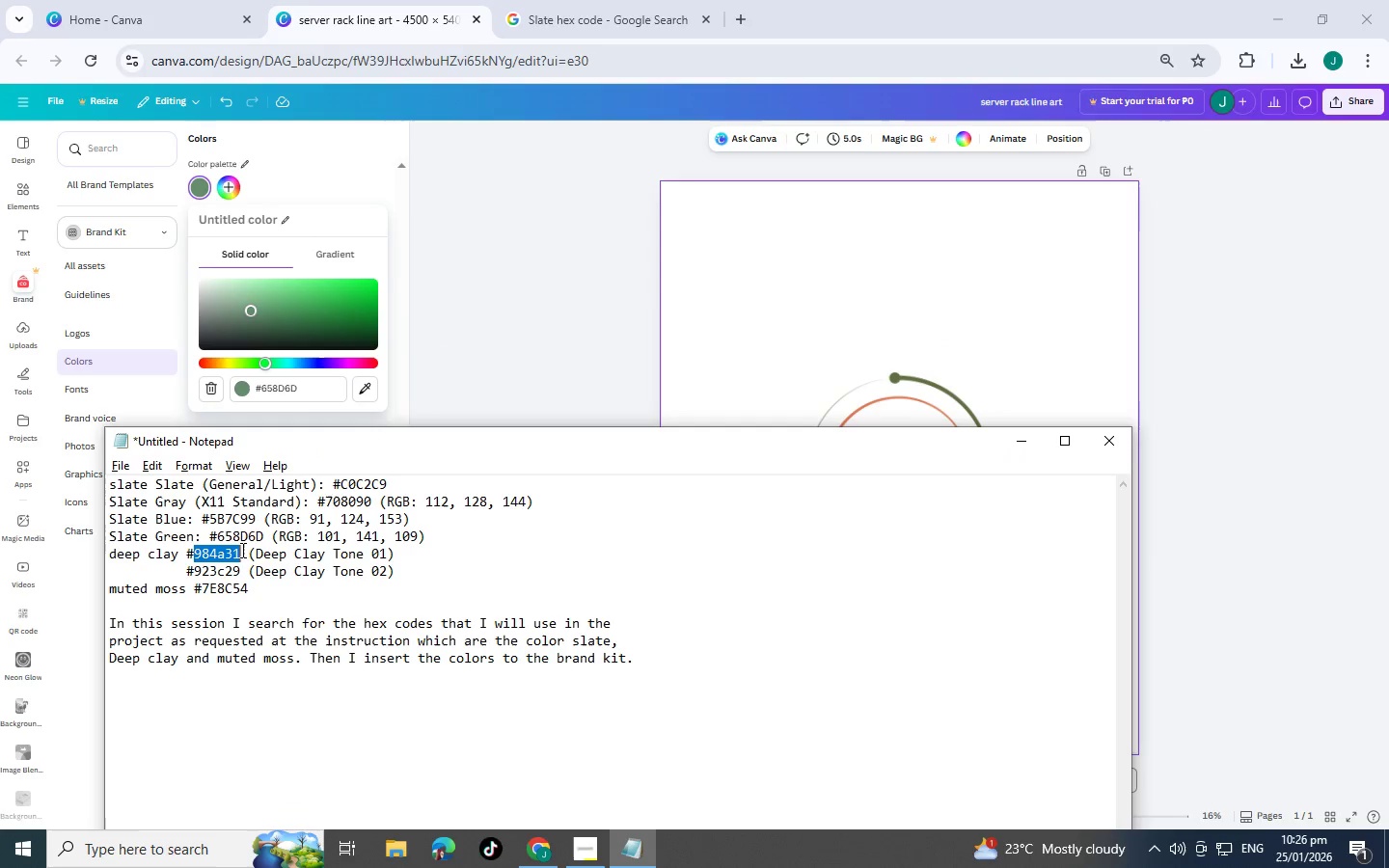 
key(Control+C)
 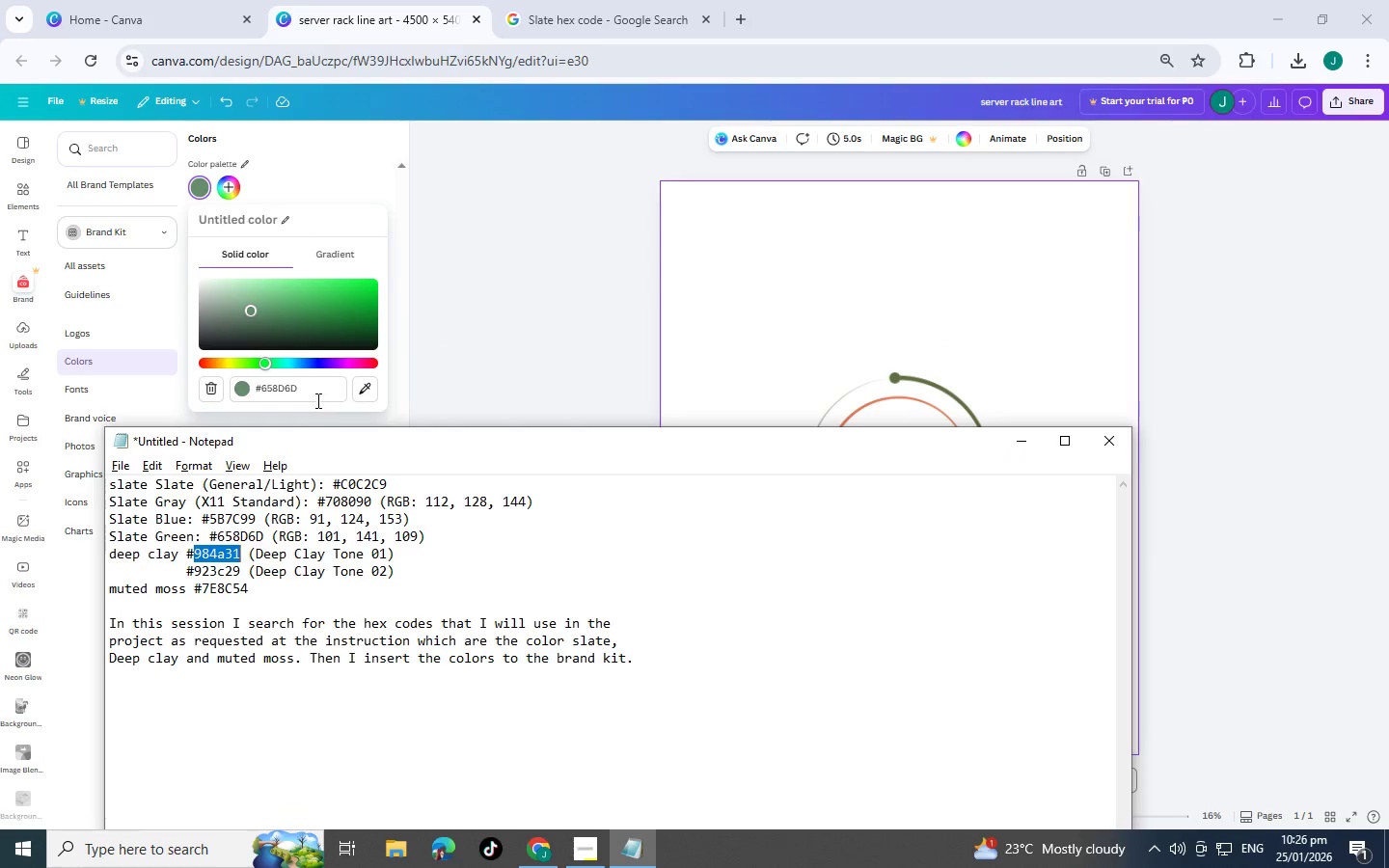 
left_click_drag(start_coordinate=[317, 392], to_coordinate=[245, 388])
 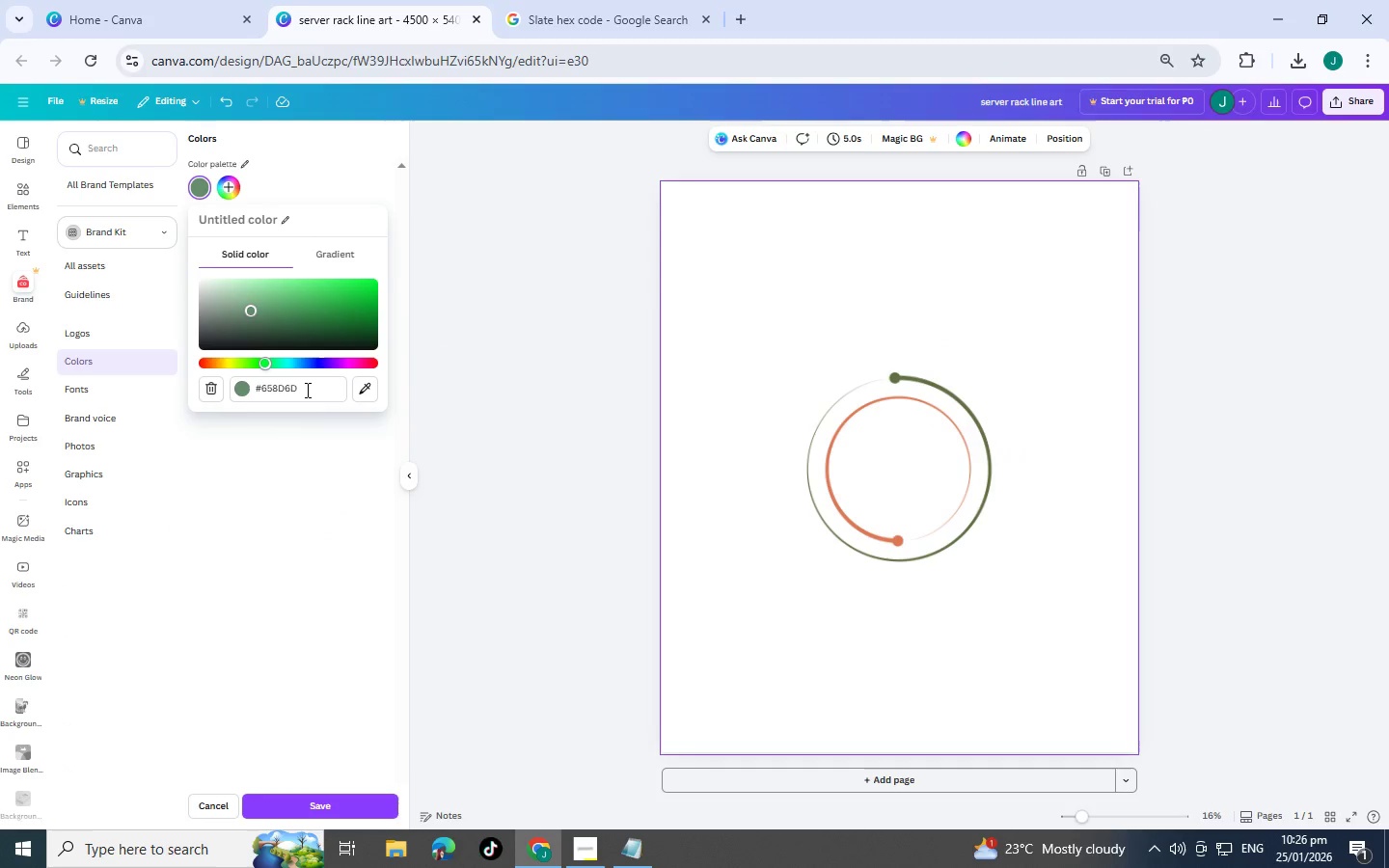 
left_click_drag(start_coordinate=[308, 390], to_coordinate=[232, 387])
 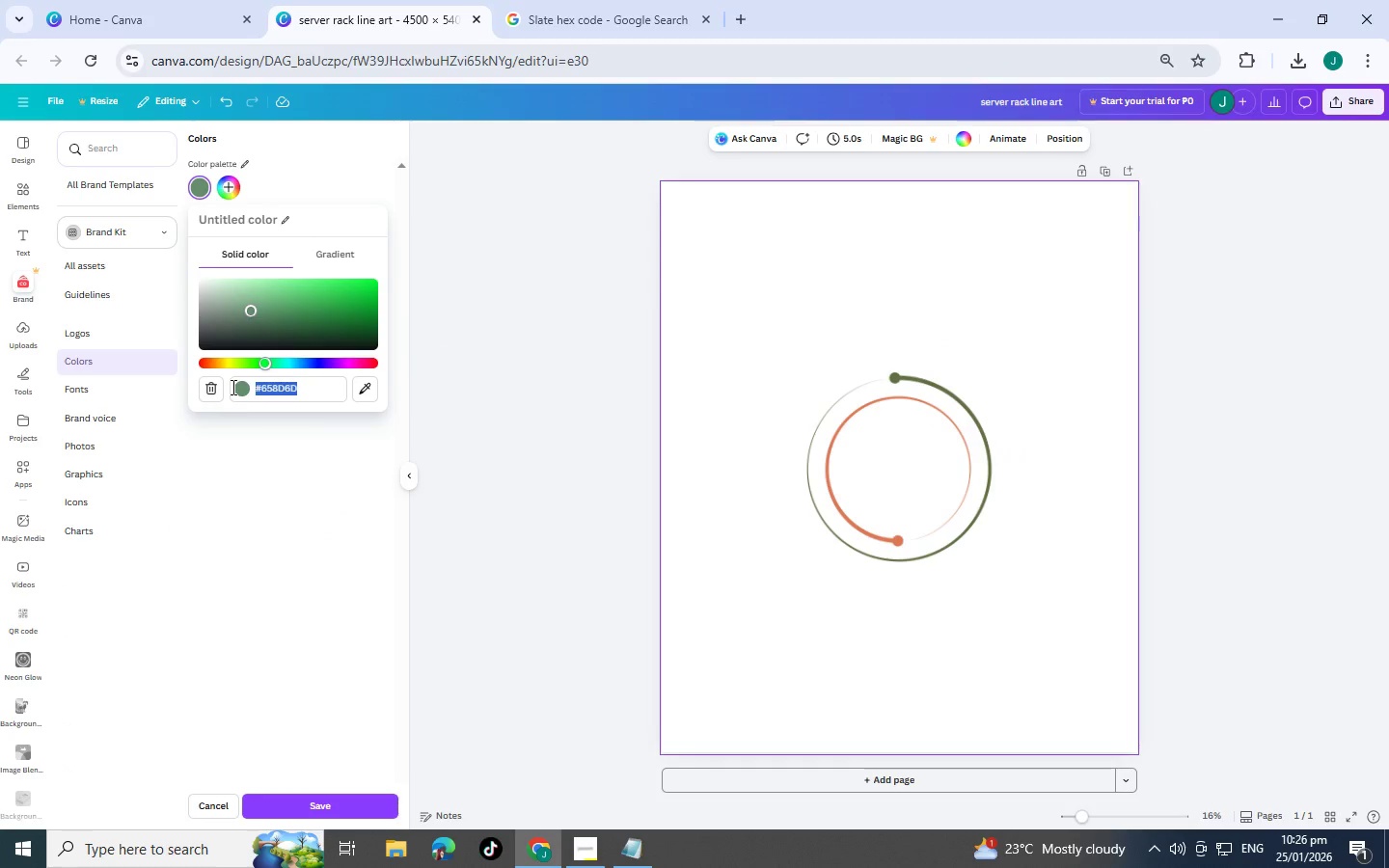 
key(Control+V)
 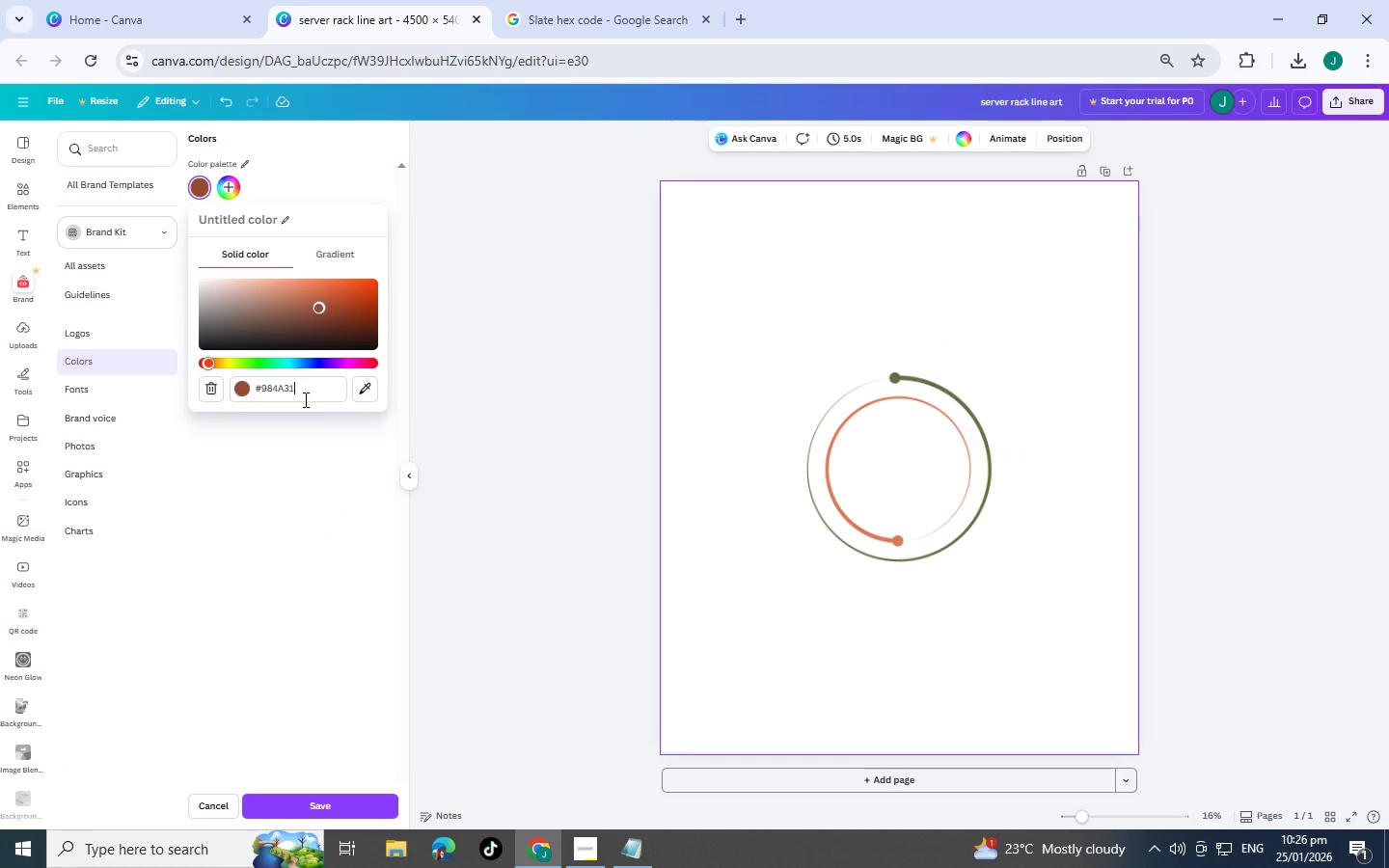 
key(Alt+AltLeft)
 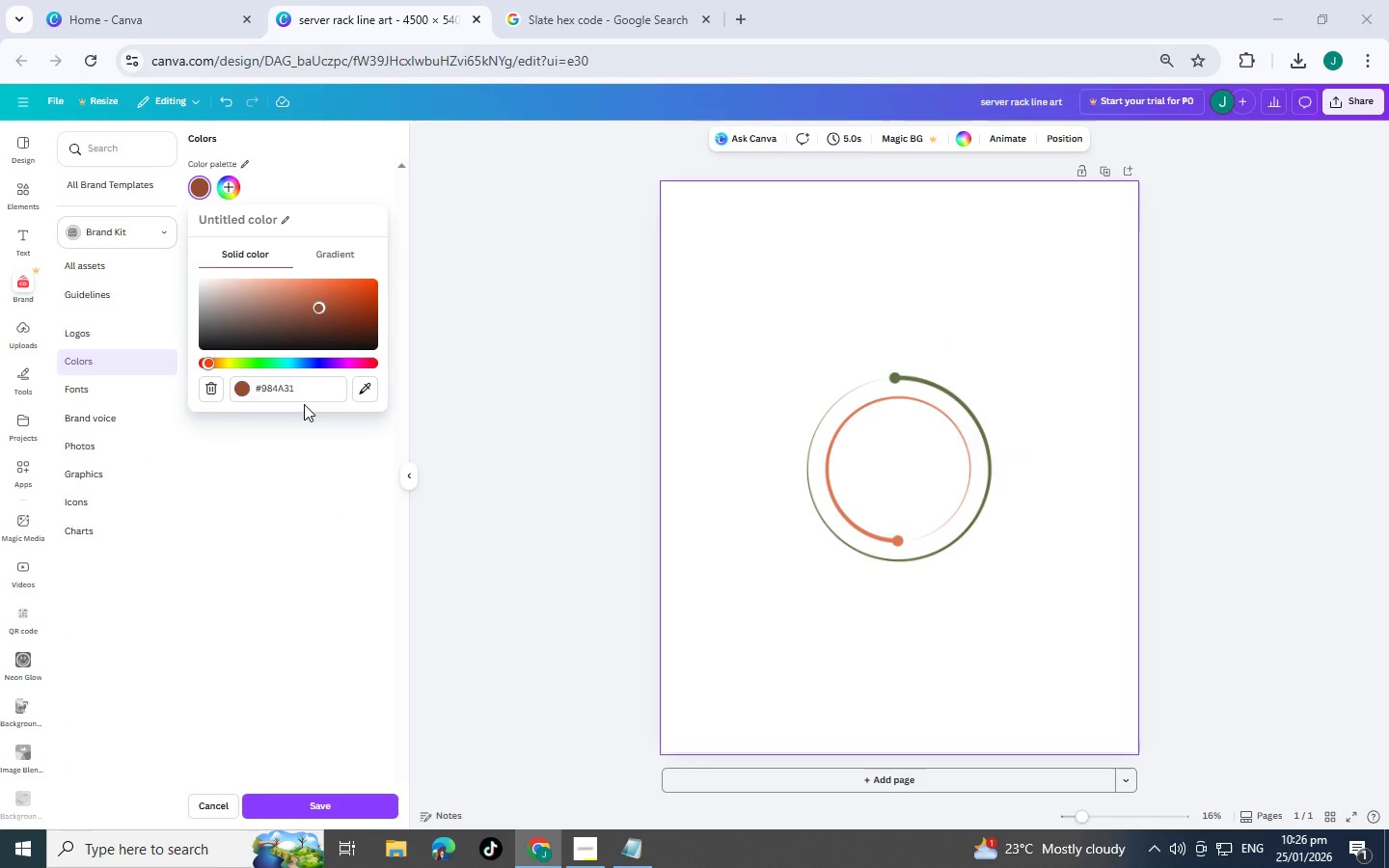 
key(Alt+Tab)
 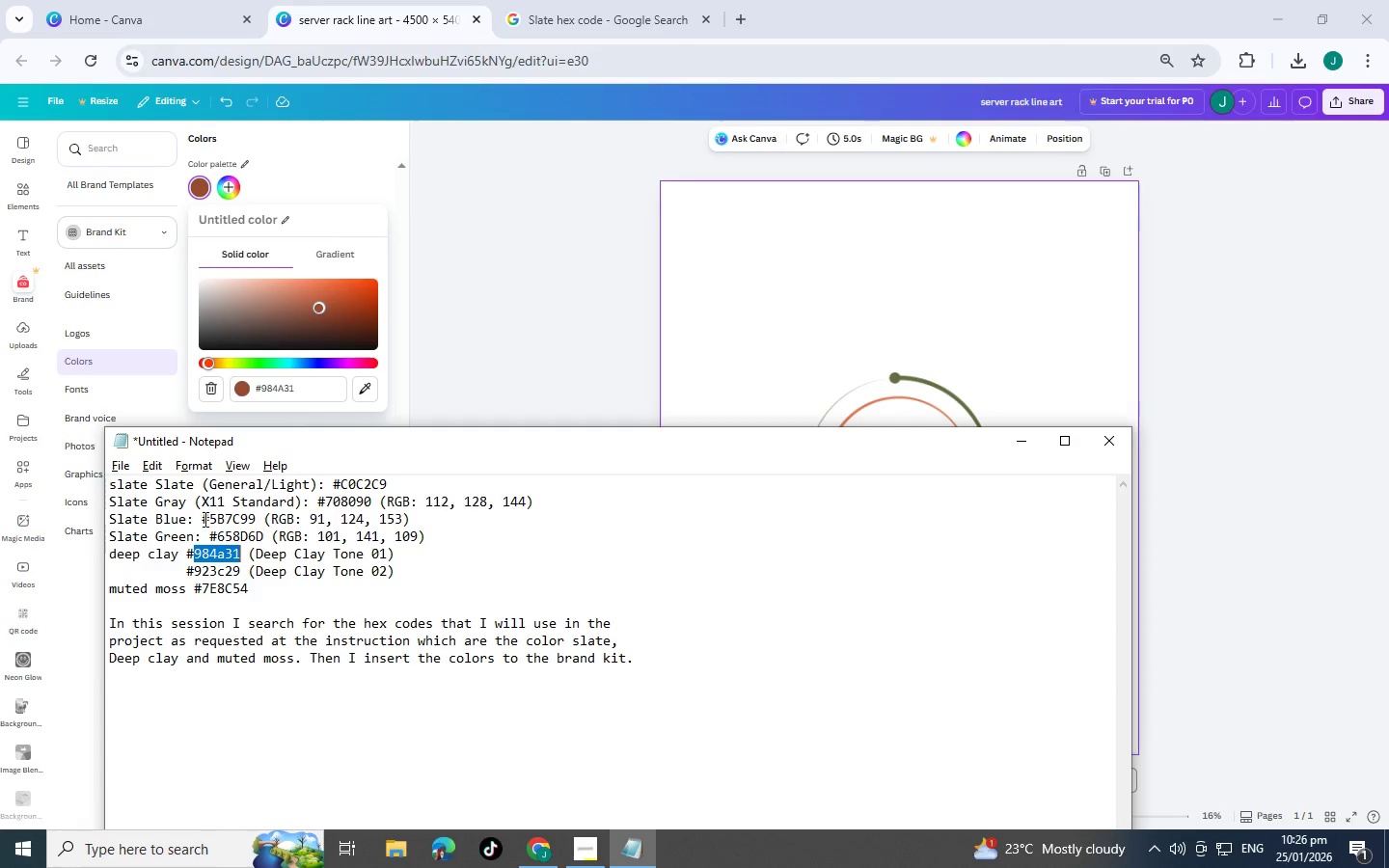 
wait(7.86)
 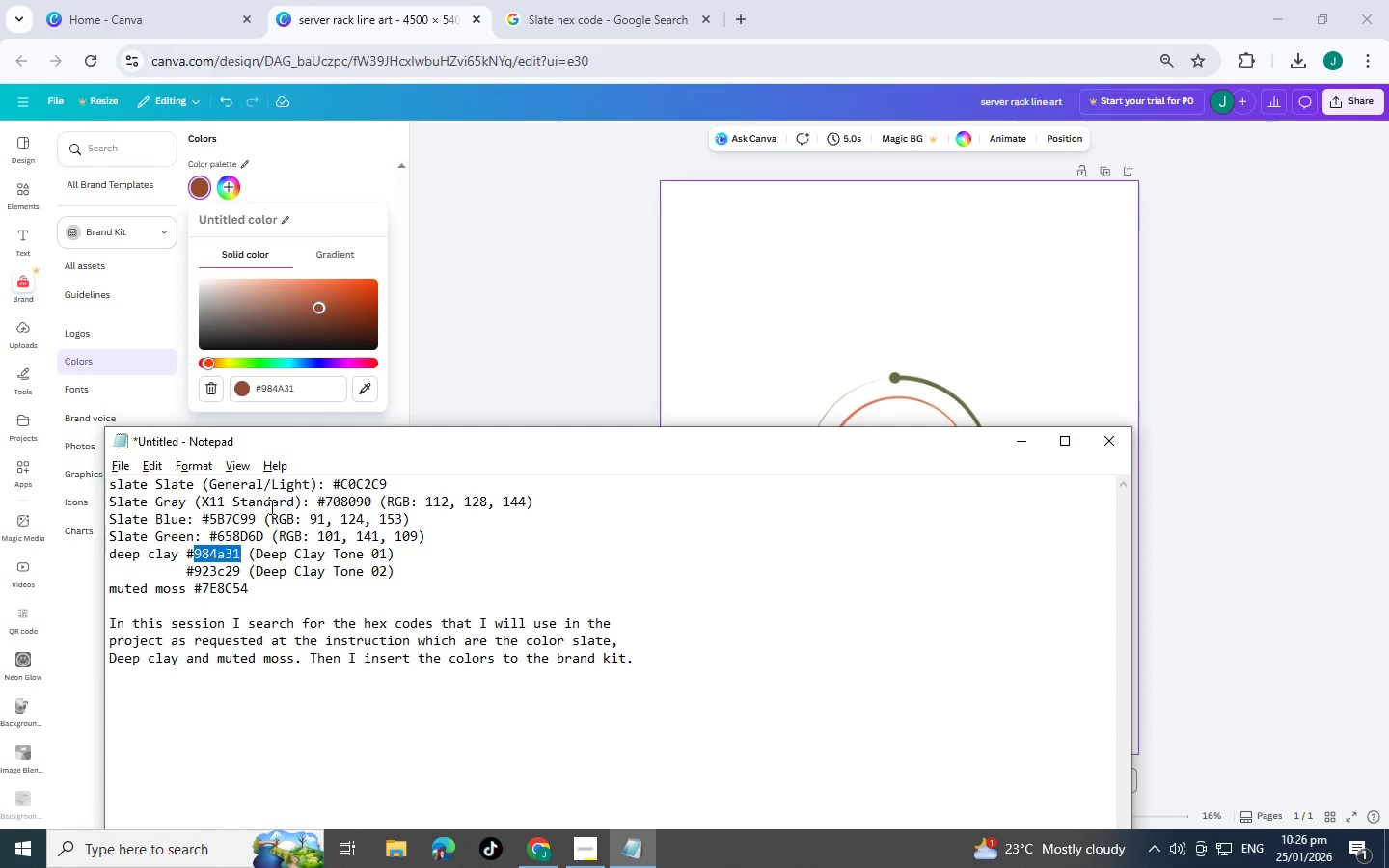 
left_click_drag(start_coordinate=[206, 522], to_coordinate=[253, 519])
 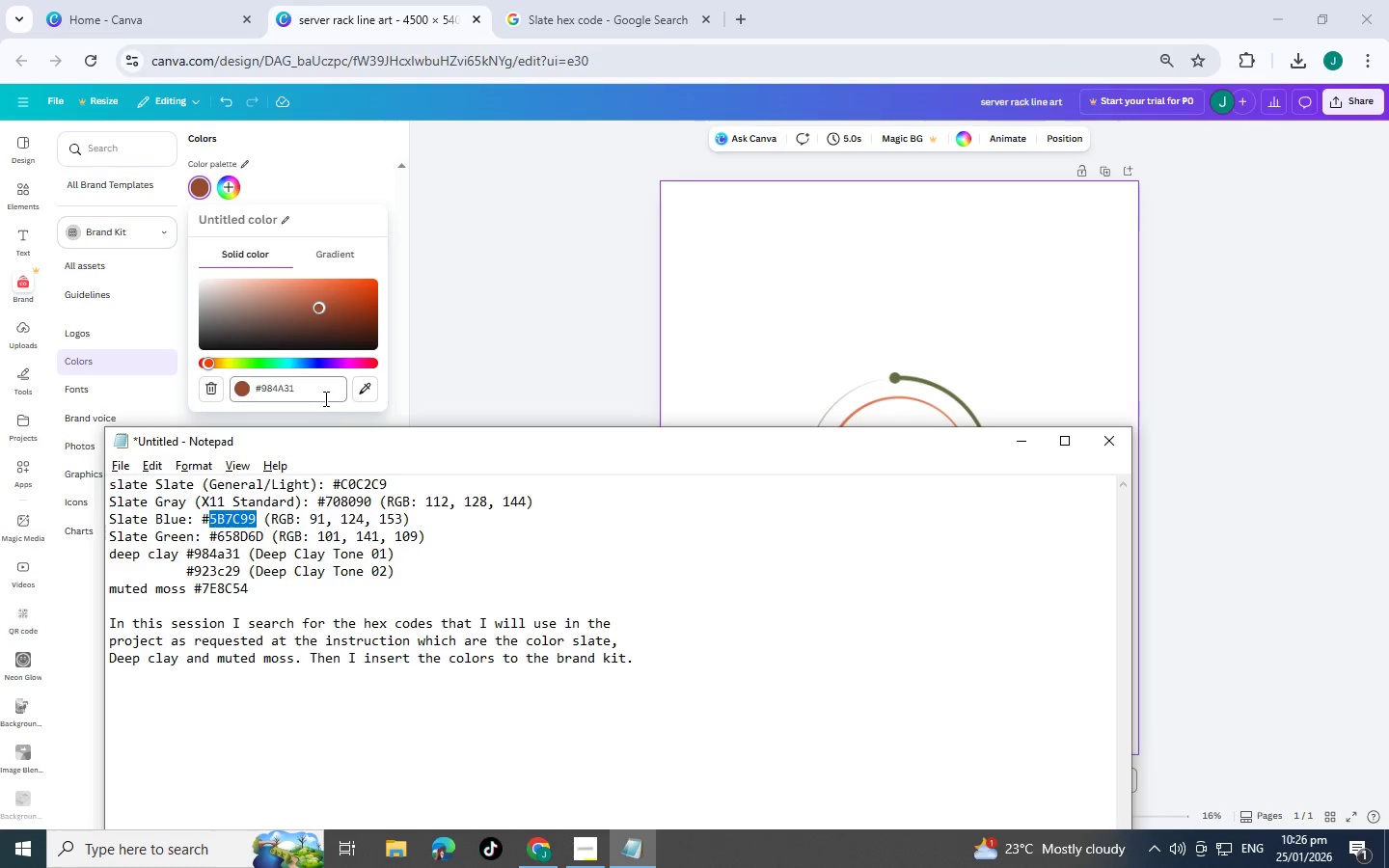 
key(Control+C)
 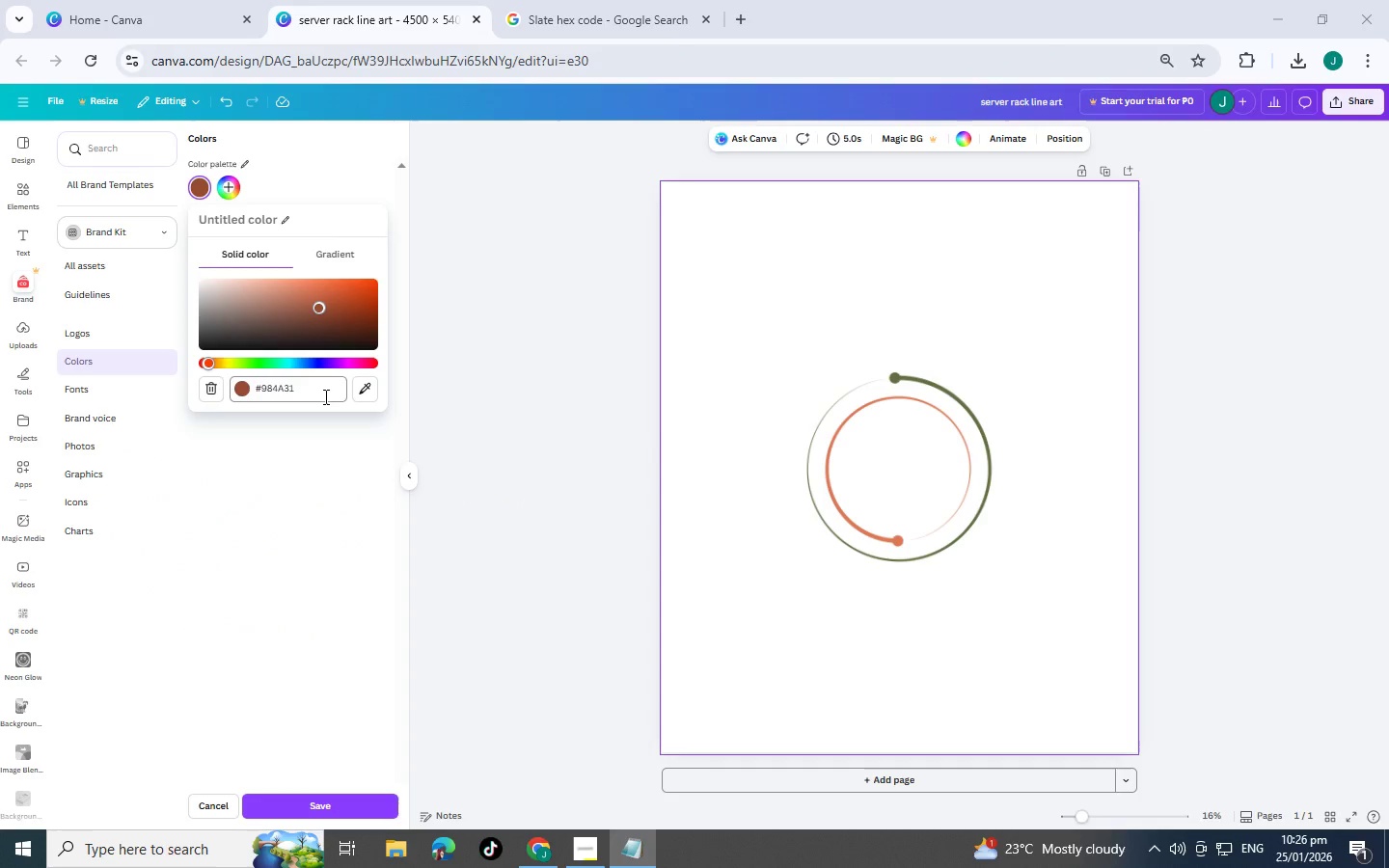 
left_click_drag(start_coordinate=[324, 396], to_coordinate=[304, 387])
 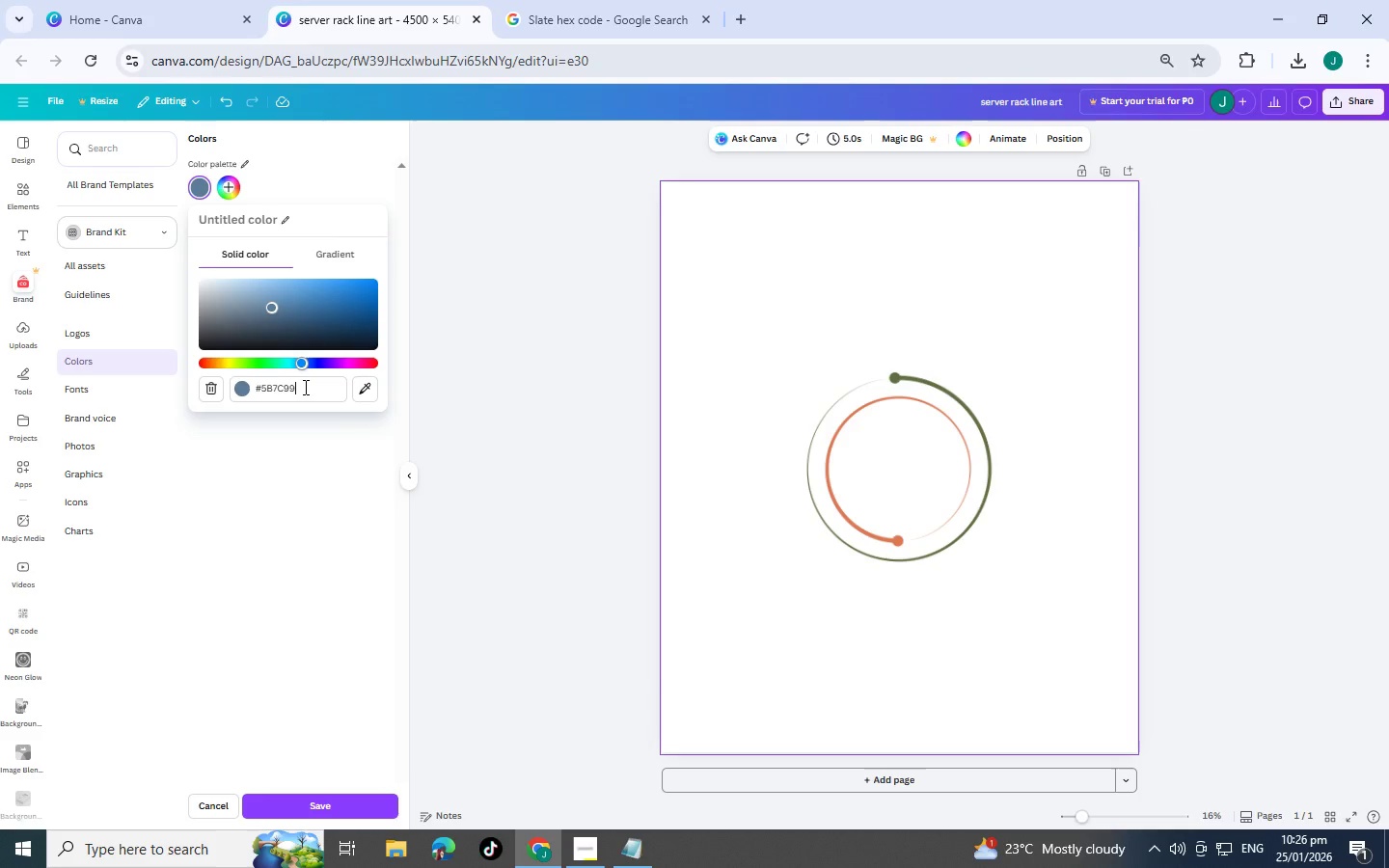 
key(Control+V)
 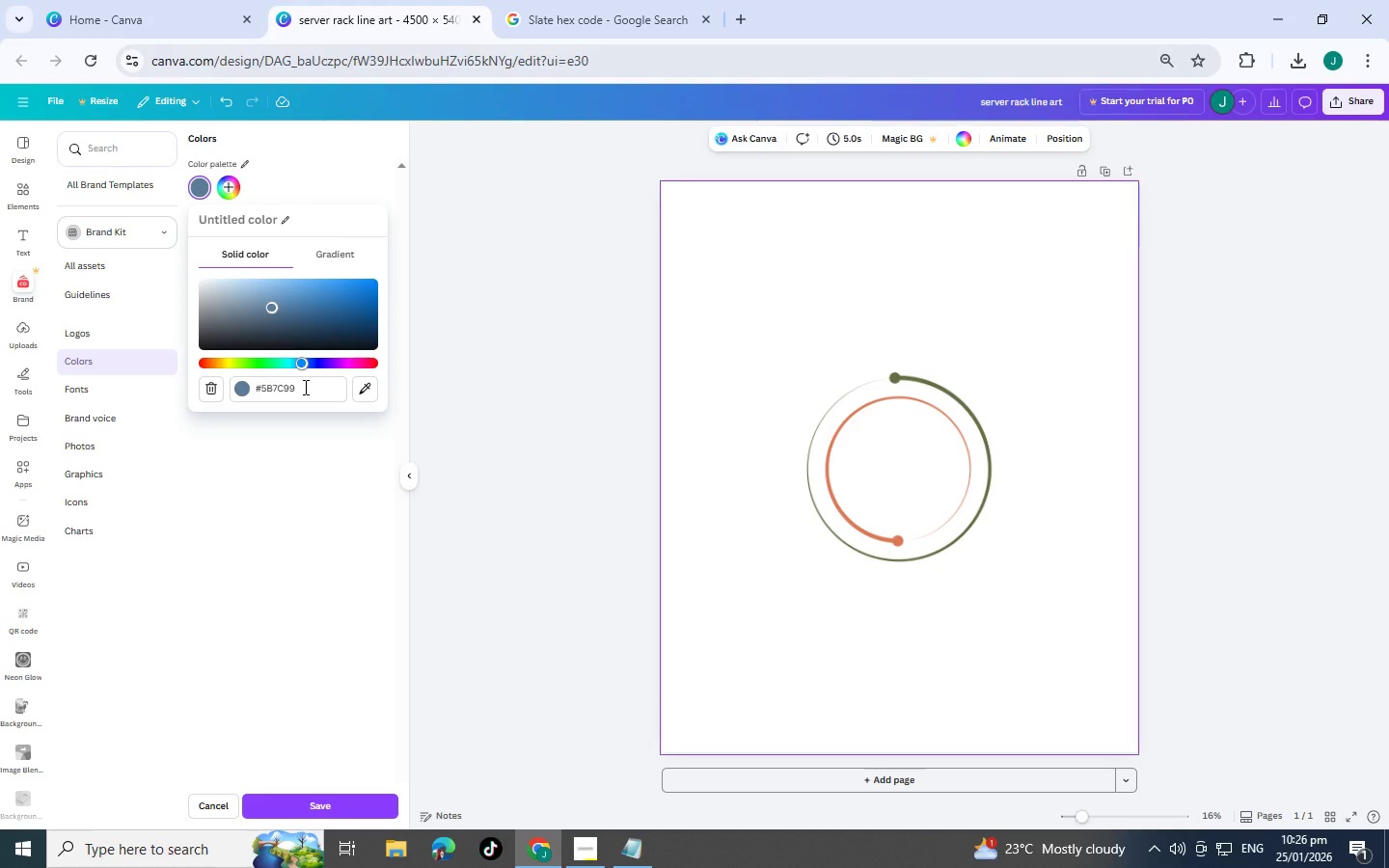 
key(Alt+AltLeft)
 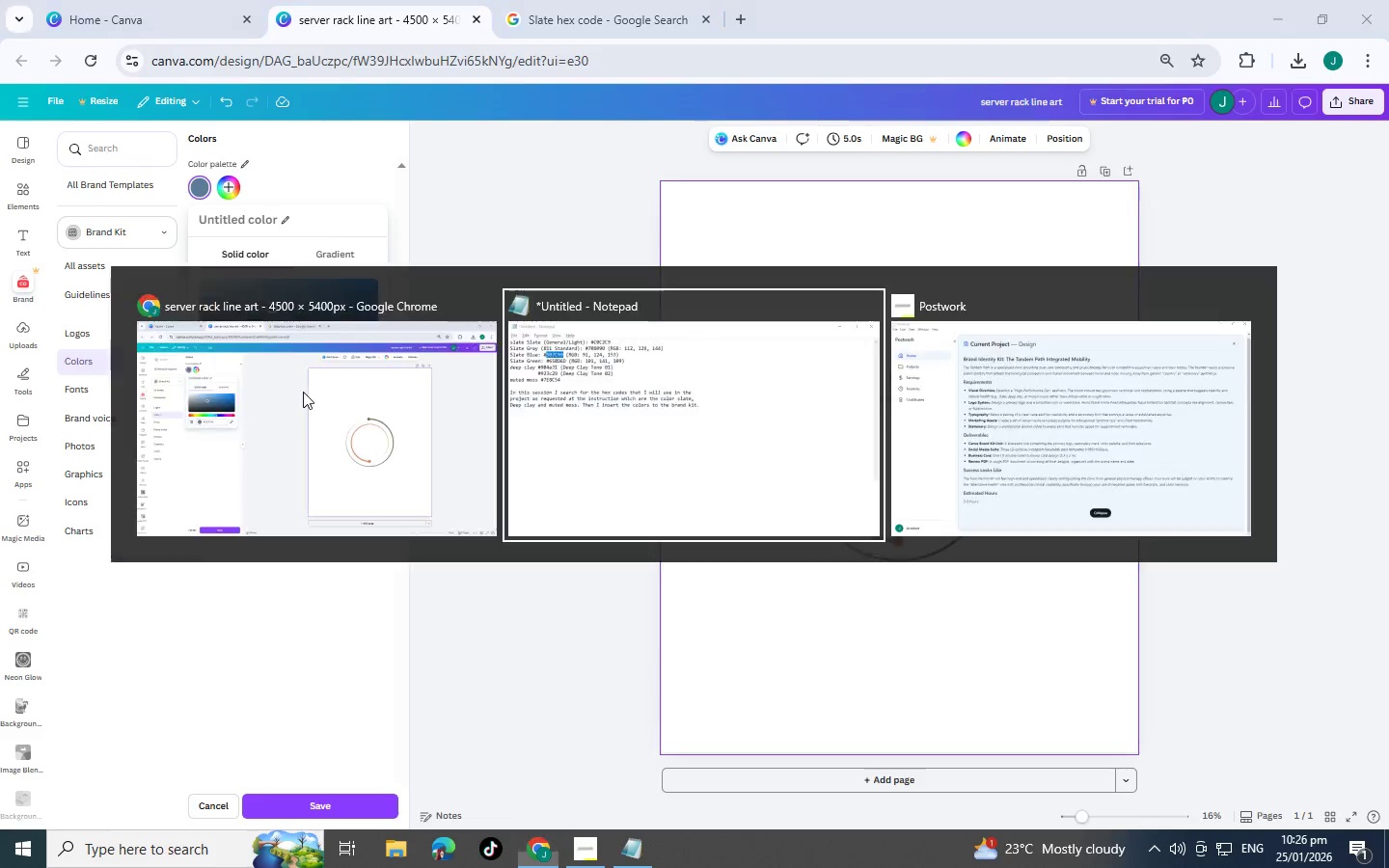 
key(Alt+Tab)
 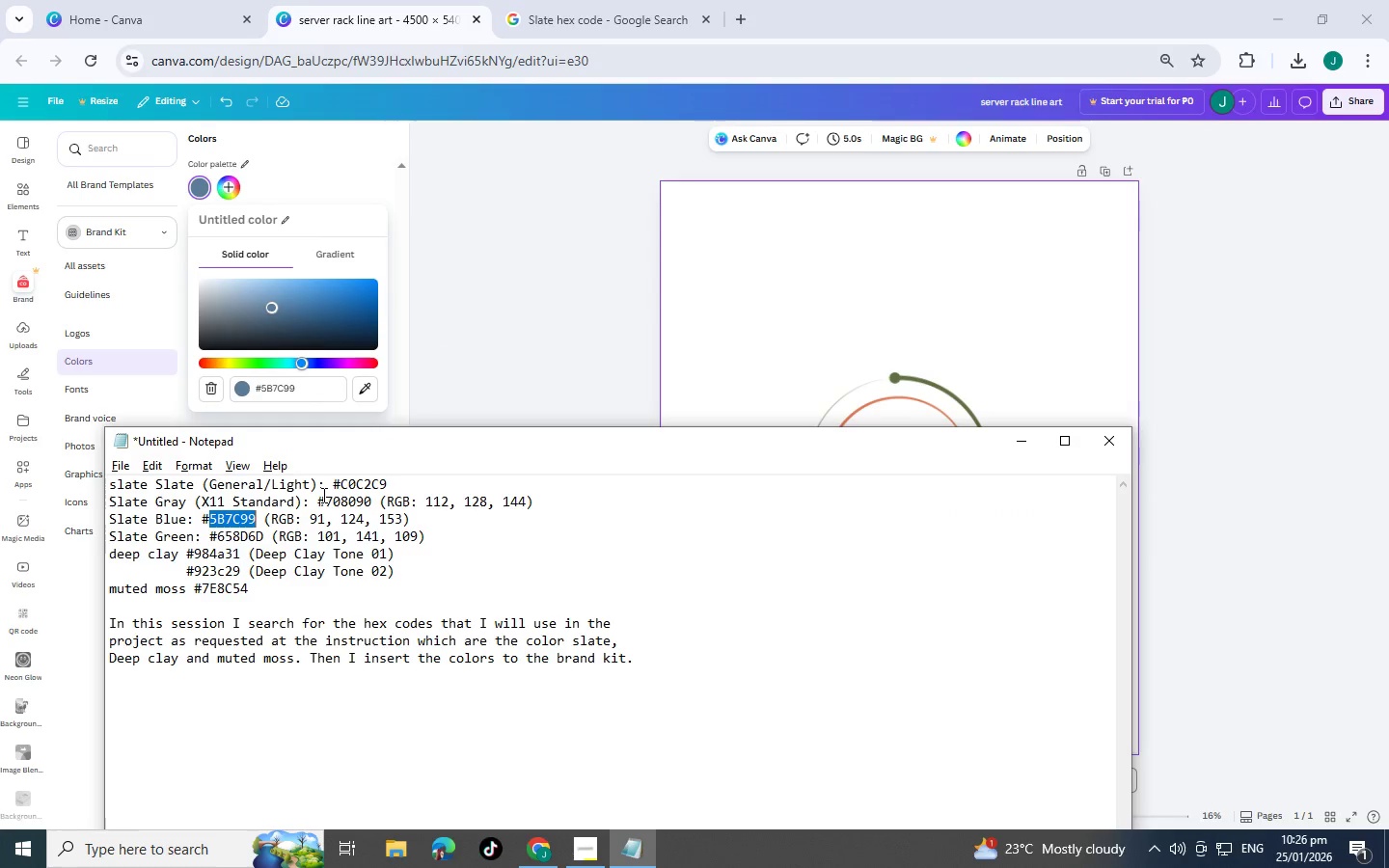 
left_click_drag(start_coordinate=[327, 496], to_coordinate=[370, 496])
 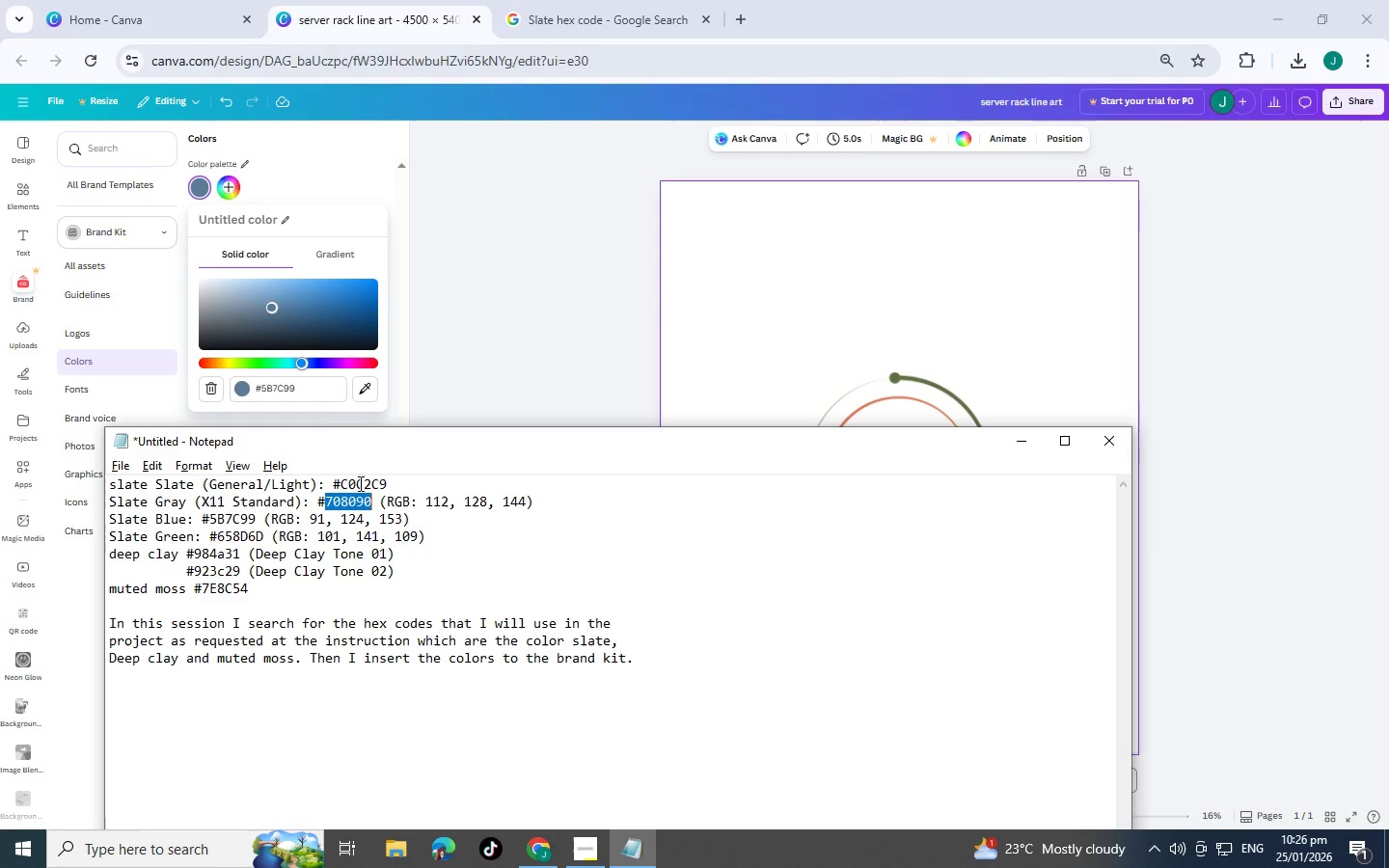 
key(Control+C)
 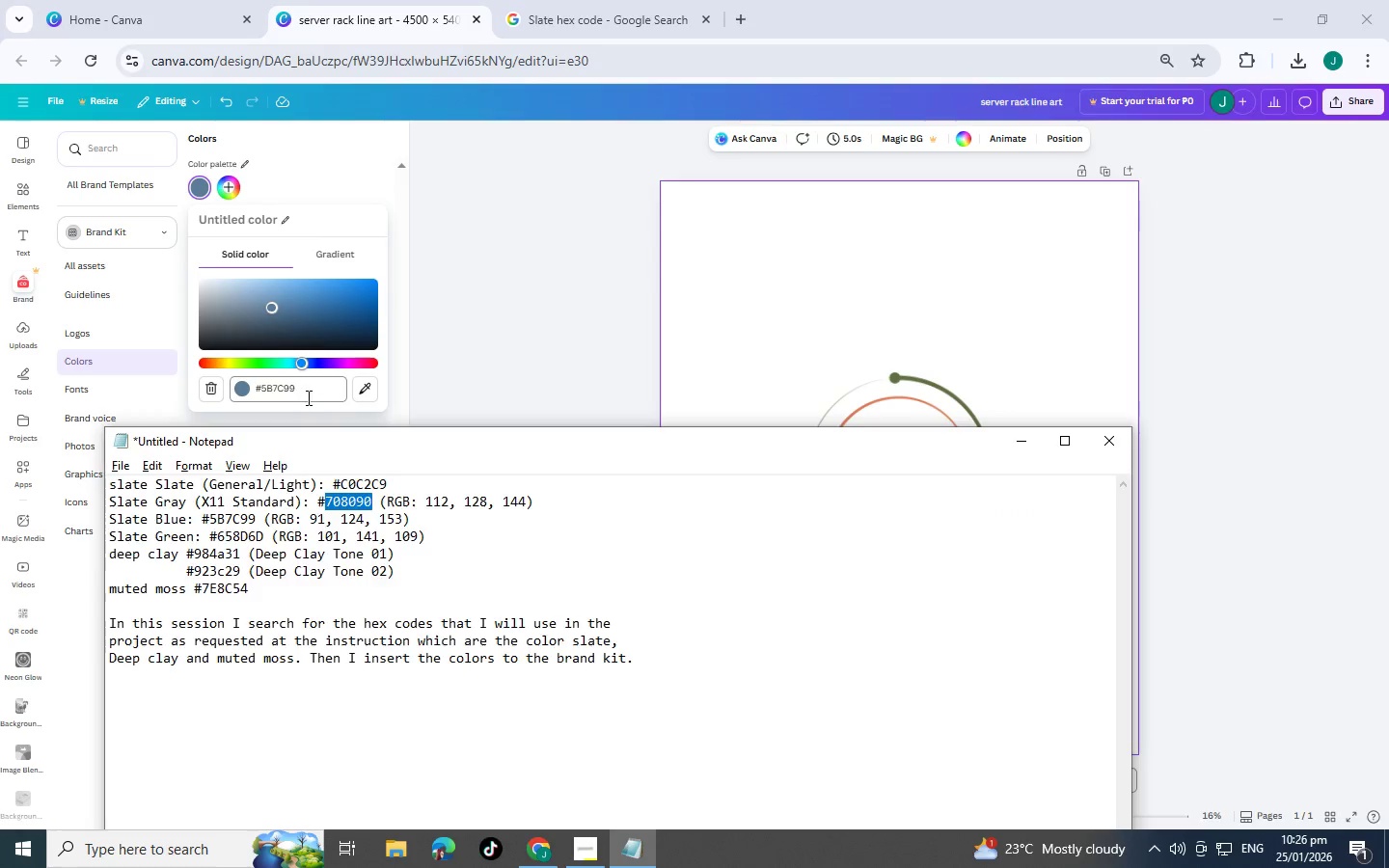 
left_click_drag(start_coordinate=[310, 395], to_coordinate=[216, 383])
 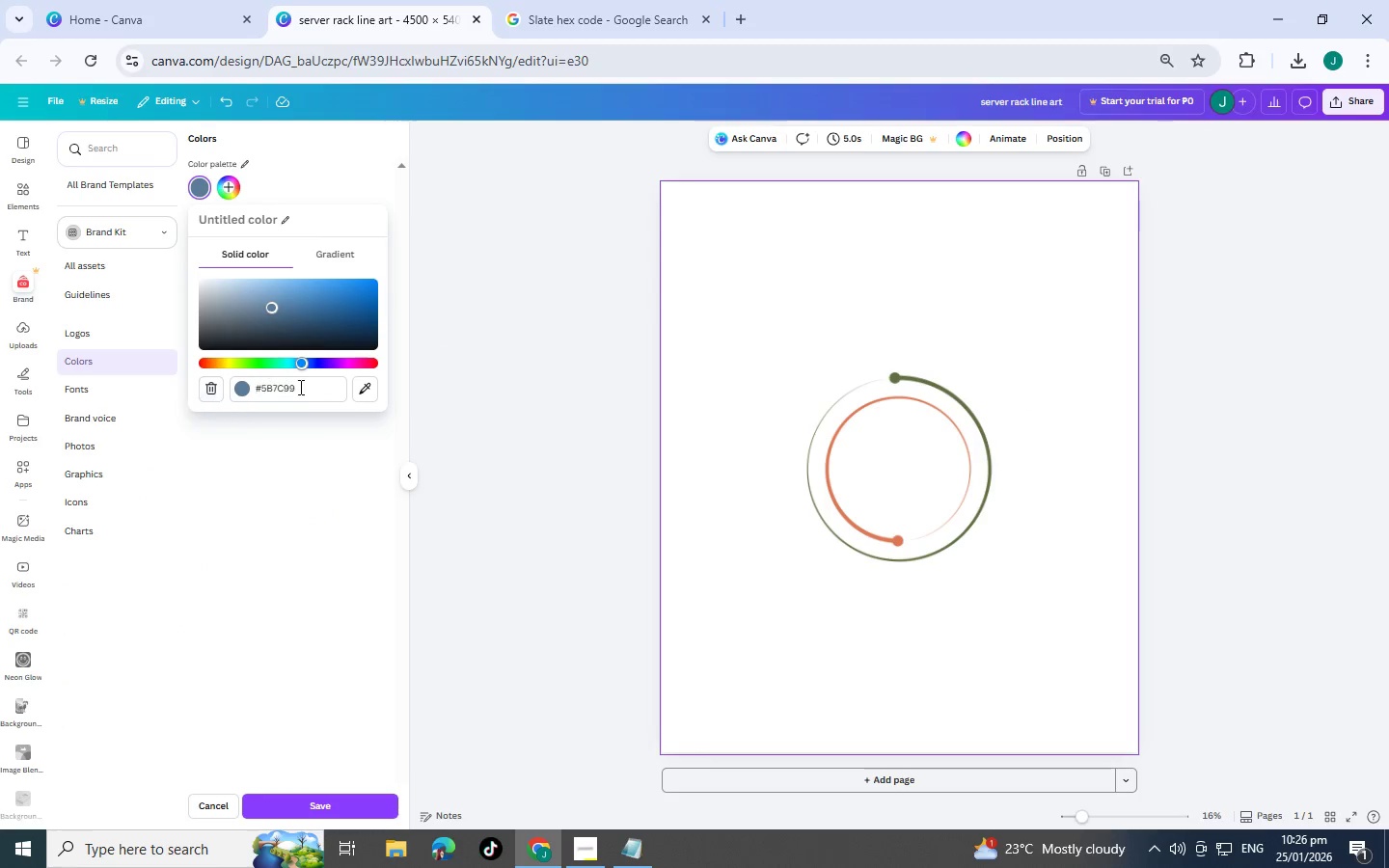 
left_click_drag(start_coordinate=[303, 387], to_coordinate=[219, 387])
 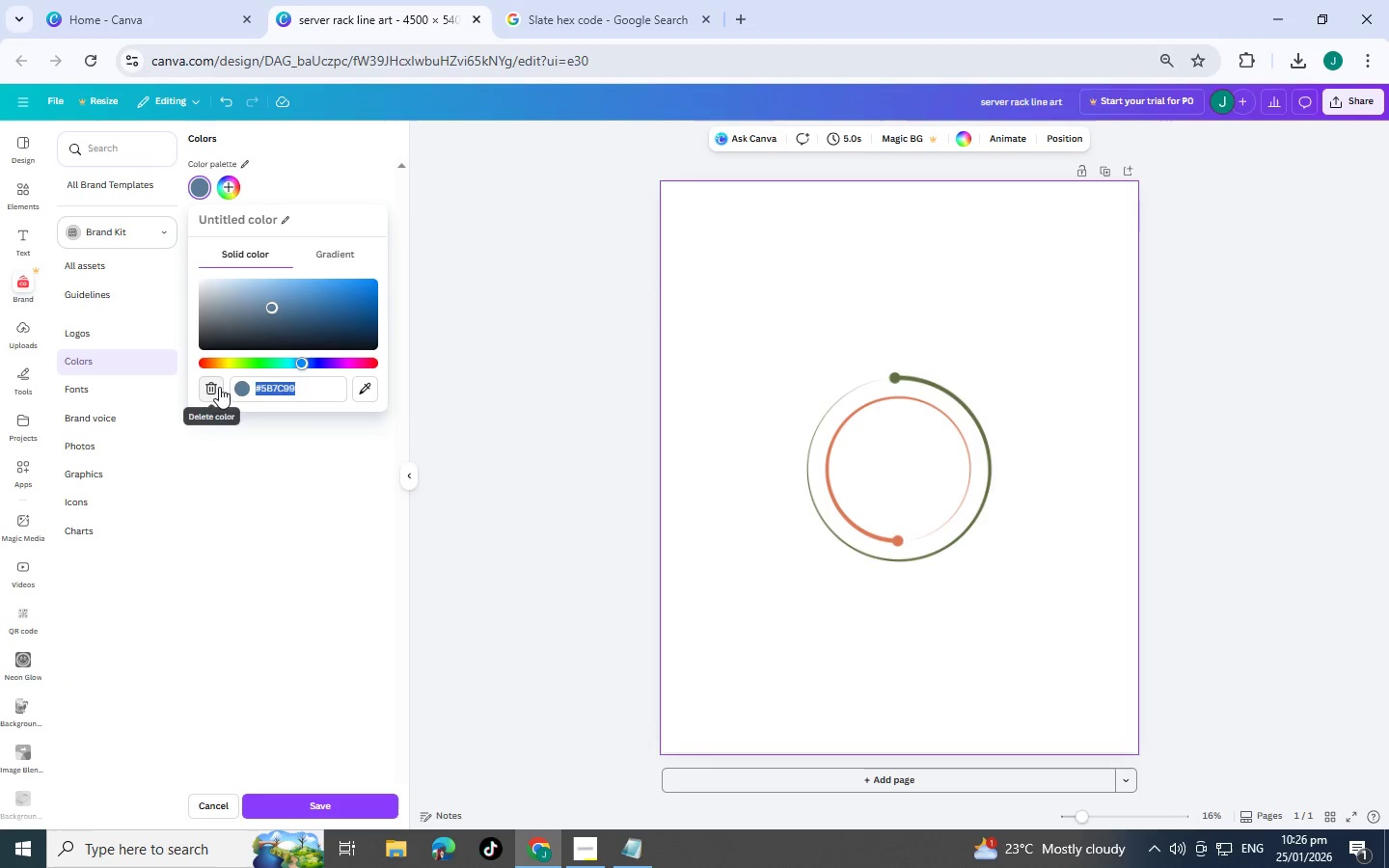 
key(Control+V)
 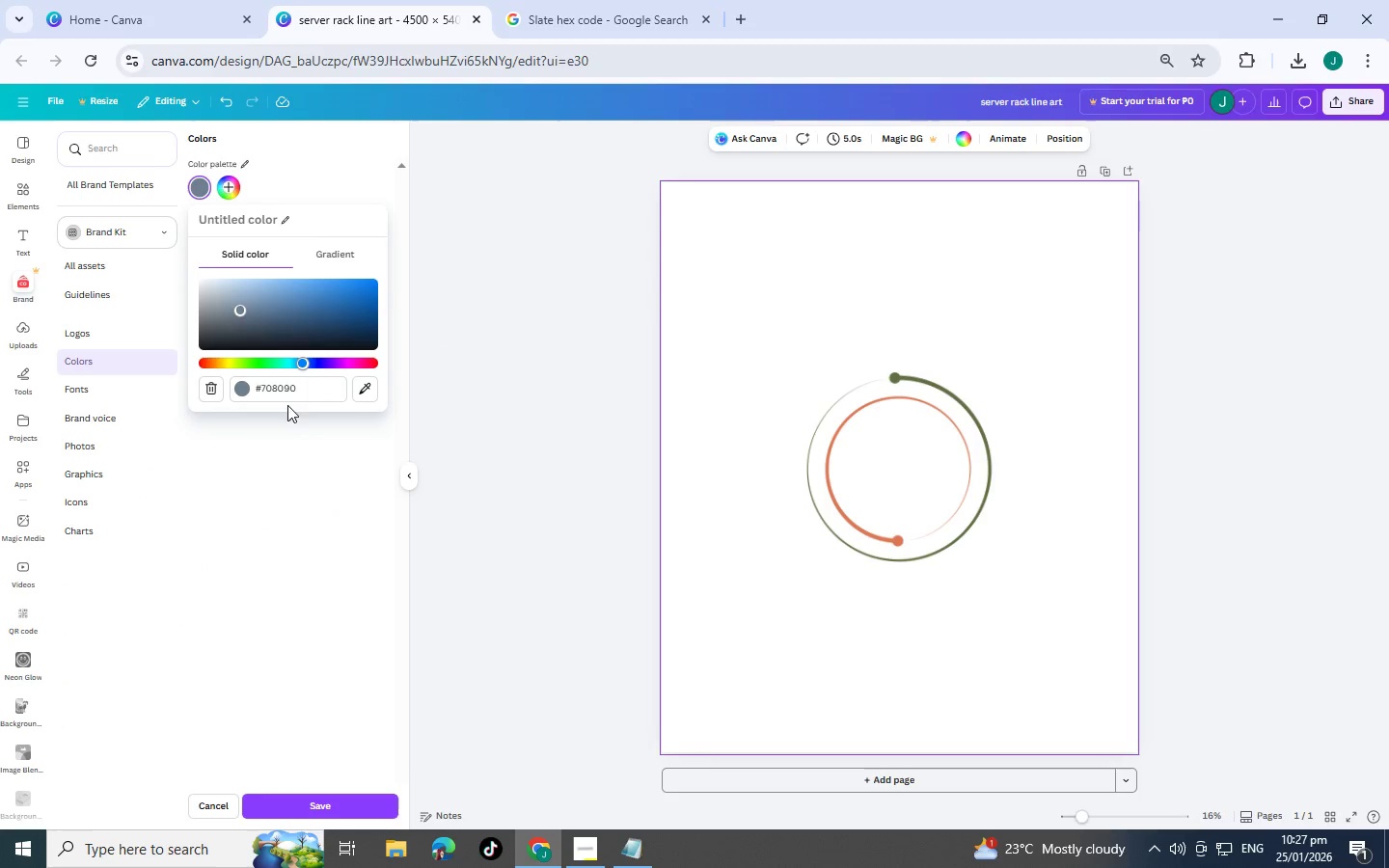 
key(Alt+AltLeft)
 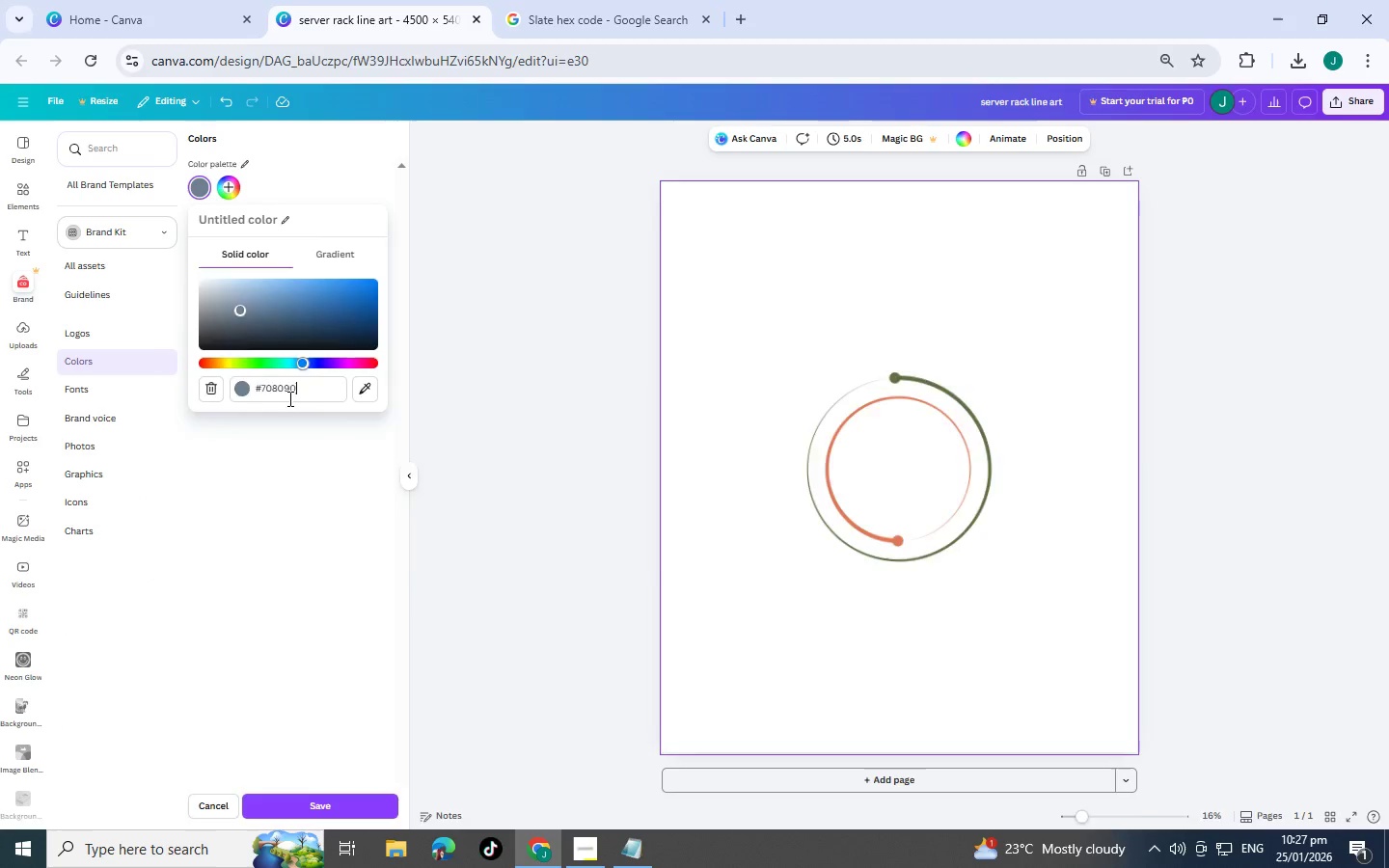 
key(Alt+Tab)
 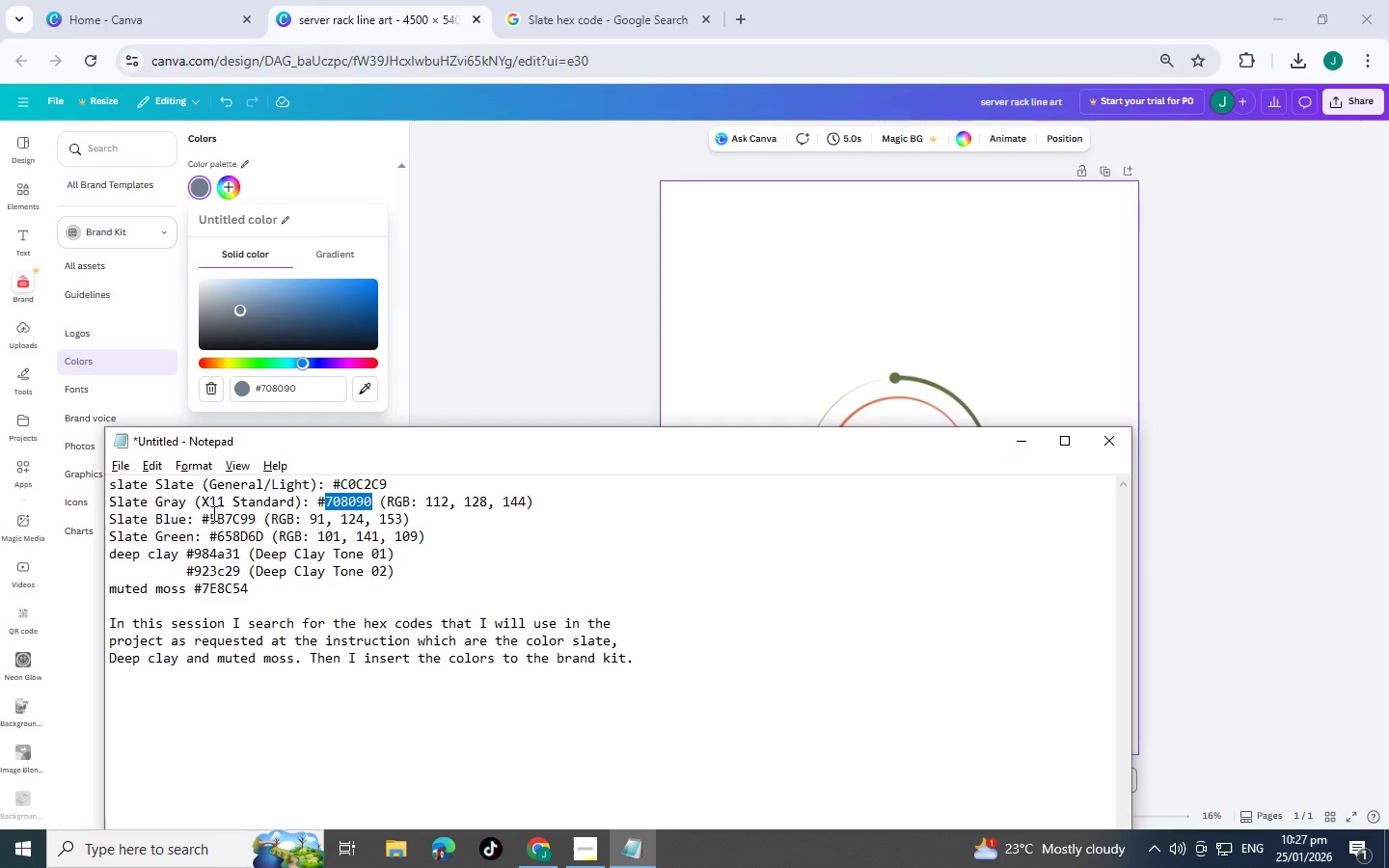 
left_click_drag(start_coordinate=[211, 513], to_coordinate=[257, 513])
 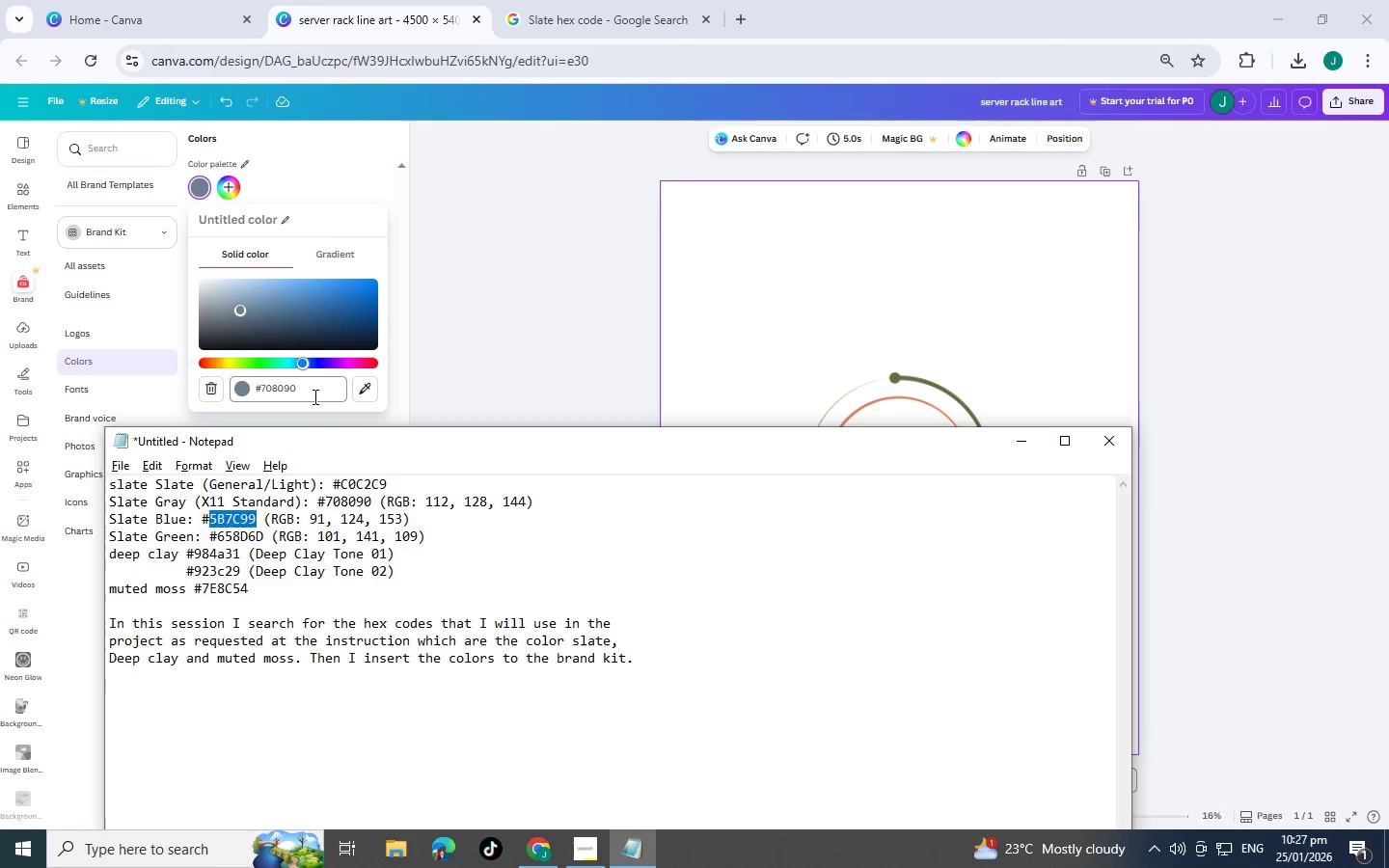 
key(Control+C)
 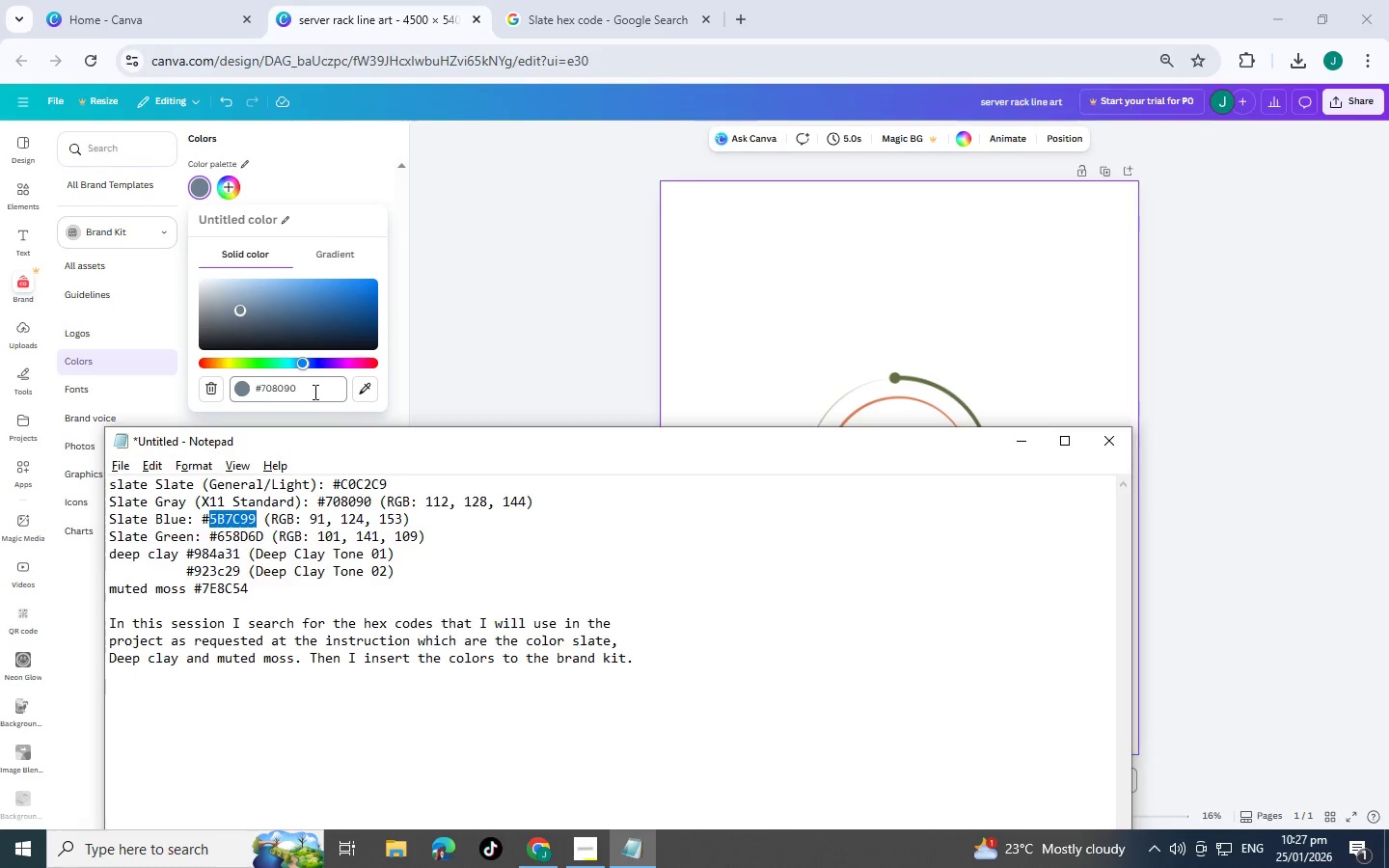 
left_click_drag(start_coordinate=[313, 390], to_coordinate=[224, 390])
 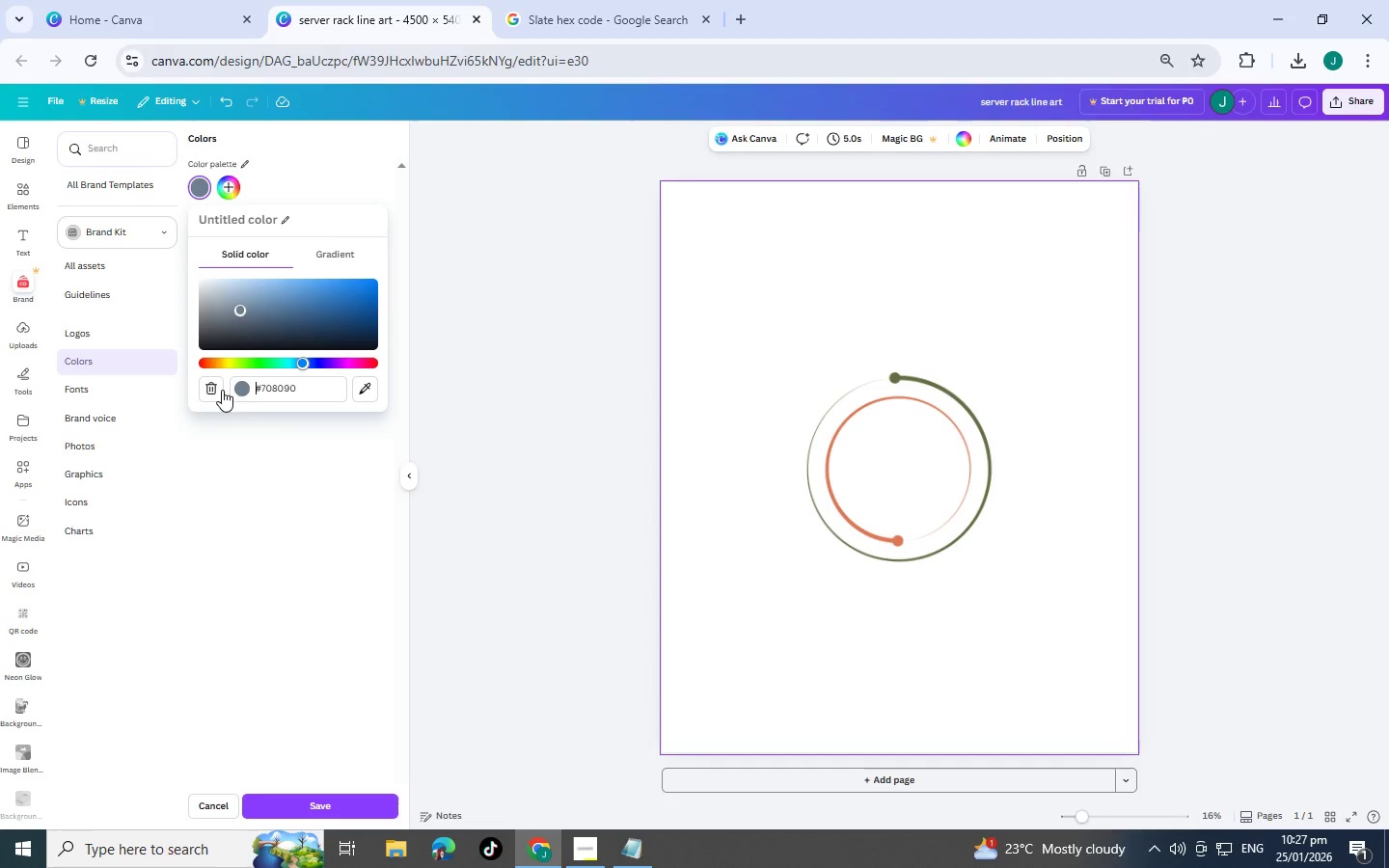 
hold_key(key=ControlLeft, duration=0.42)
 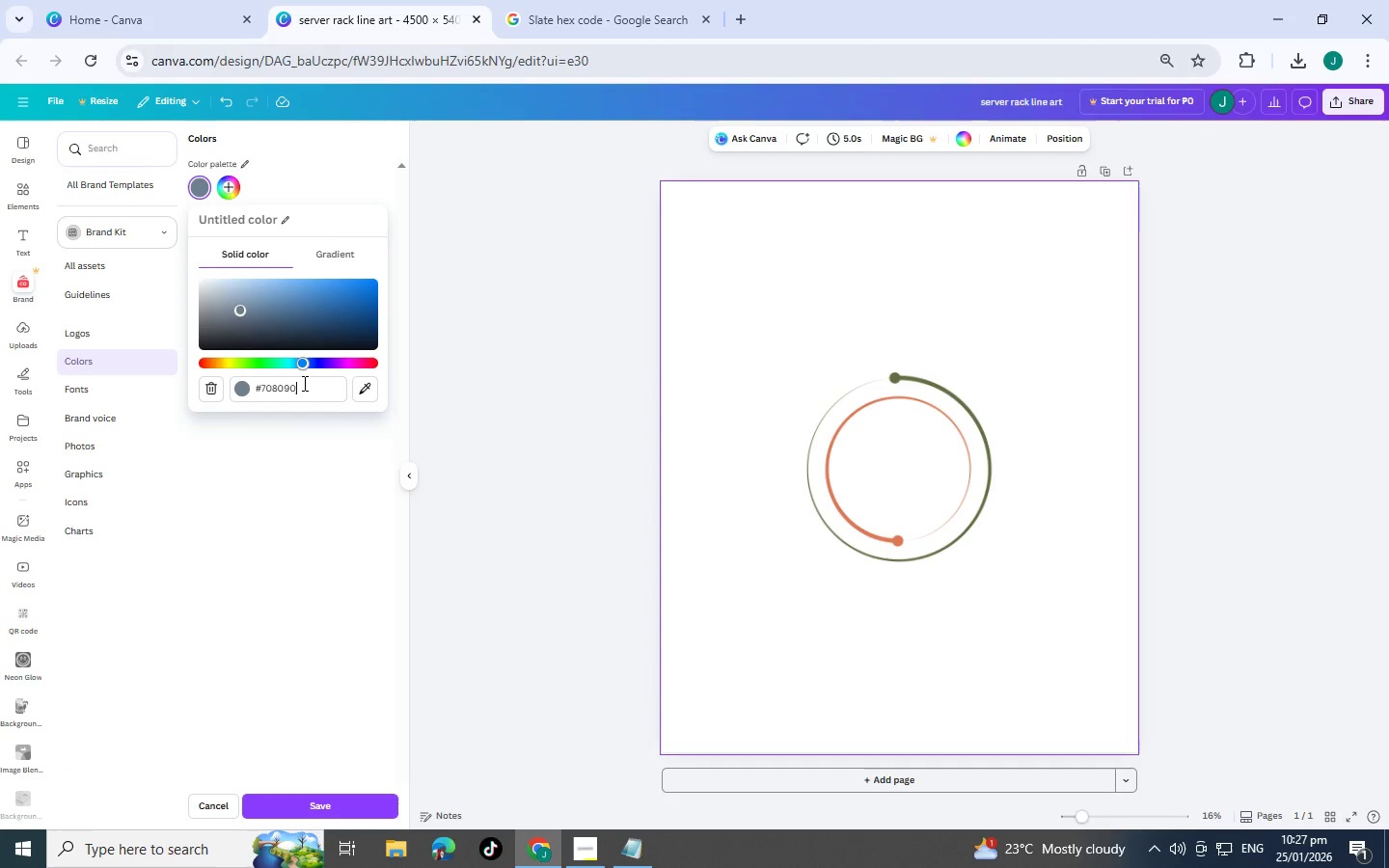 
left_click_drag(start_coordinate=[303, 383], to_coordinate=[218, 383])
 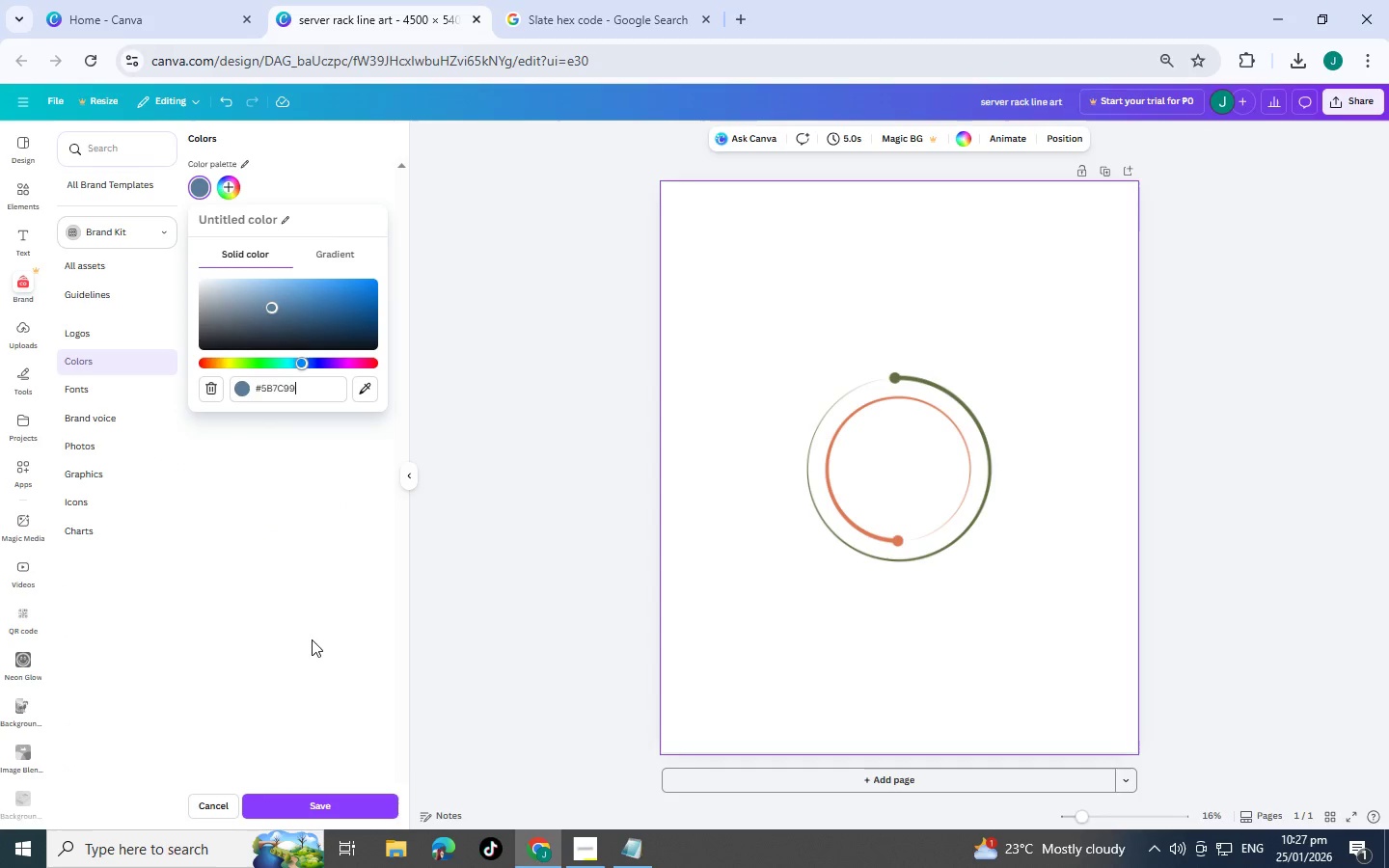 
key(Control+V)
 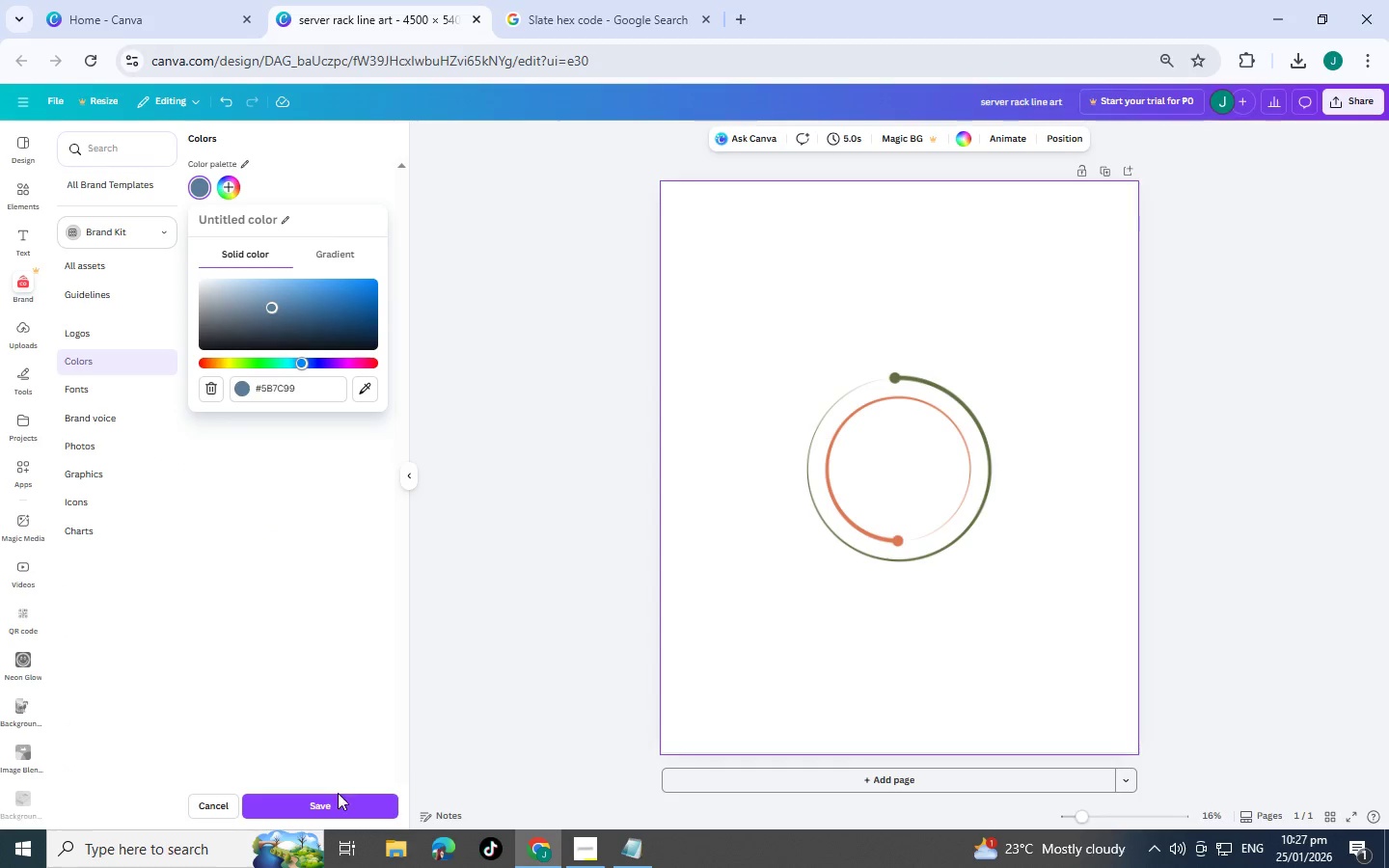 
left_click([338, 794])
 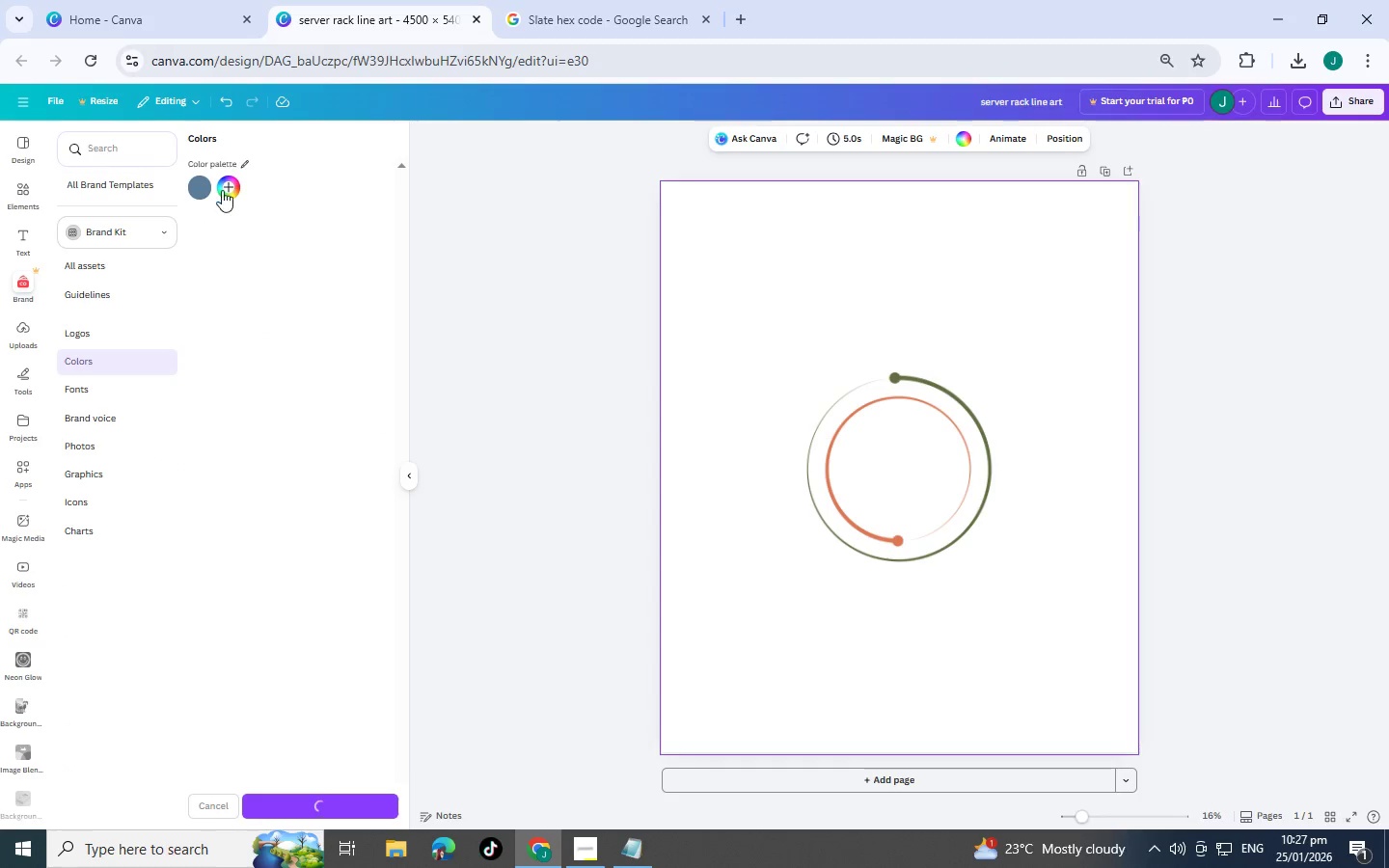 
left_click([223, 188])
 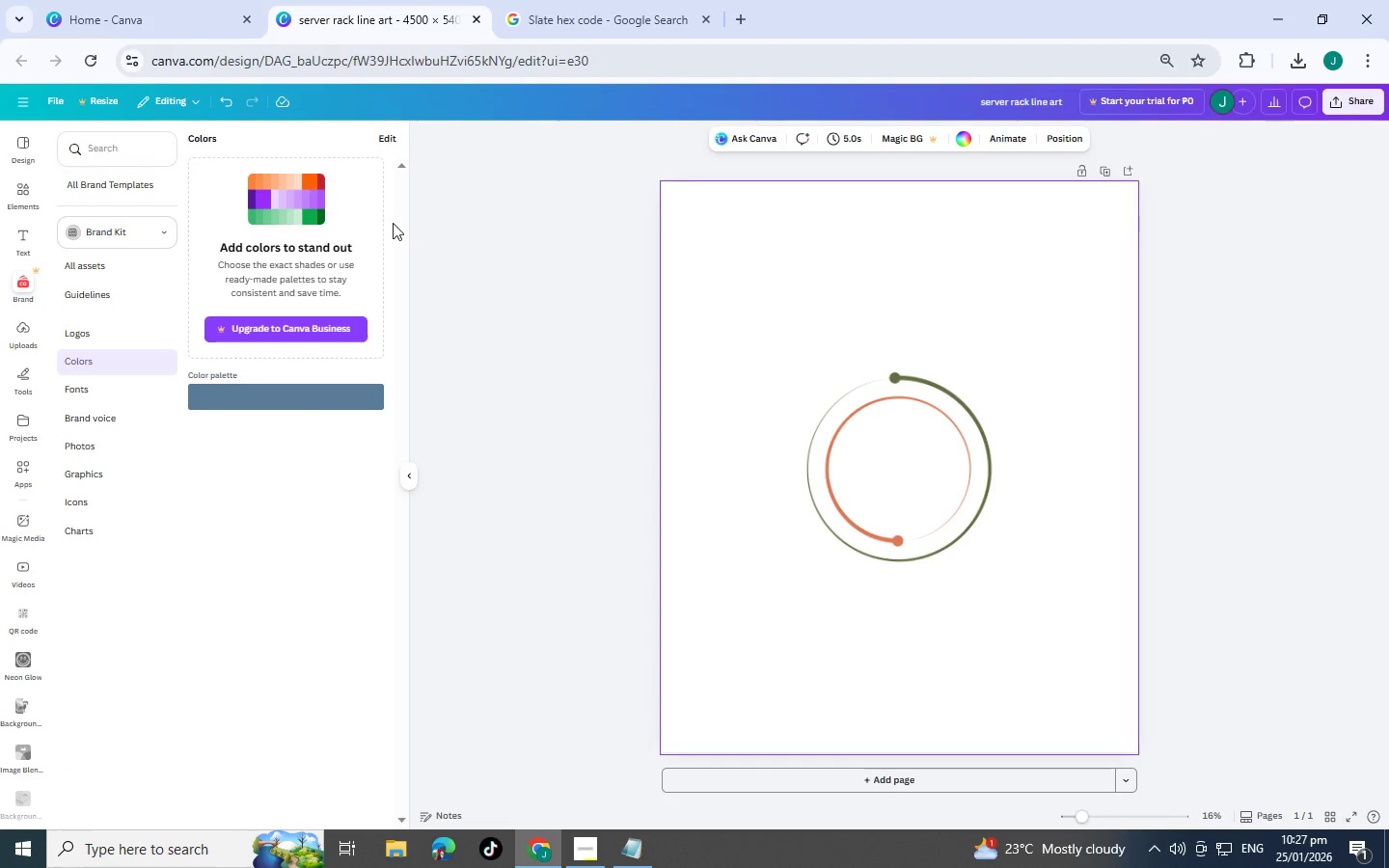 
left_click([395, 226])
 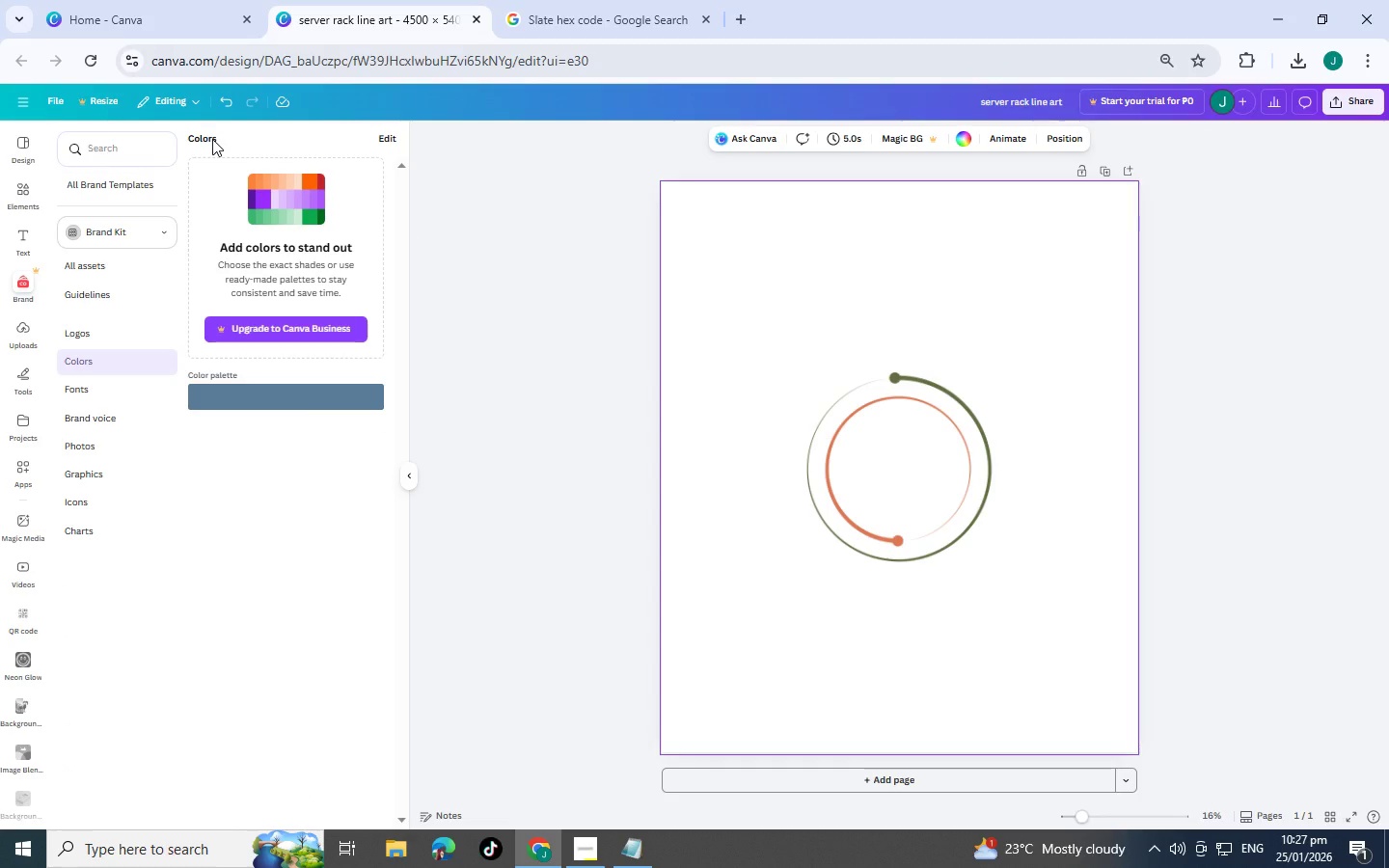 
left_click([205, 136])
 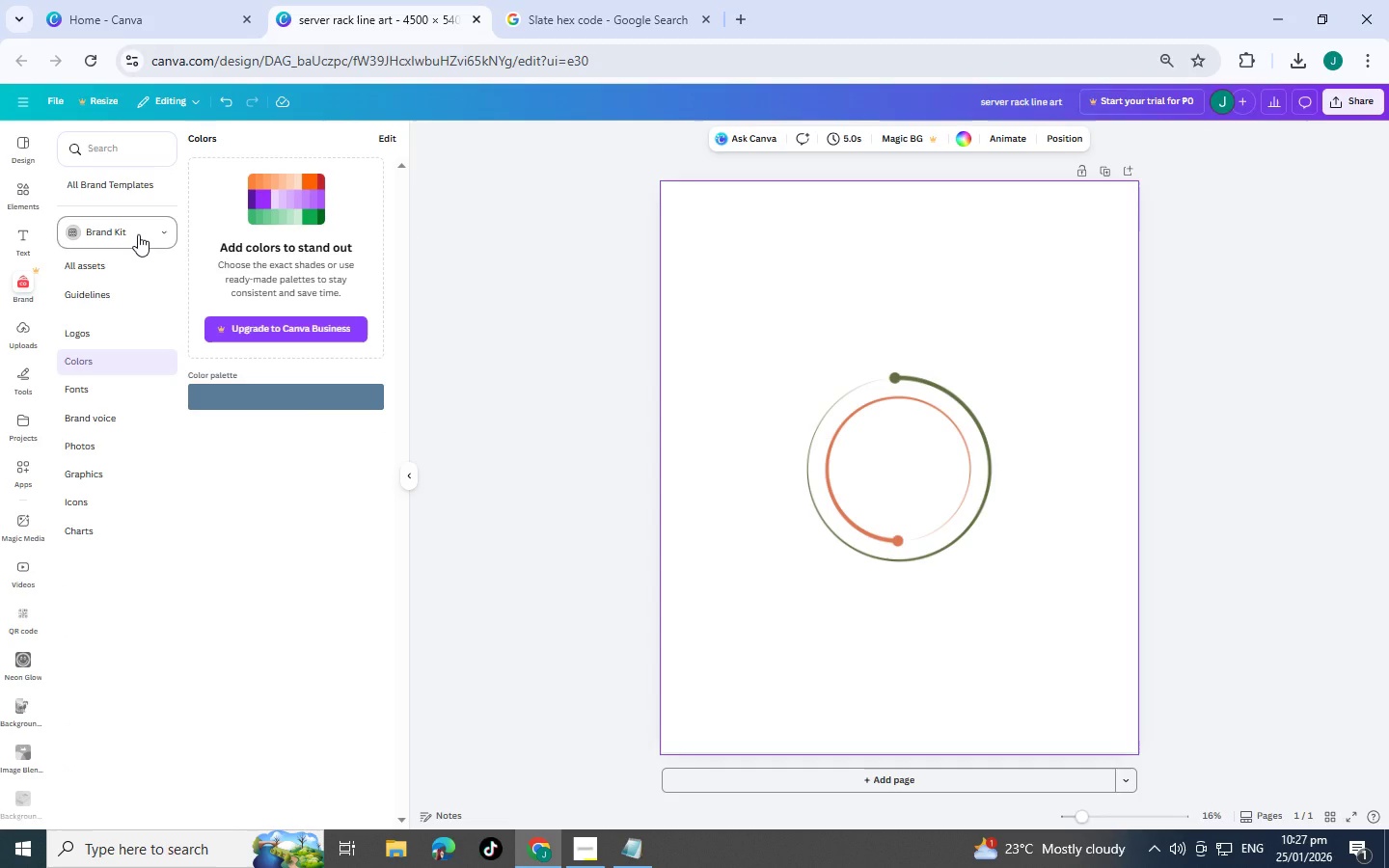 
left_click([138, 234])
 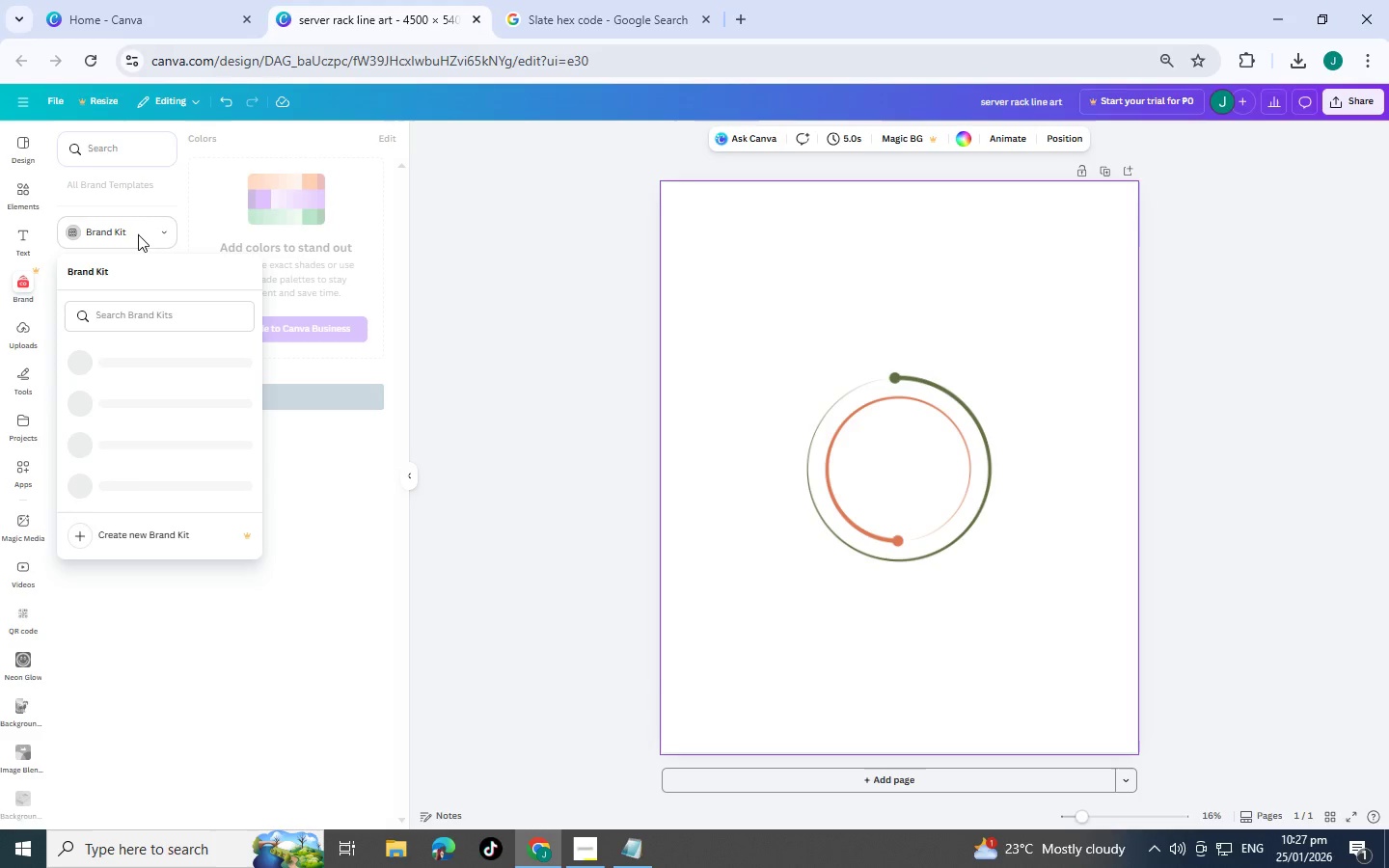 
left_click([138, 234])
 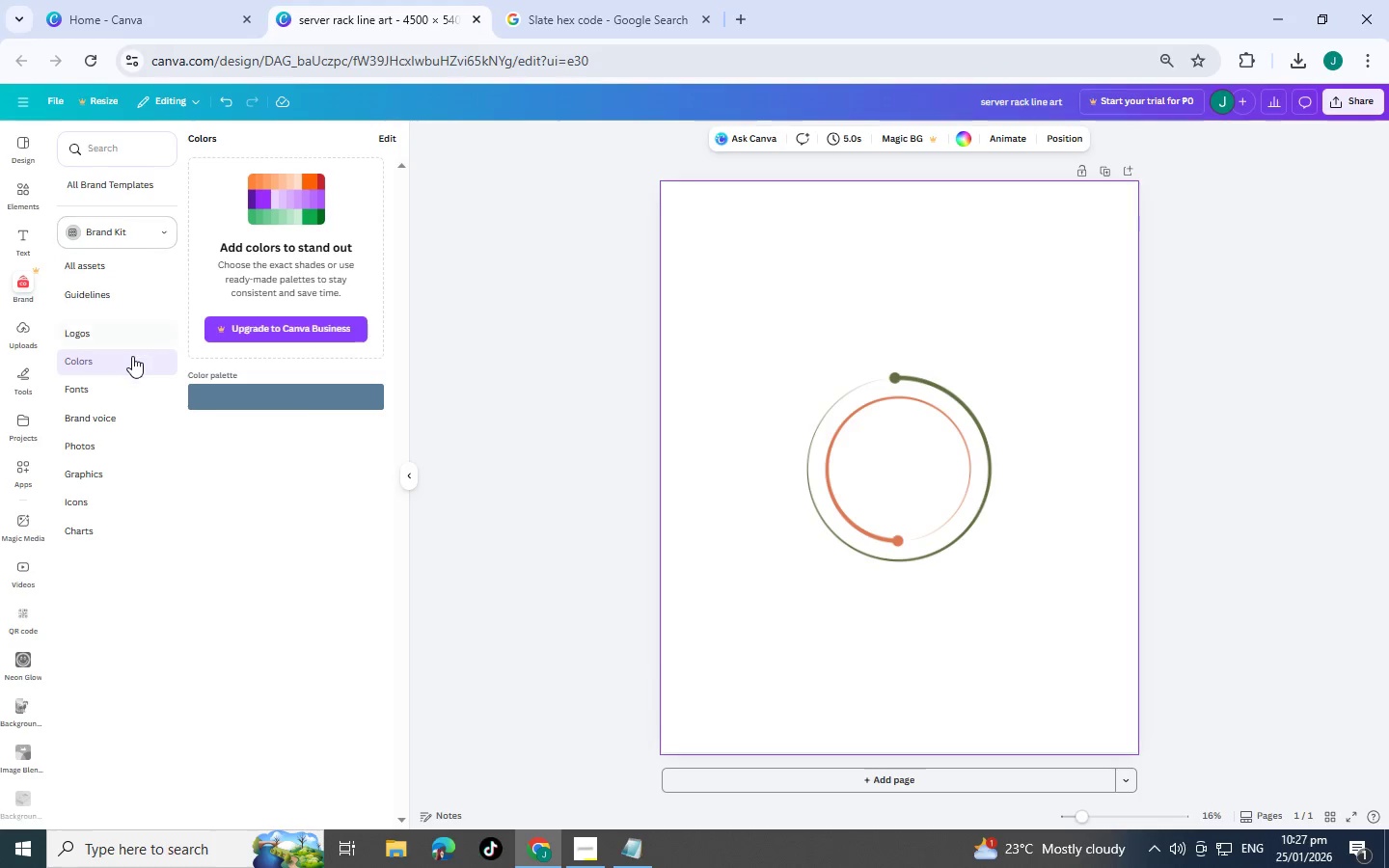 
left_click([132, 358])
 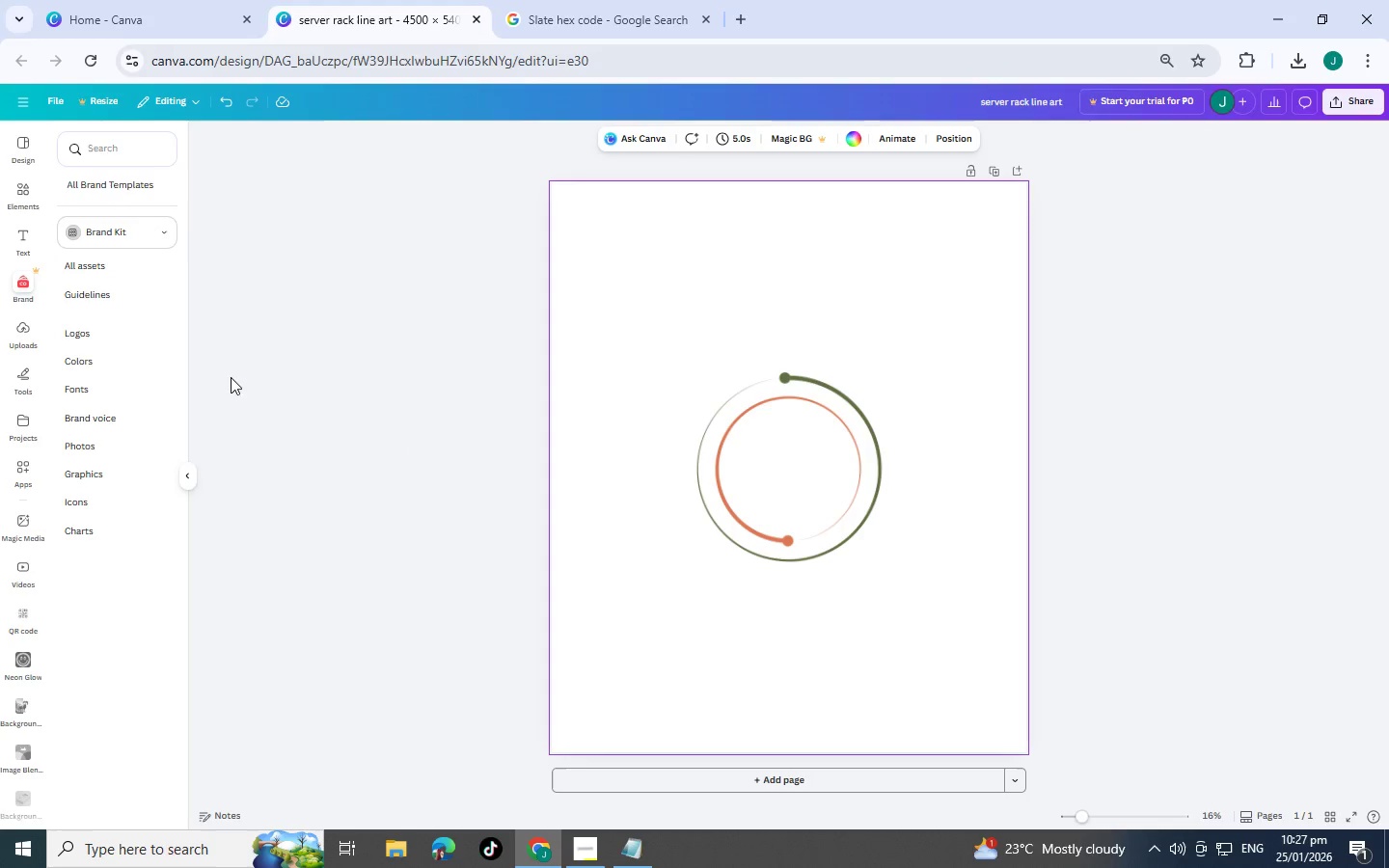 
left_click([85, 355])
 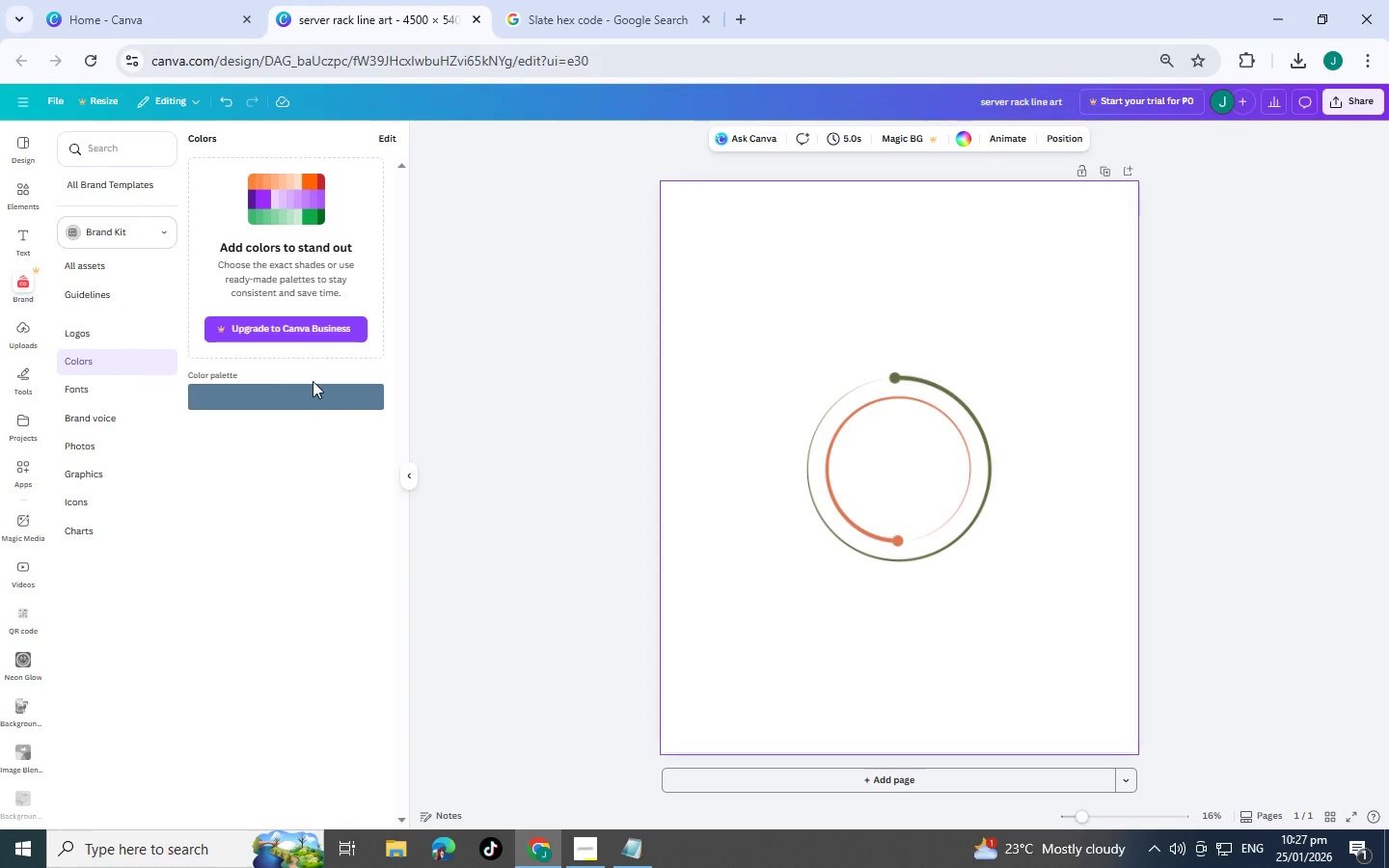 
left_click([328, 400])
 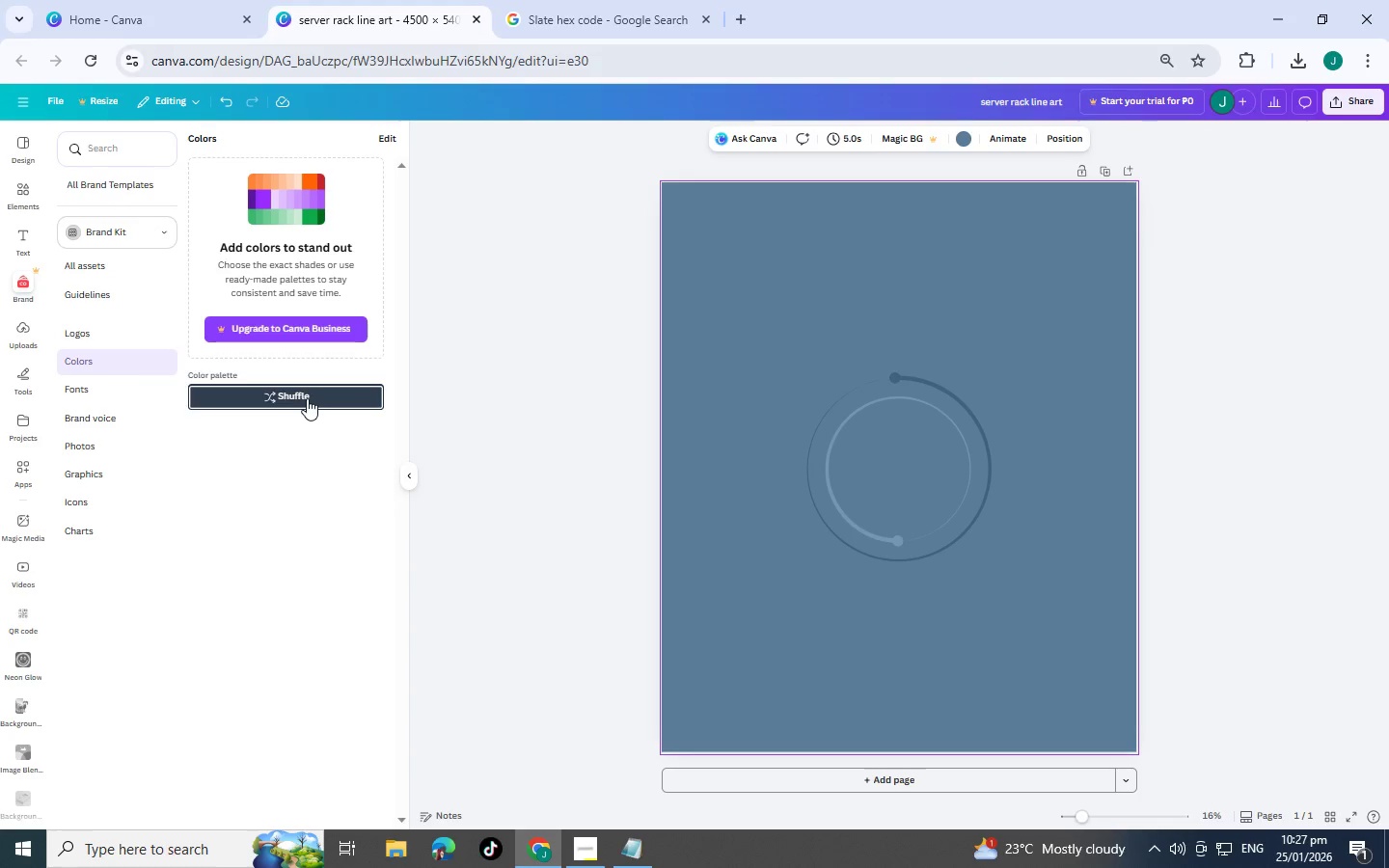 
left_click([304, 397])
 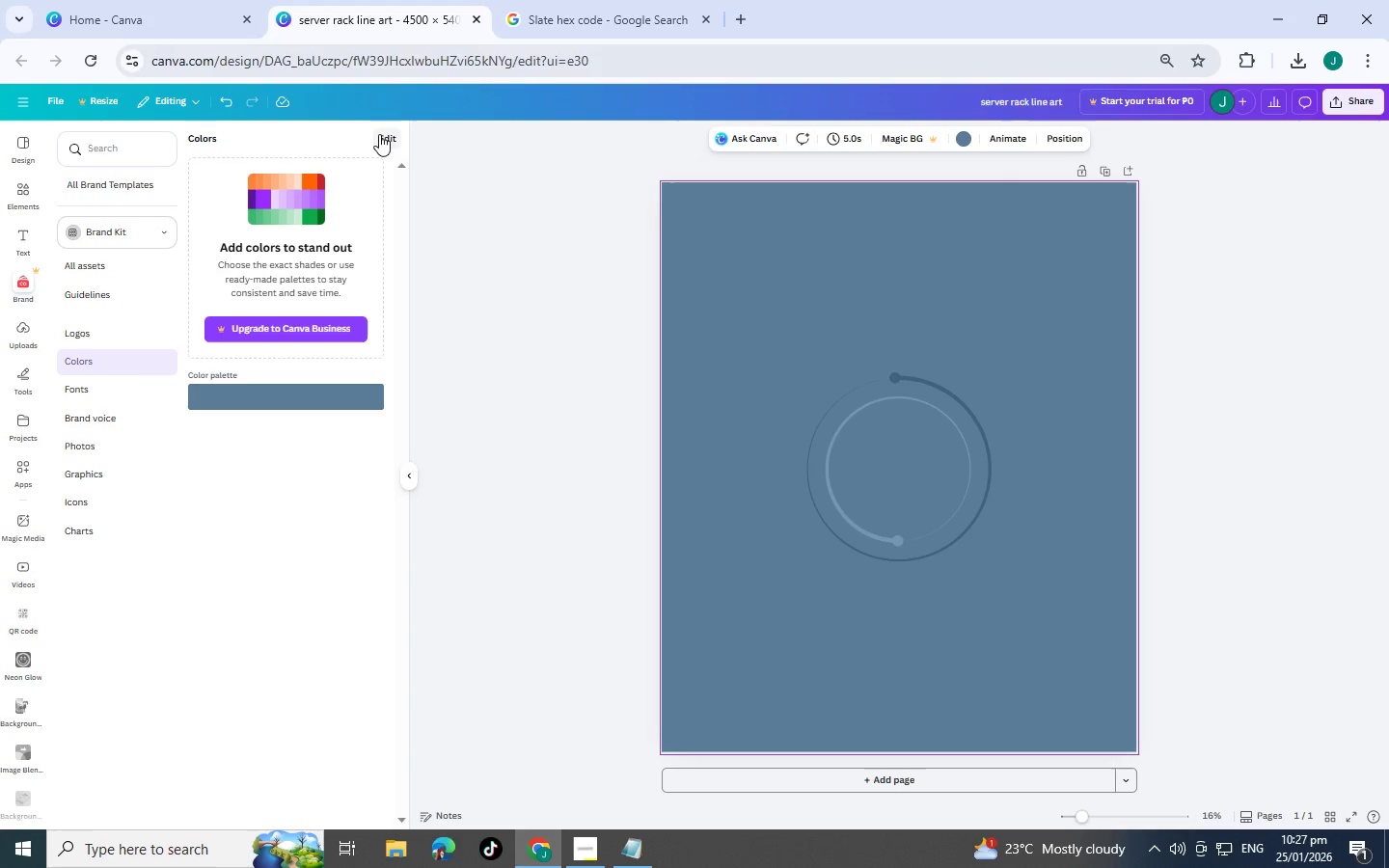 
left_click([384, 134])
 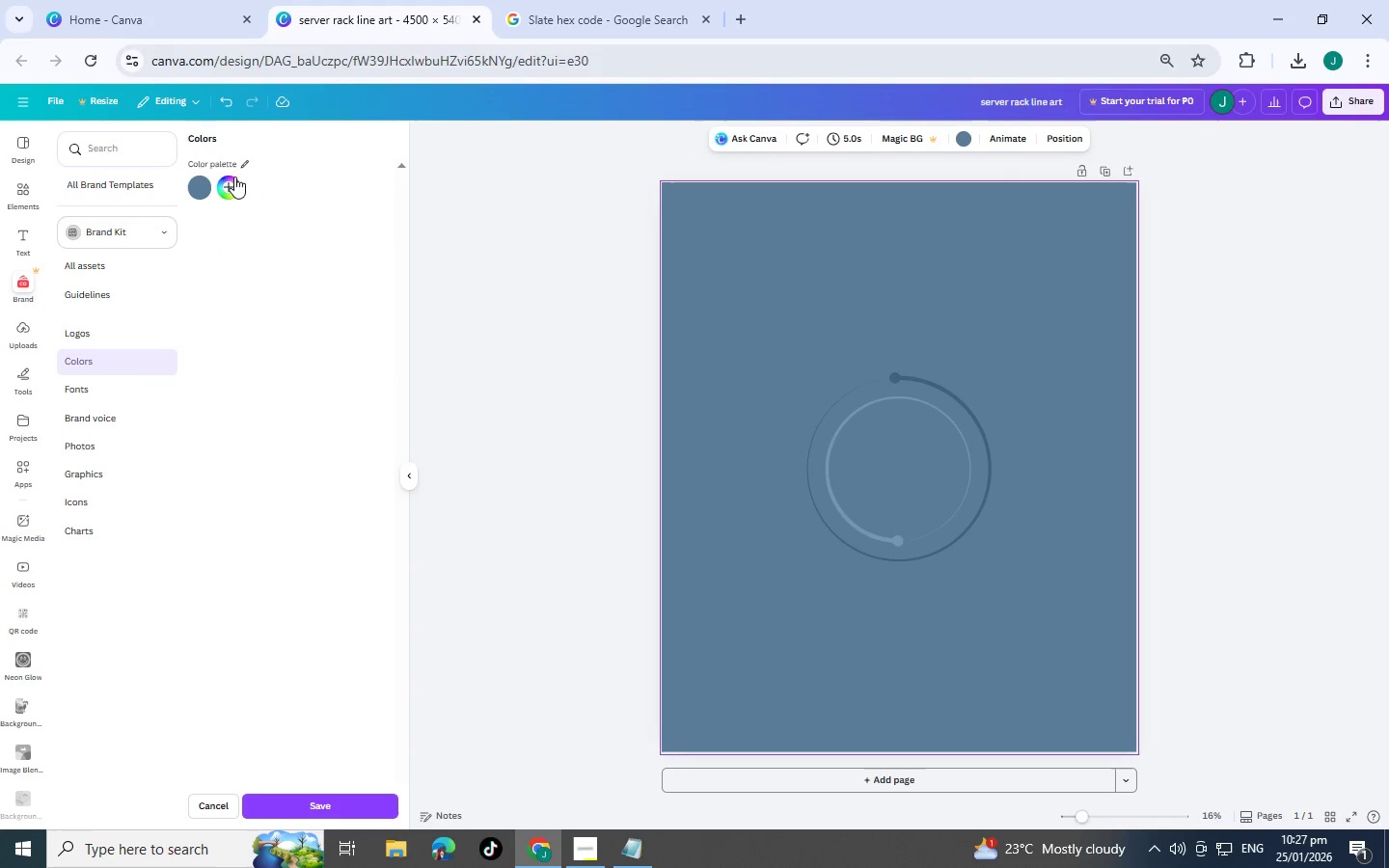 
left_click([232, 180])
 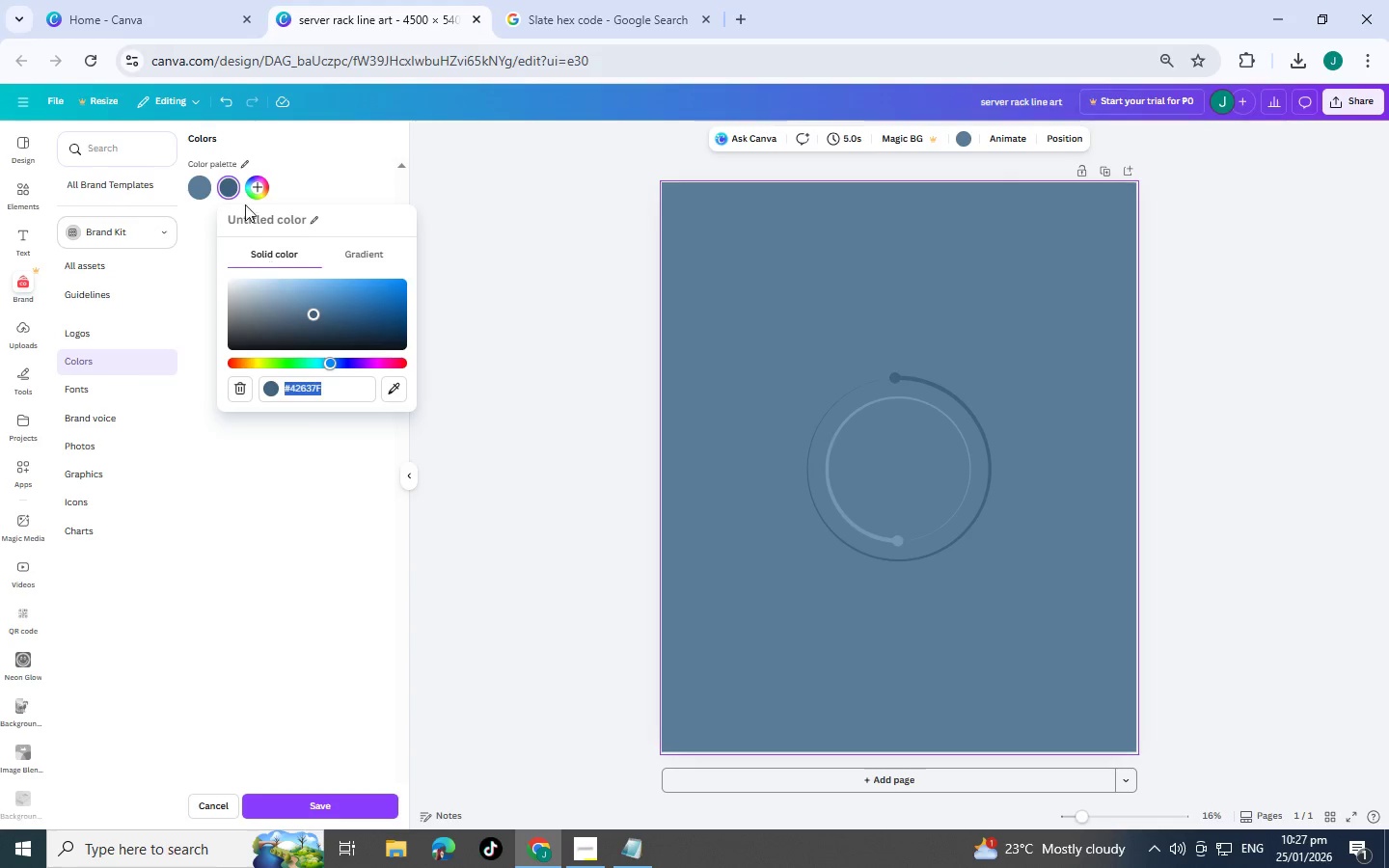 
left_click([259, 192])
 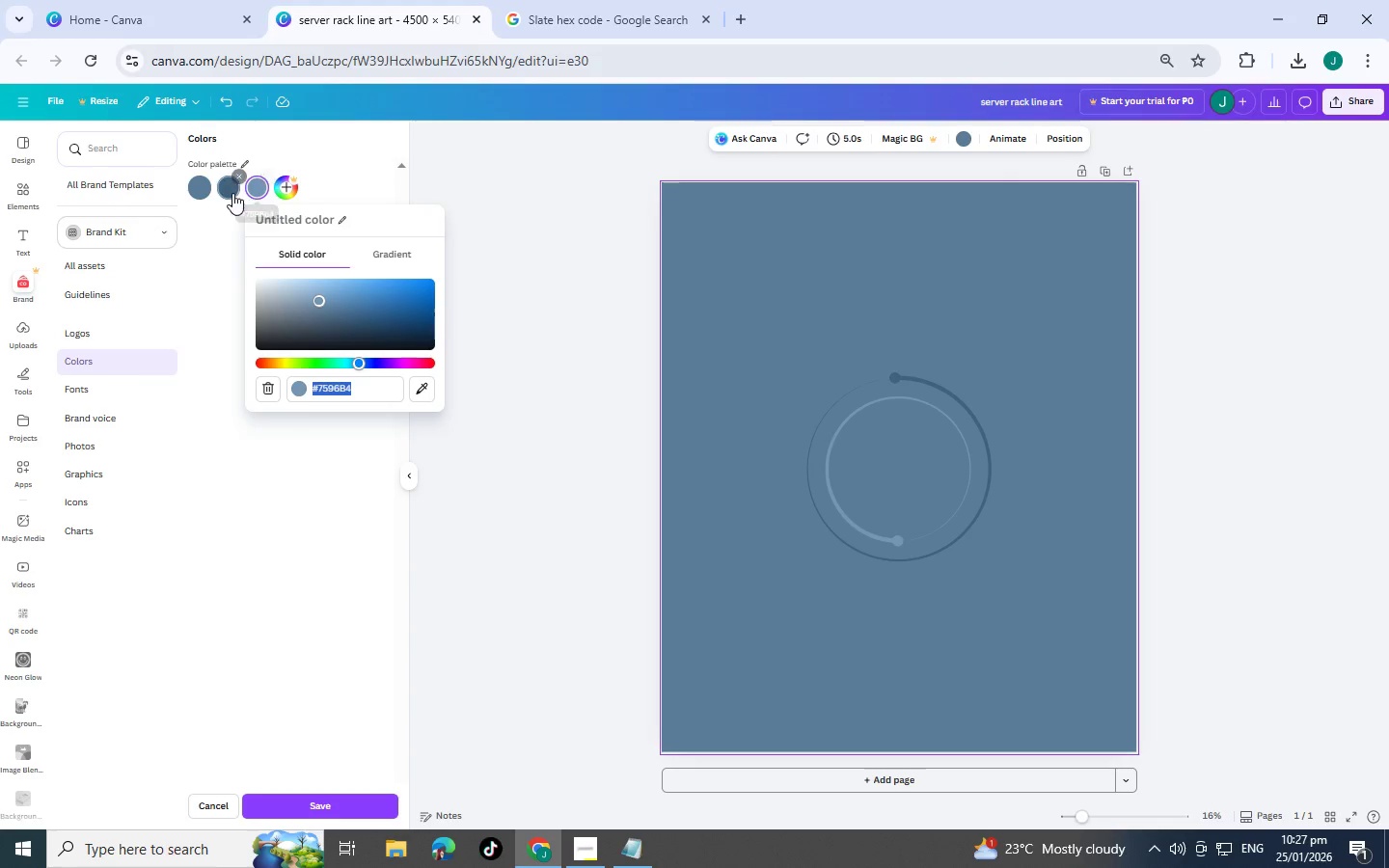 
left_click([232, 193])
 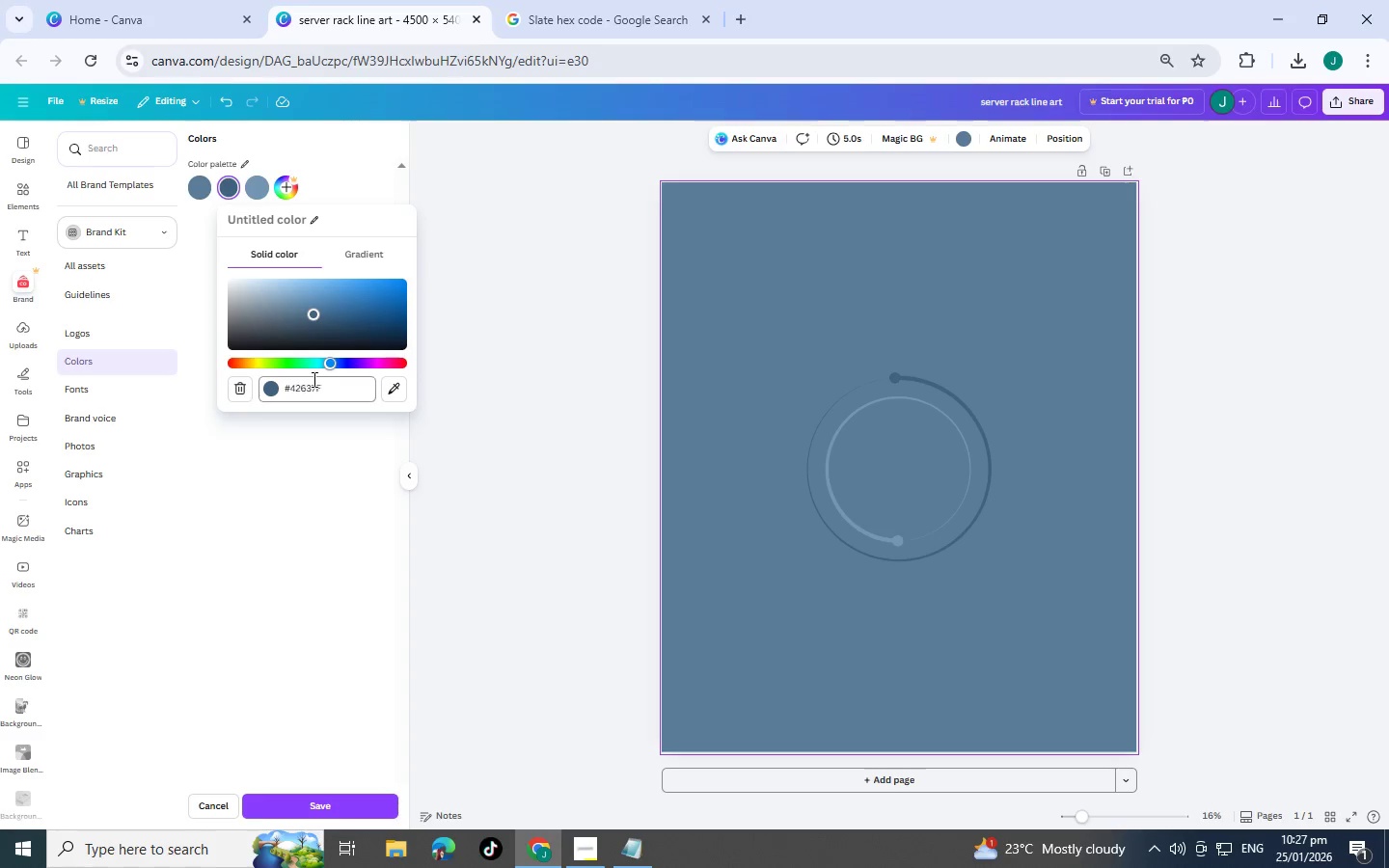 
left_click_drag(start_coordinate=[333, 383], to_coordinate=[353, 381])
 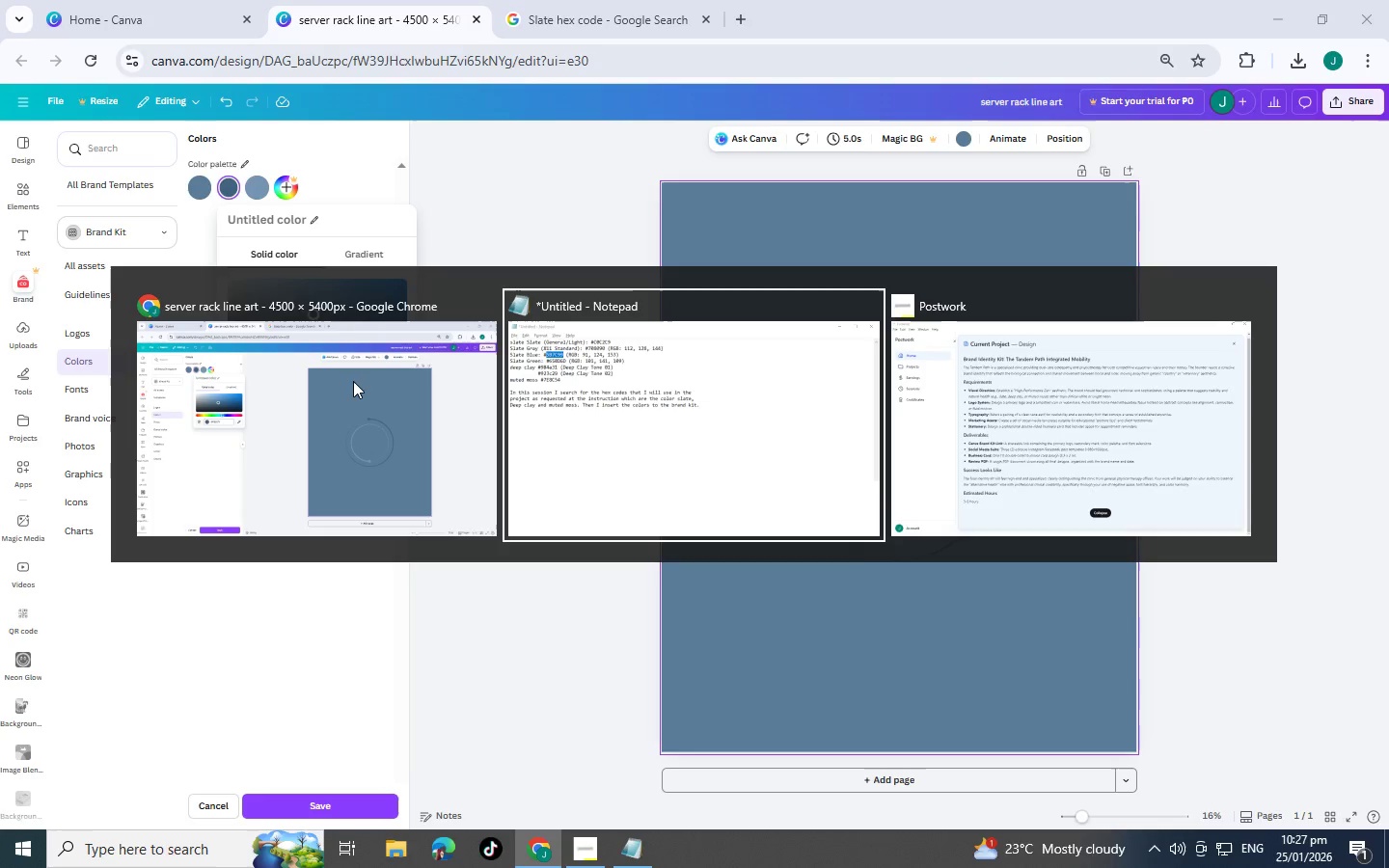 
key(Alt+AltLeft)
 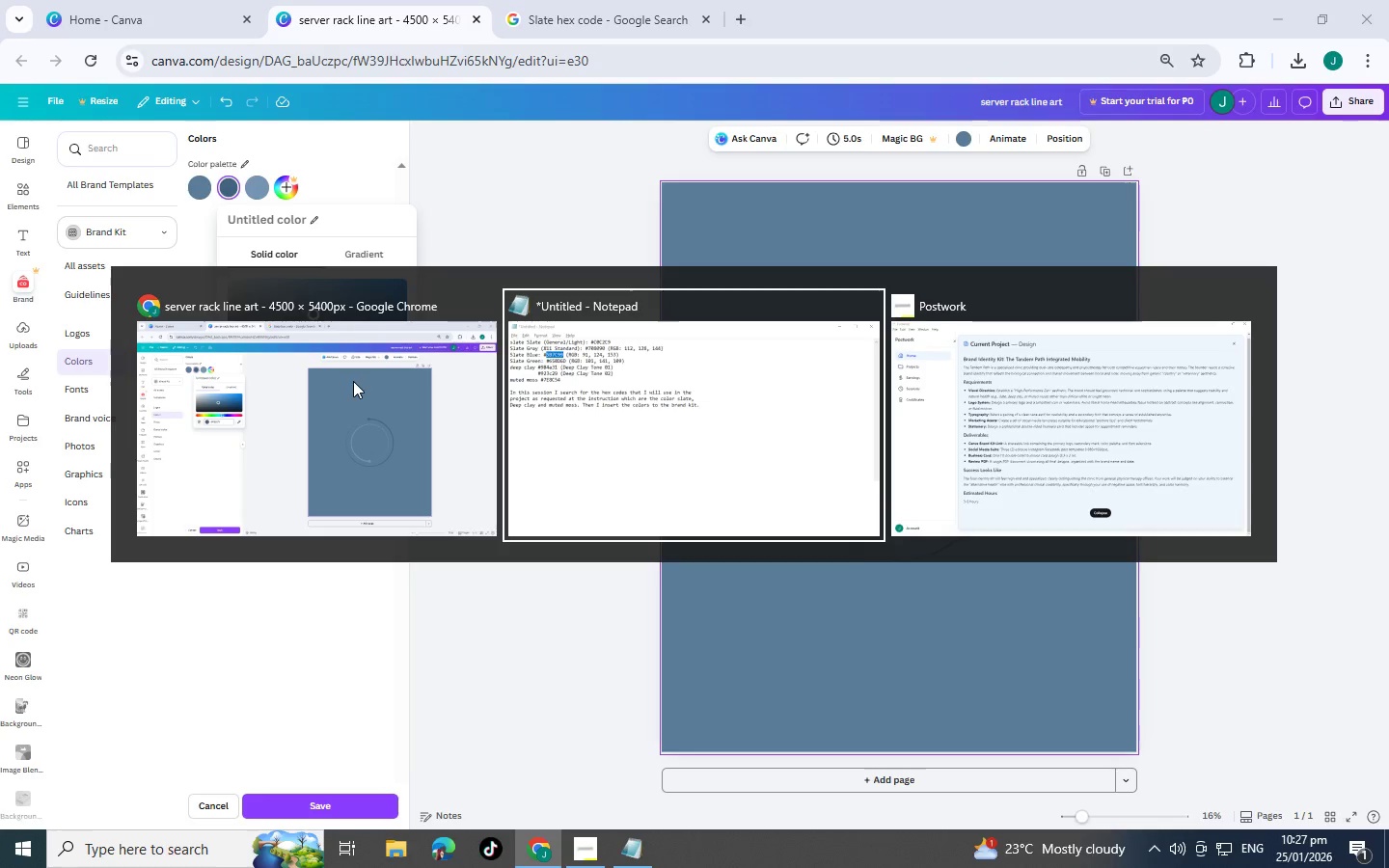 
key(Alt+Tab)
 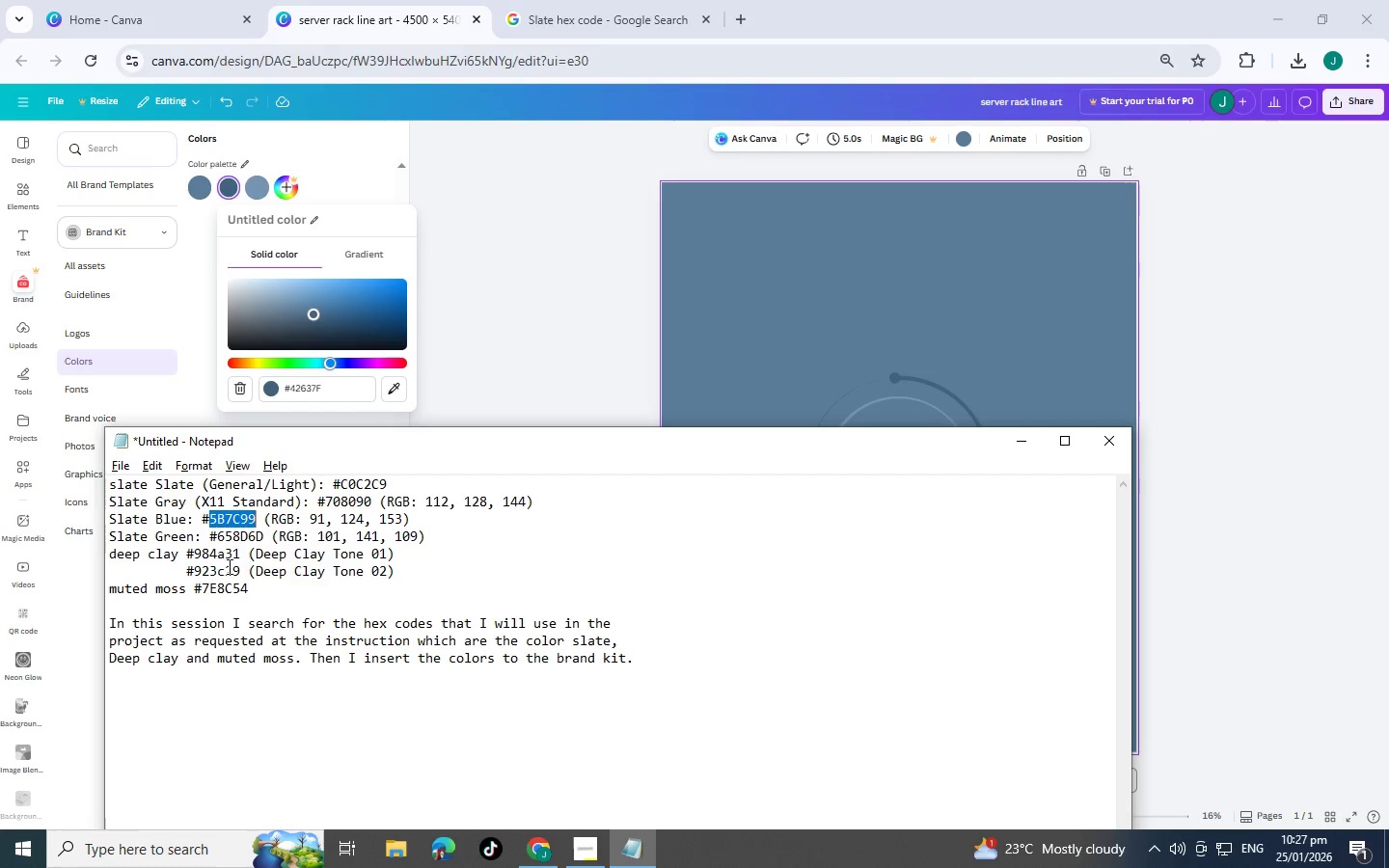 
left_click_drag(start_coordinate=[246, 569], to_coordinate=[196, 569])
 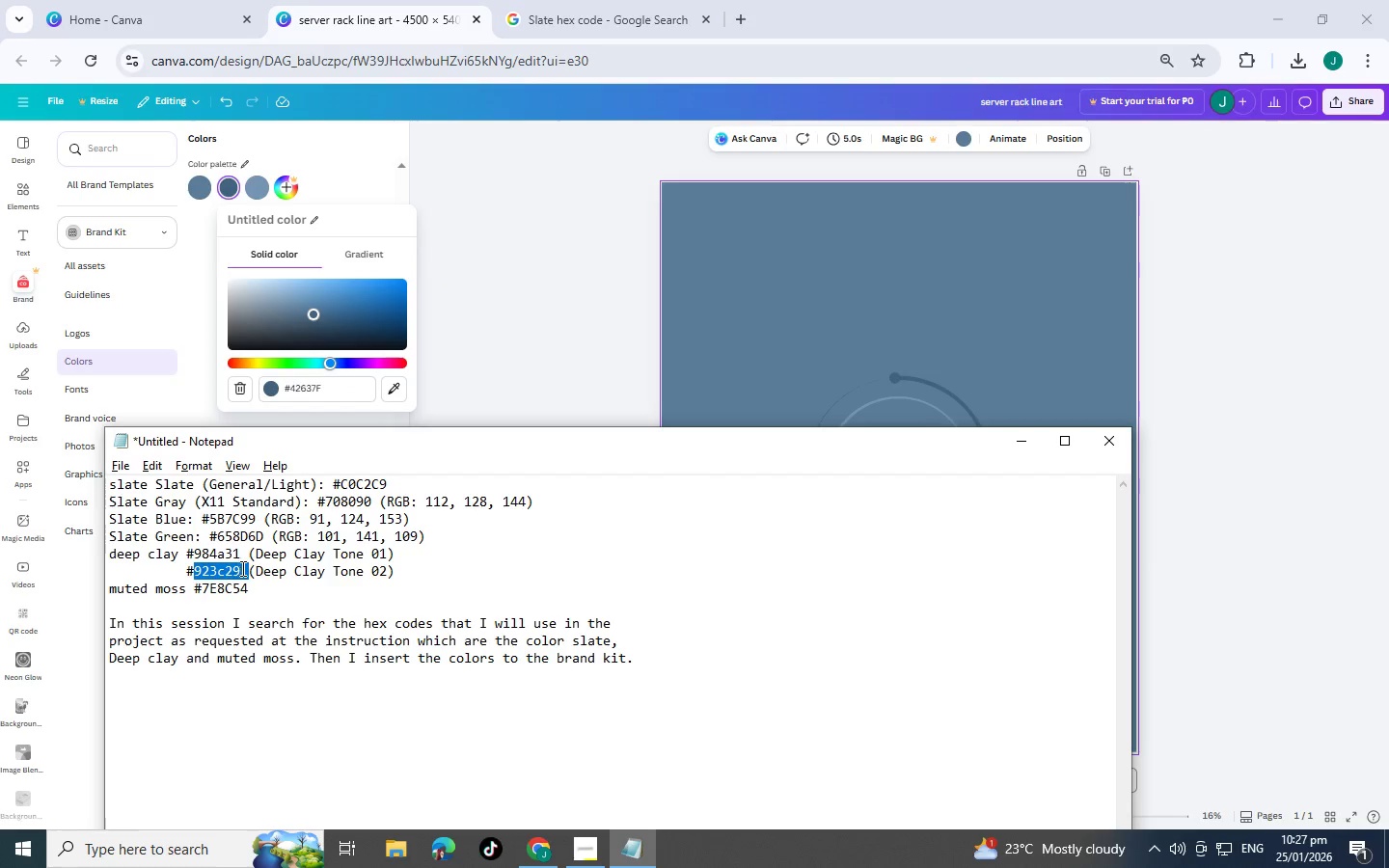 
left_click([246, 568])
 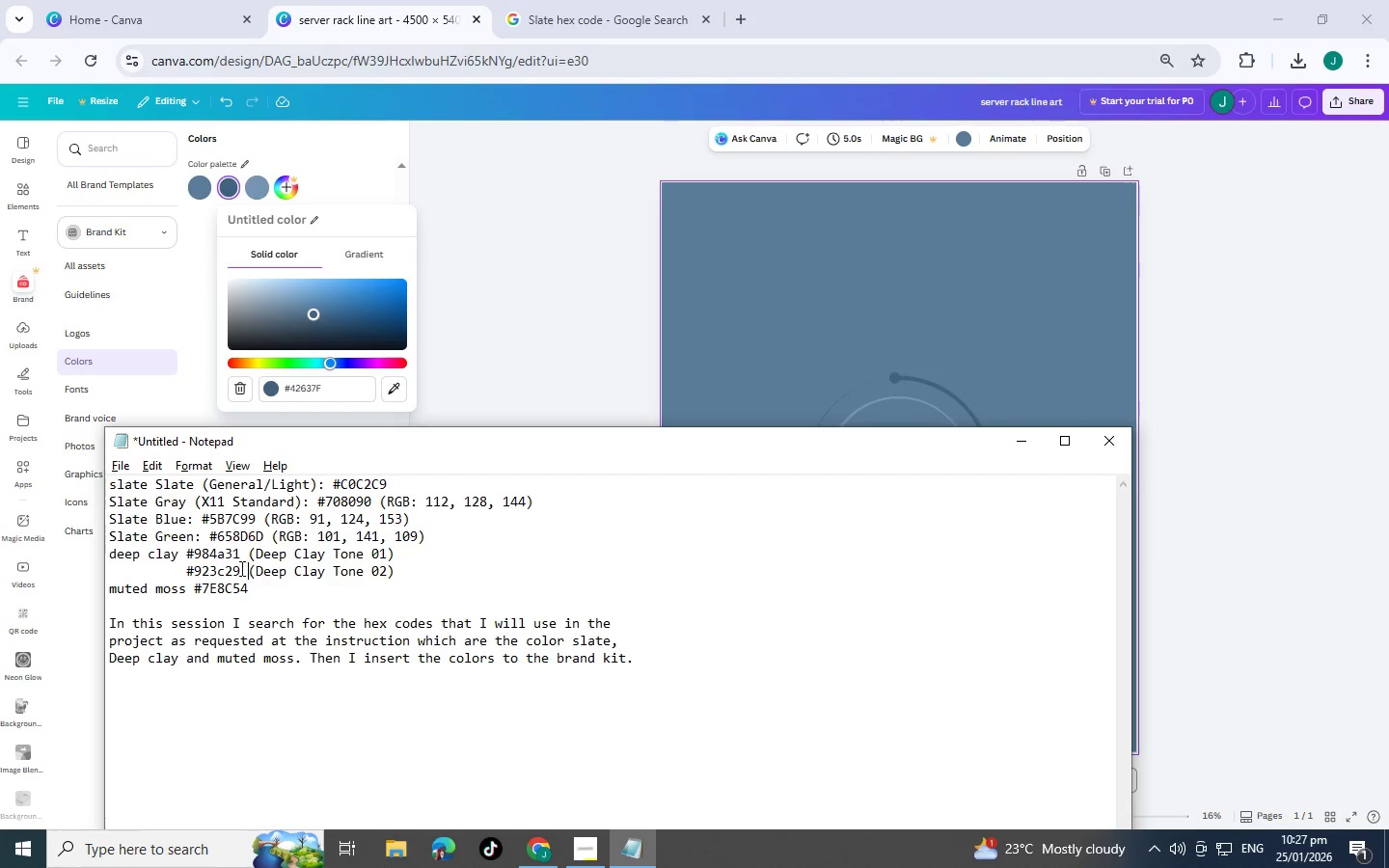 
left_click_drag(start_coordinate=[240, 568], to_coordinate=[197, 569])
 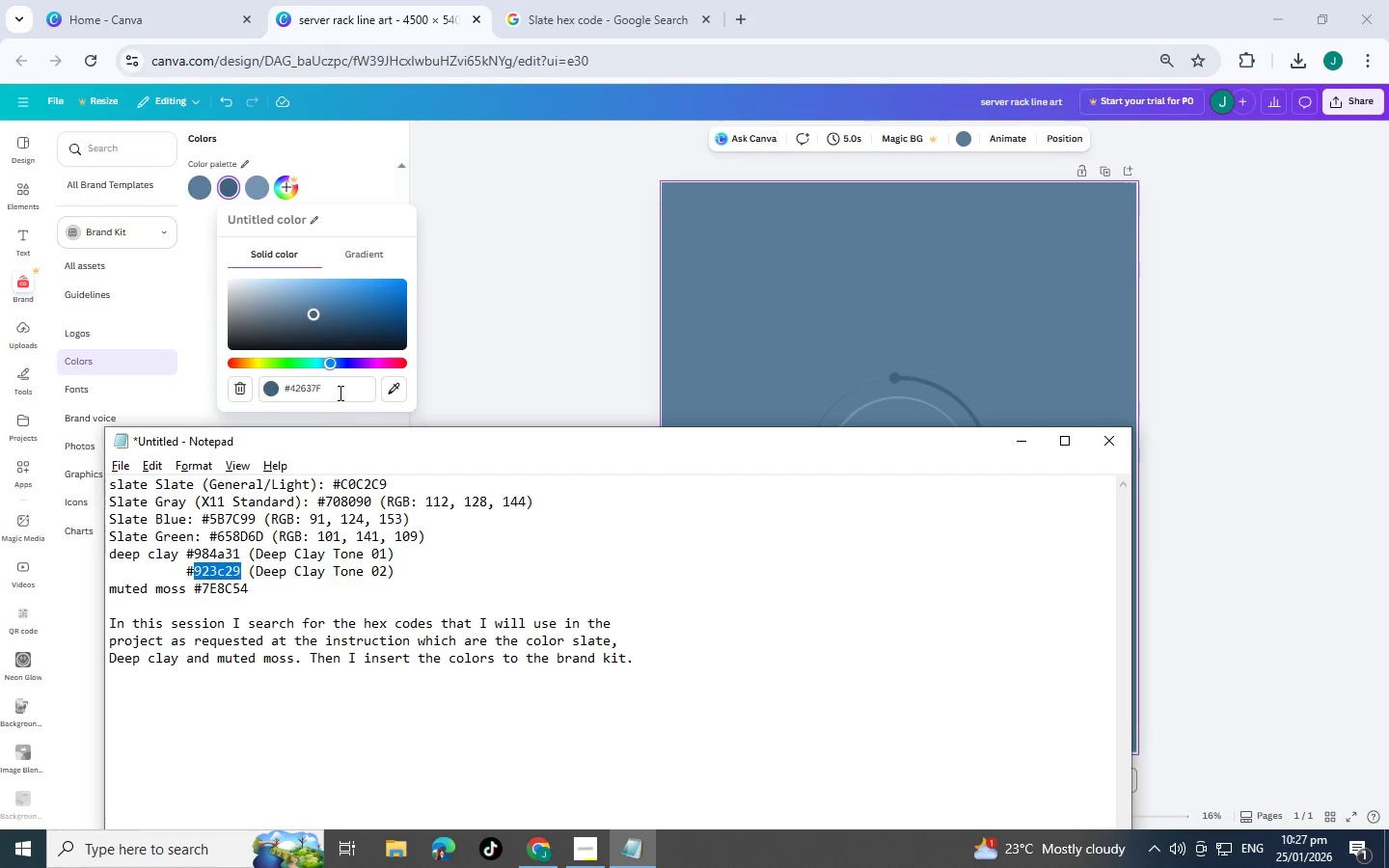 
key(Control+C)
 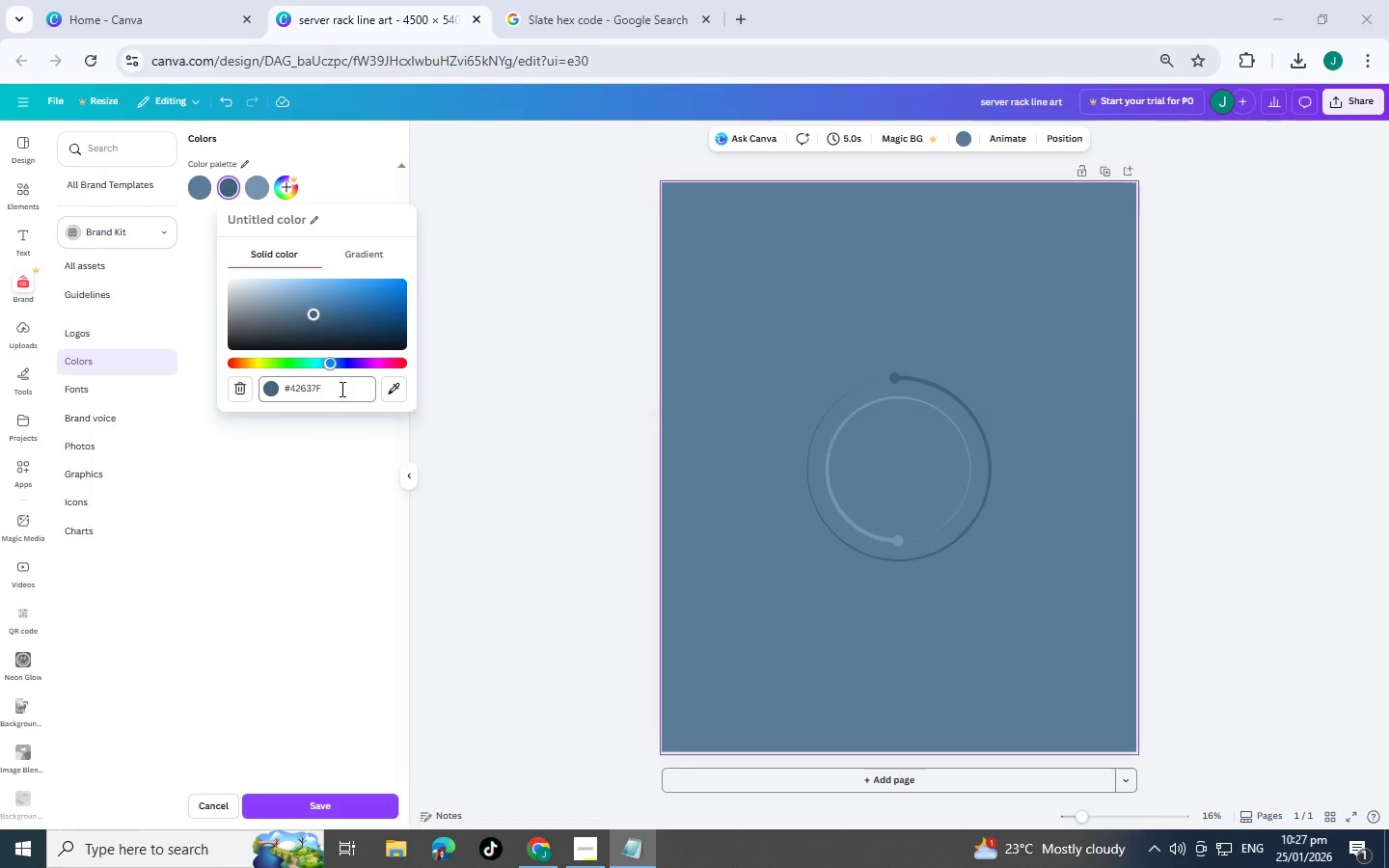 
double_click([340, 389])
 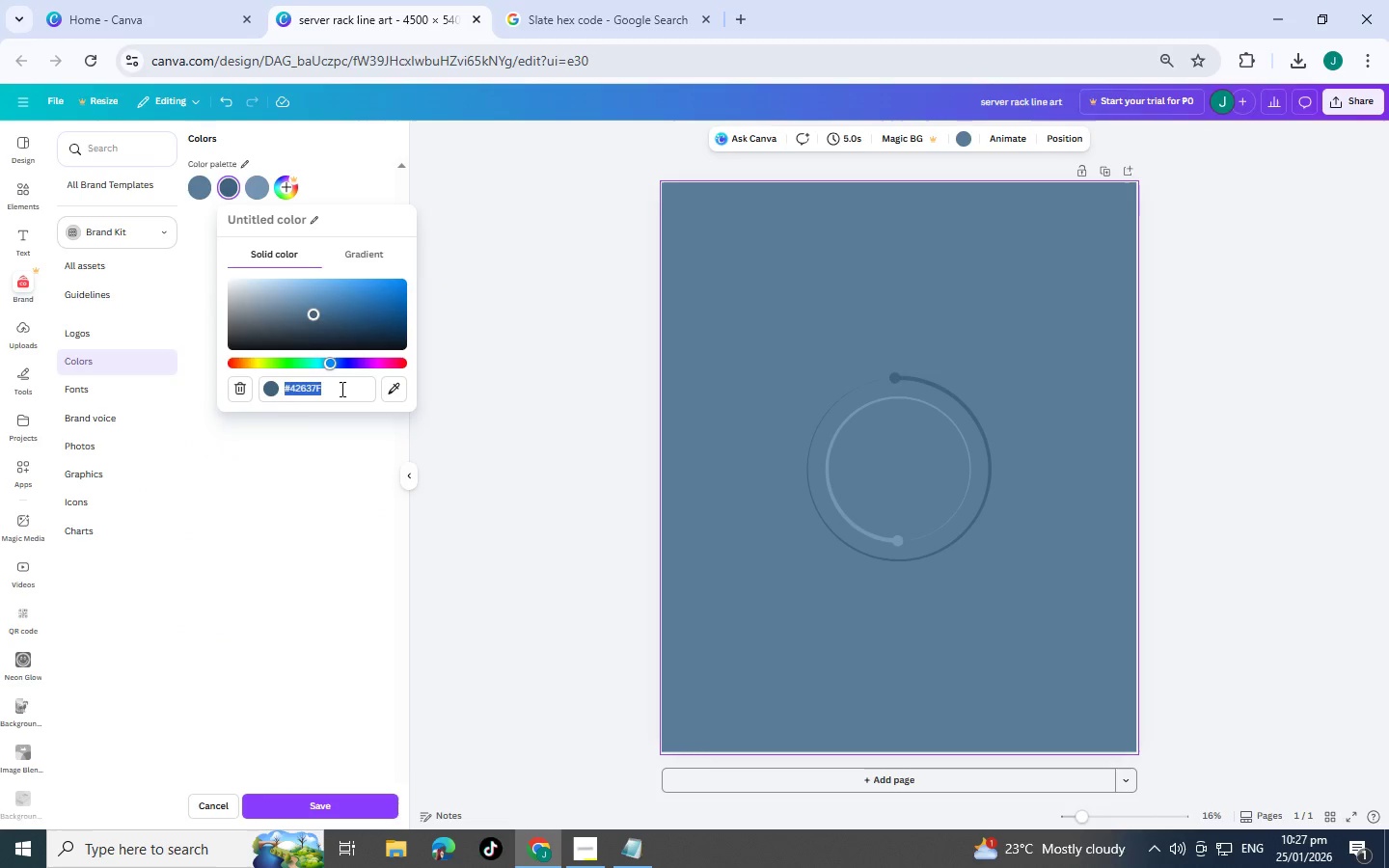 
key(Control+V)
 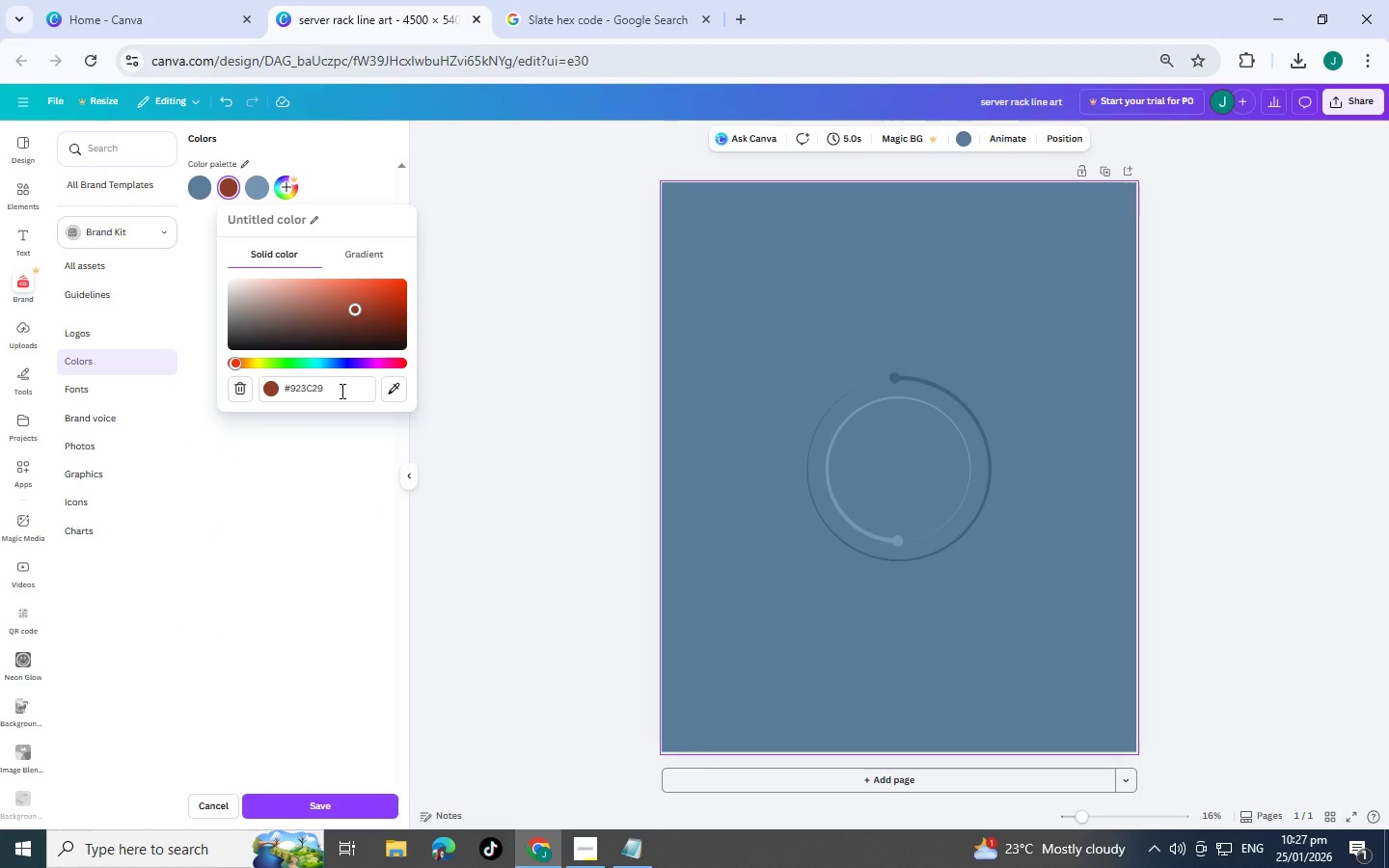 
key(Alt+AltLeft)
 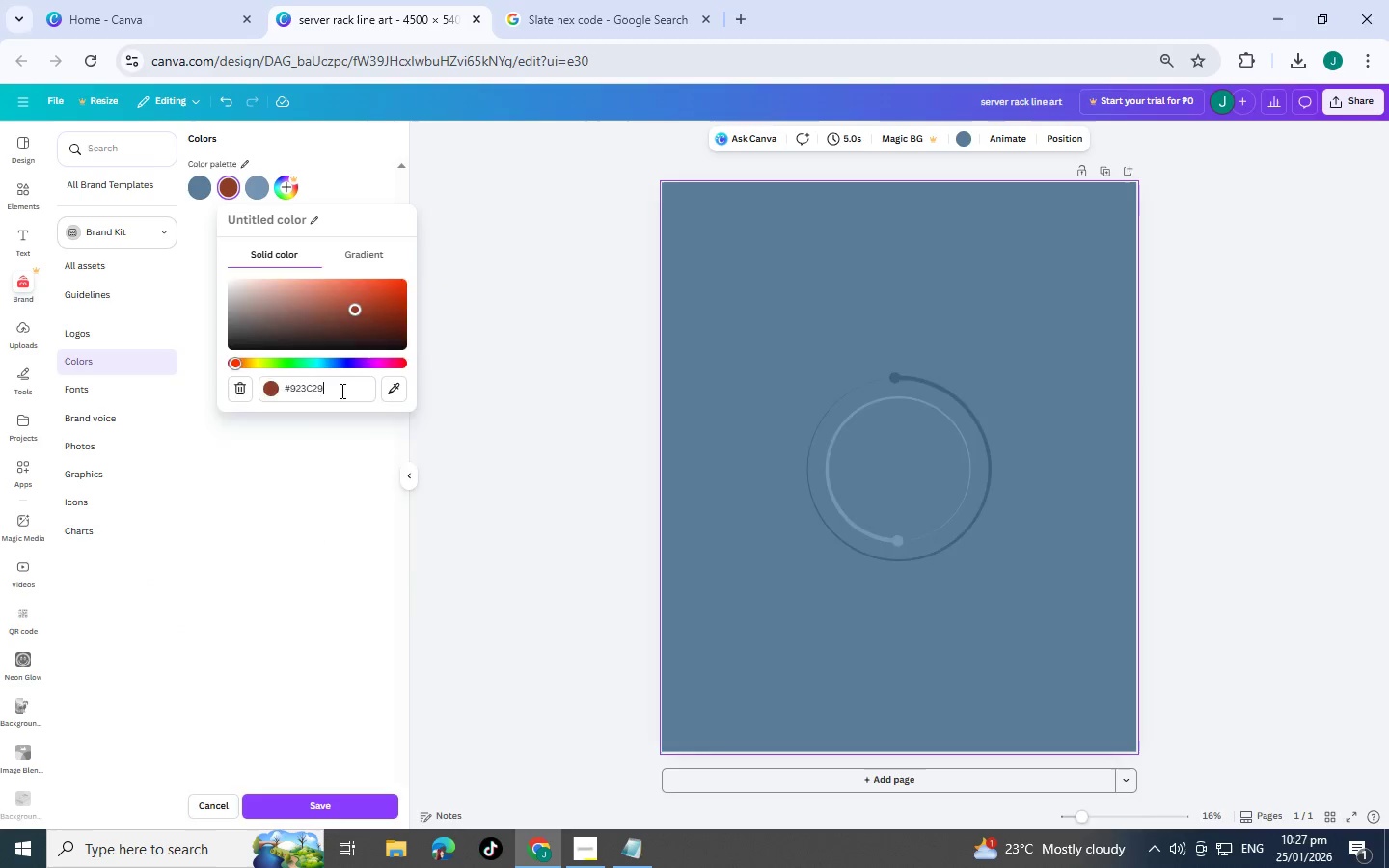 
key(Alt+Tab)
 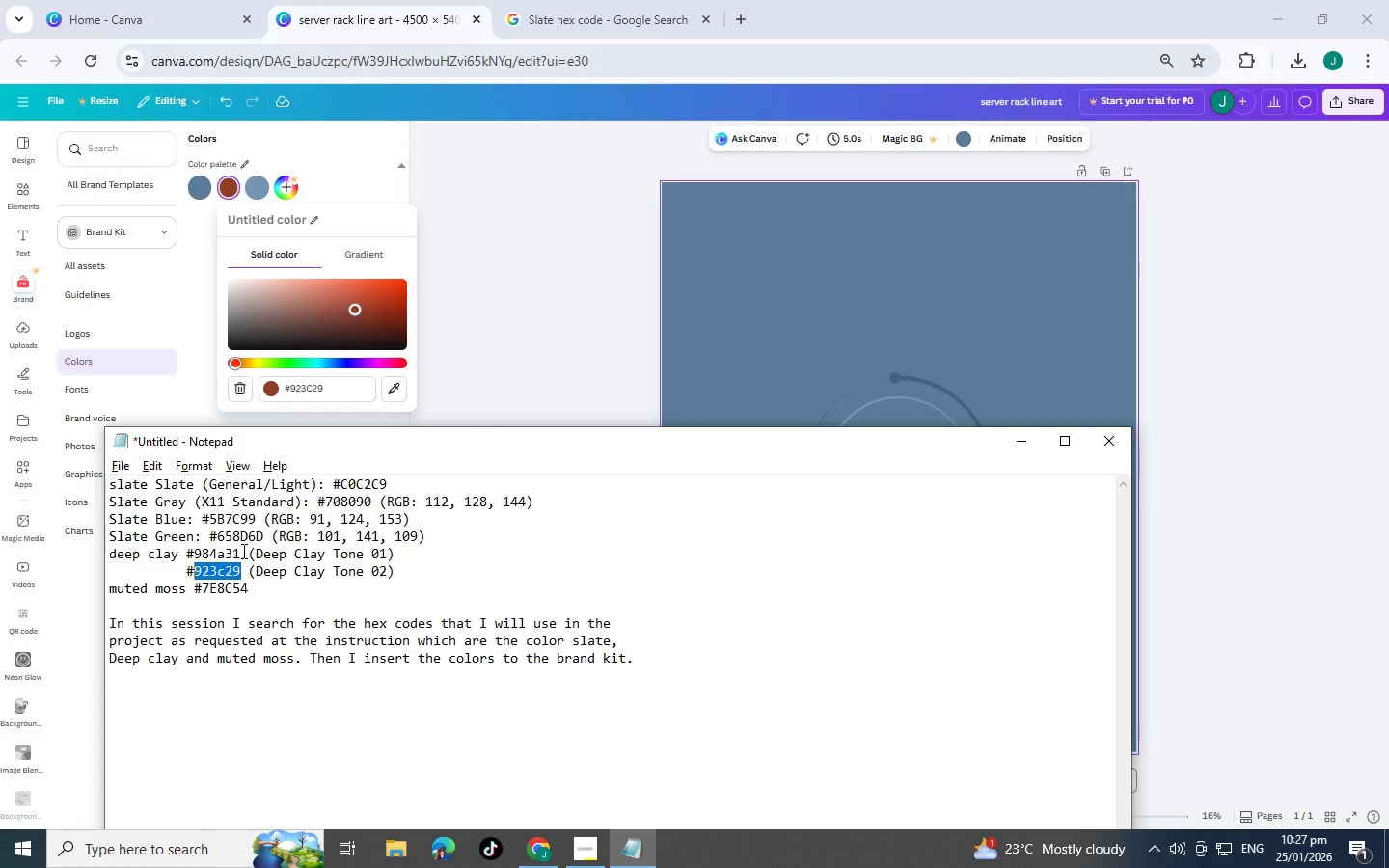 
left_click_drag(start_coordinate=[237, 552], to_coordinate=[196, 553])
 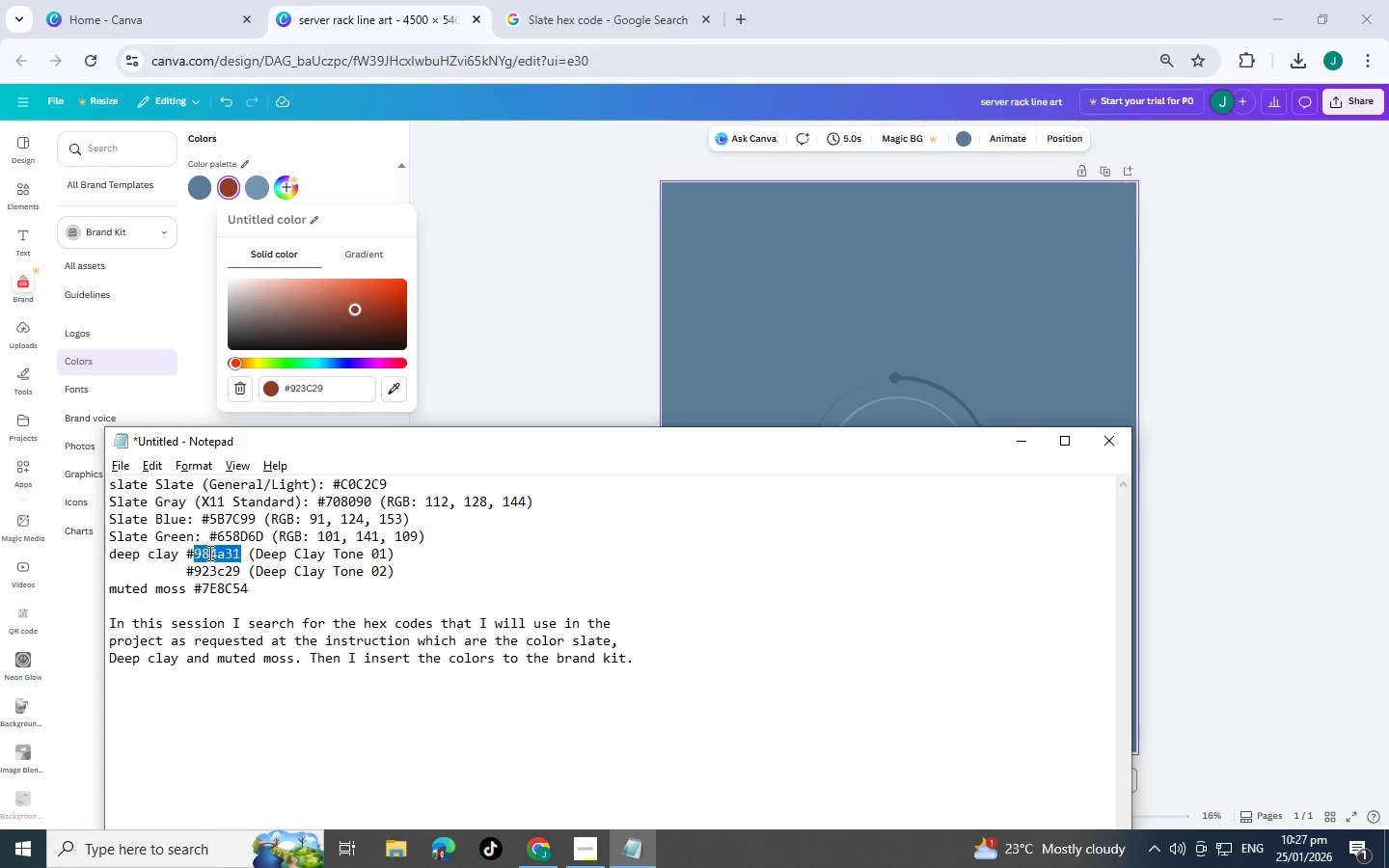 
key(Control+C)
 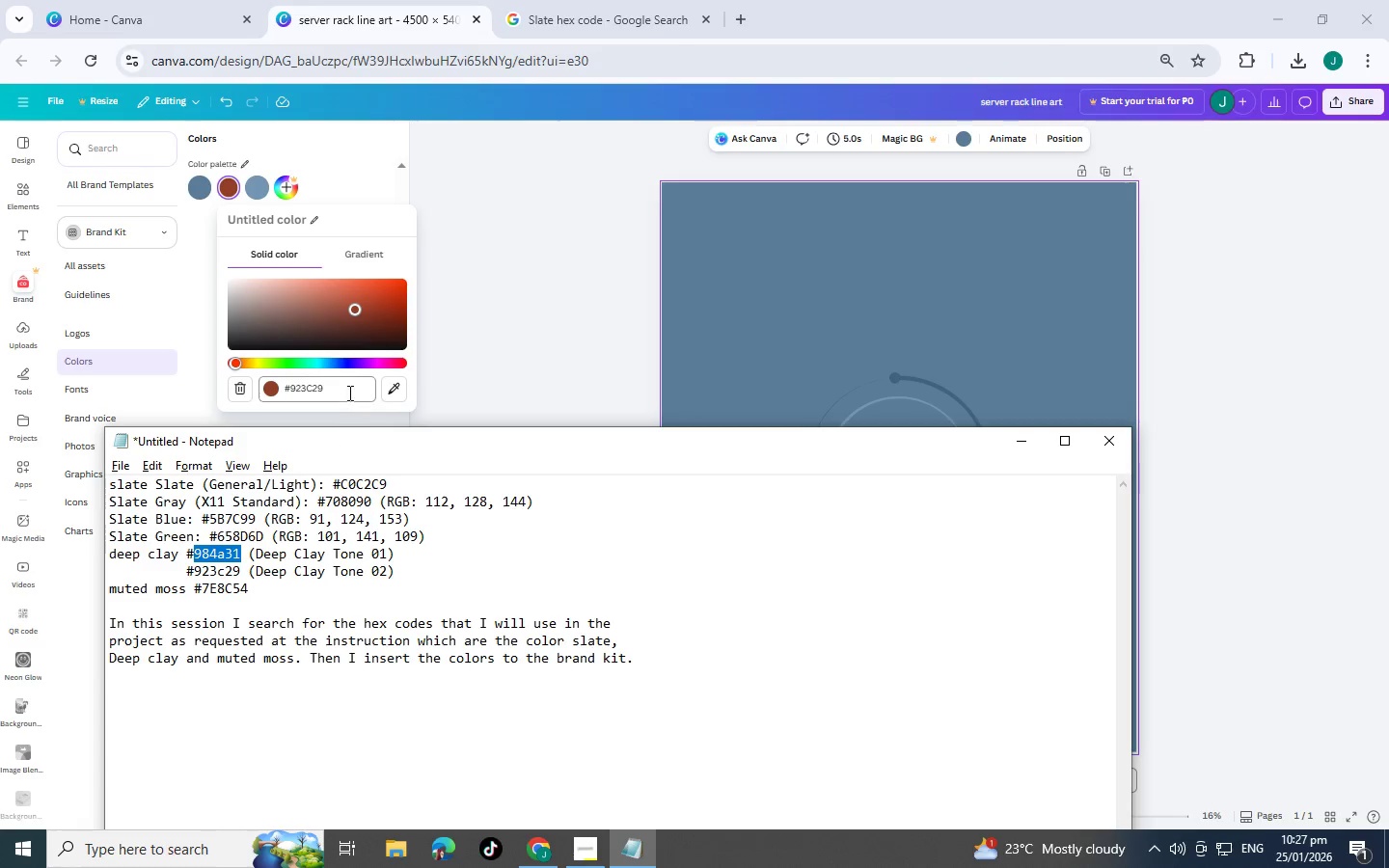 
left_click_drag(start_coordinate=[349, 390], to_coordinate=[351, 384])
 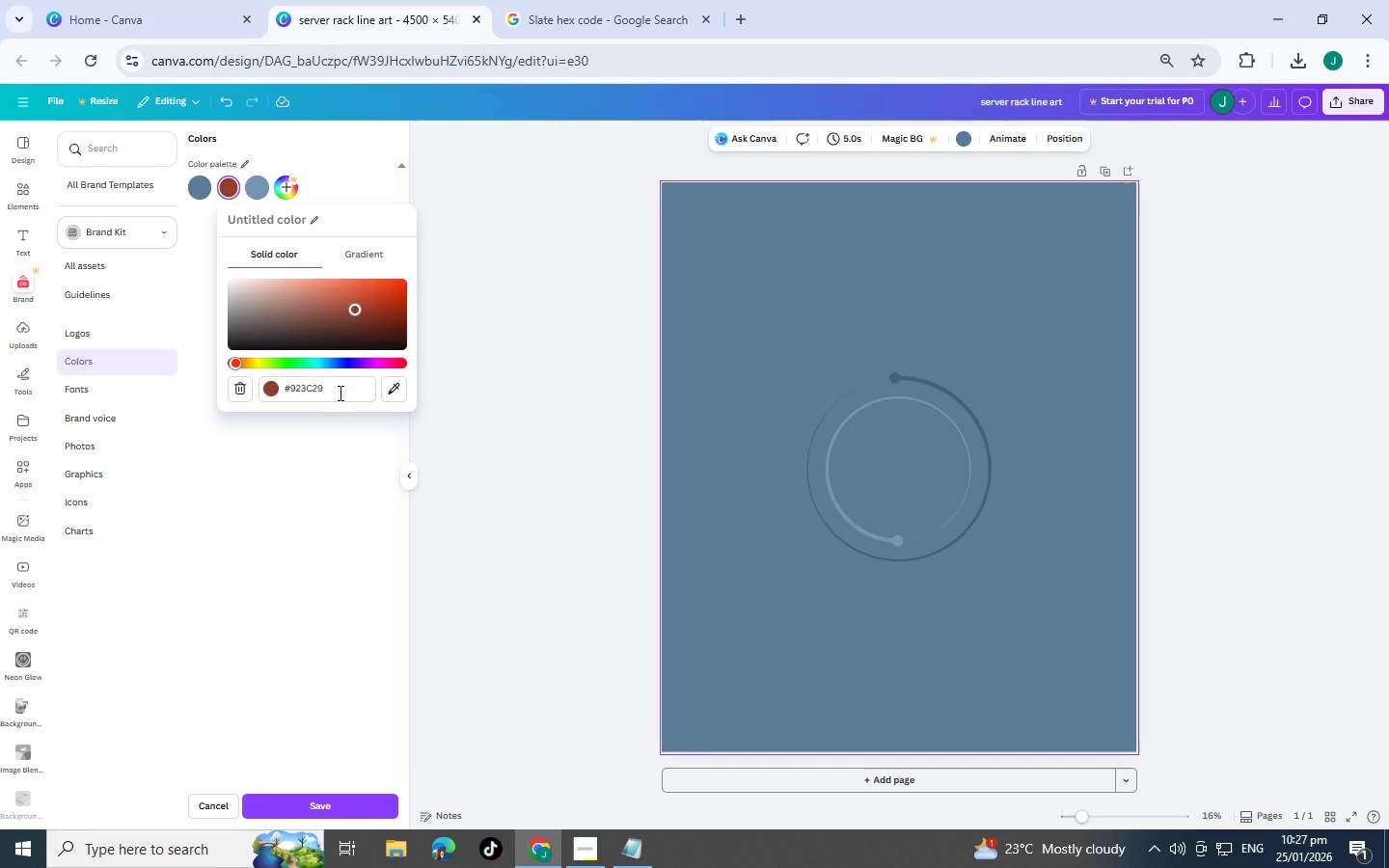 
left_click_drag(start_coordinate=[340, 393], to_coordinate=[259, 378])
 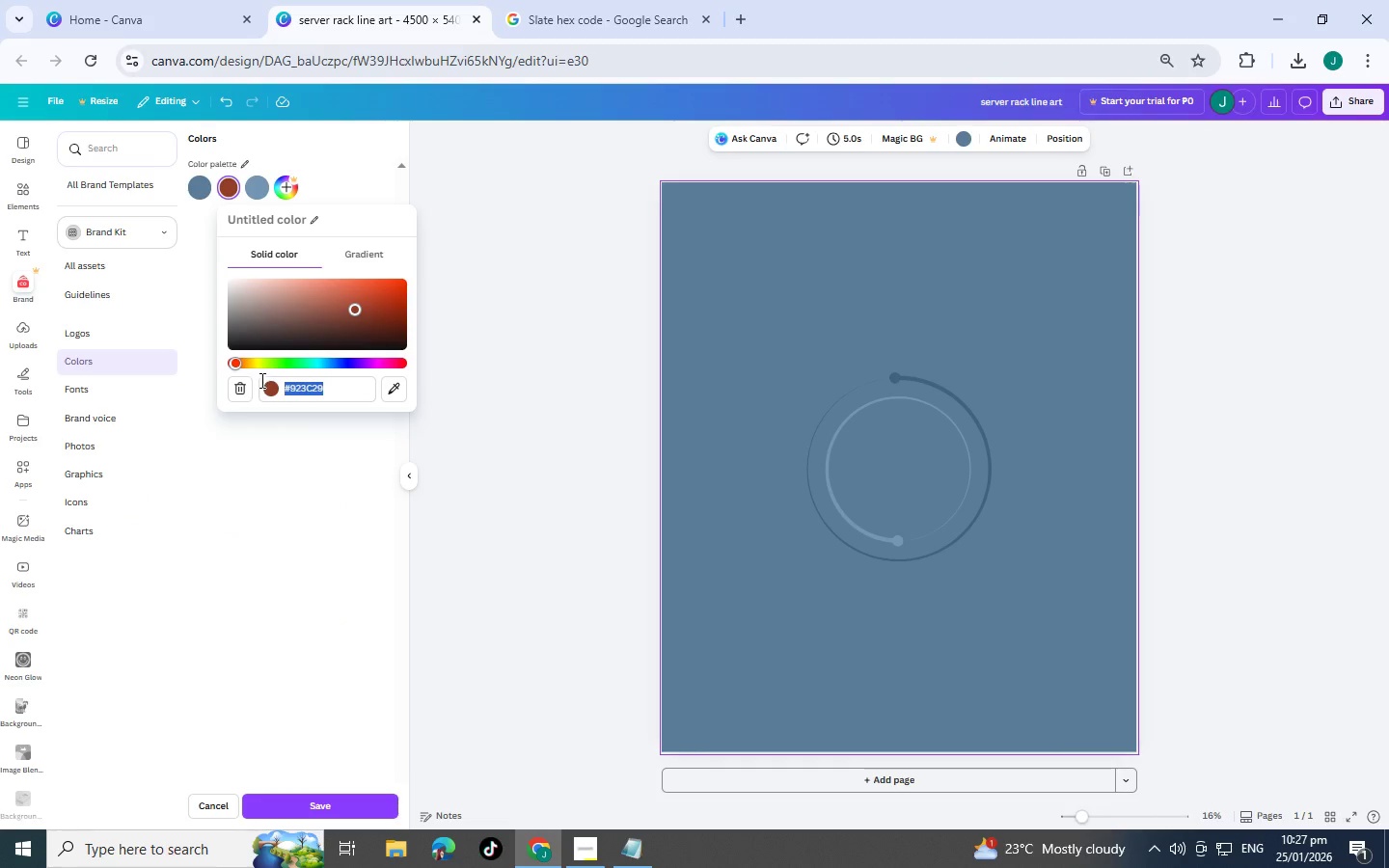 
key(Control+V)
 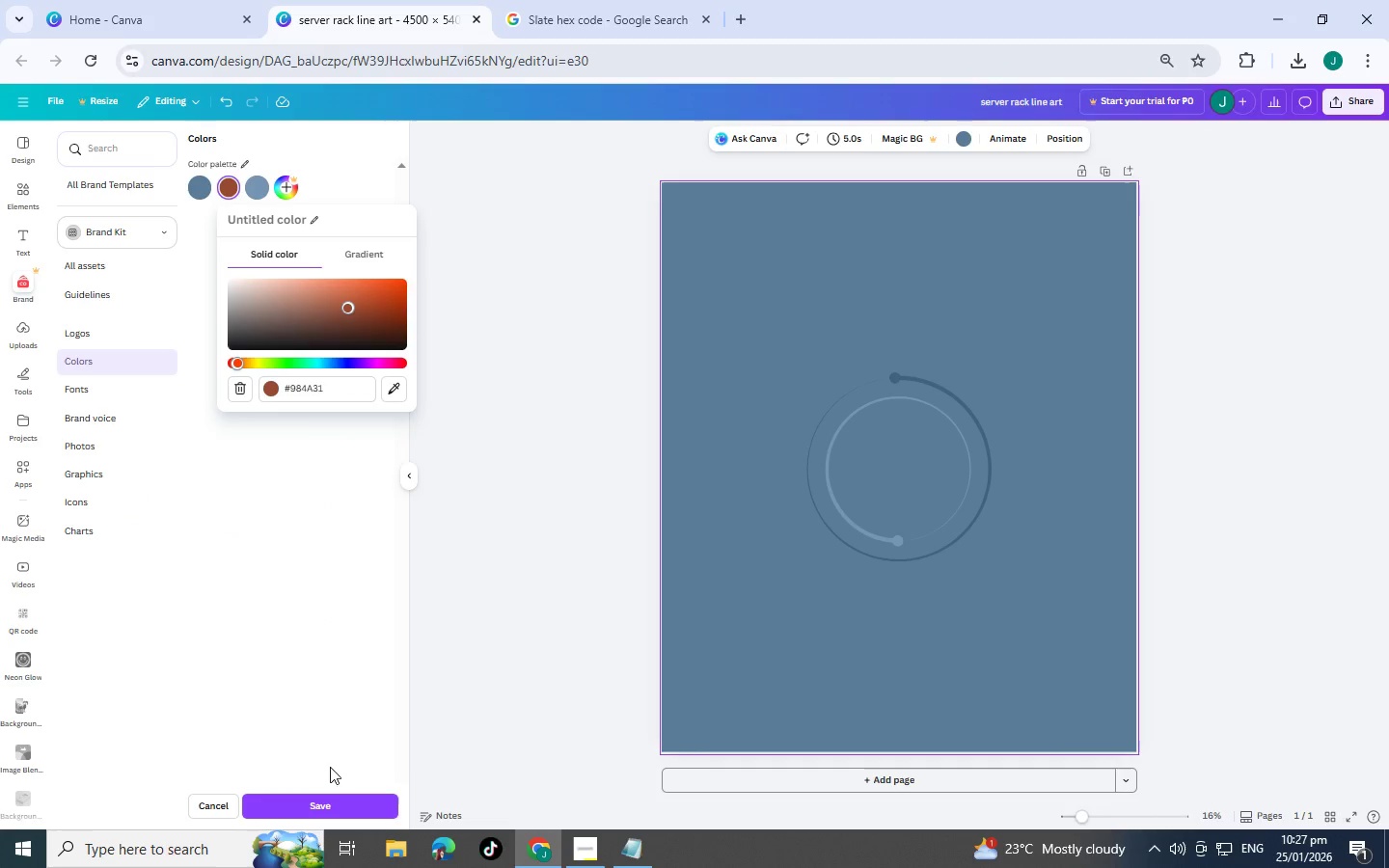 
left_click([333, 802])
 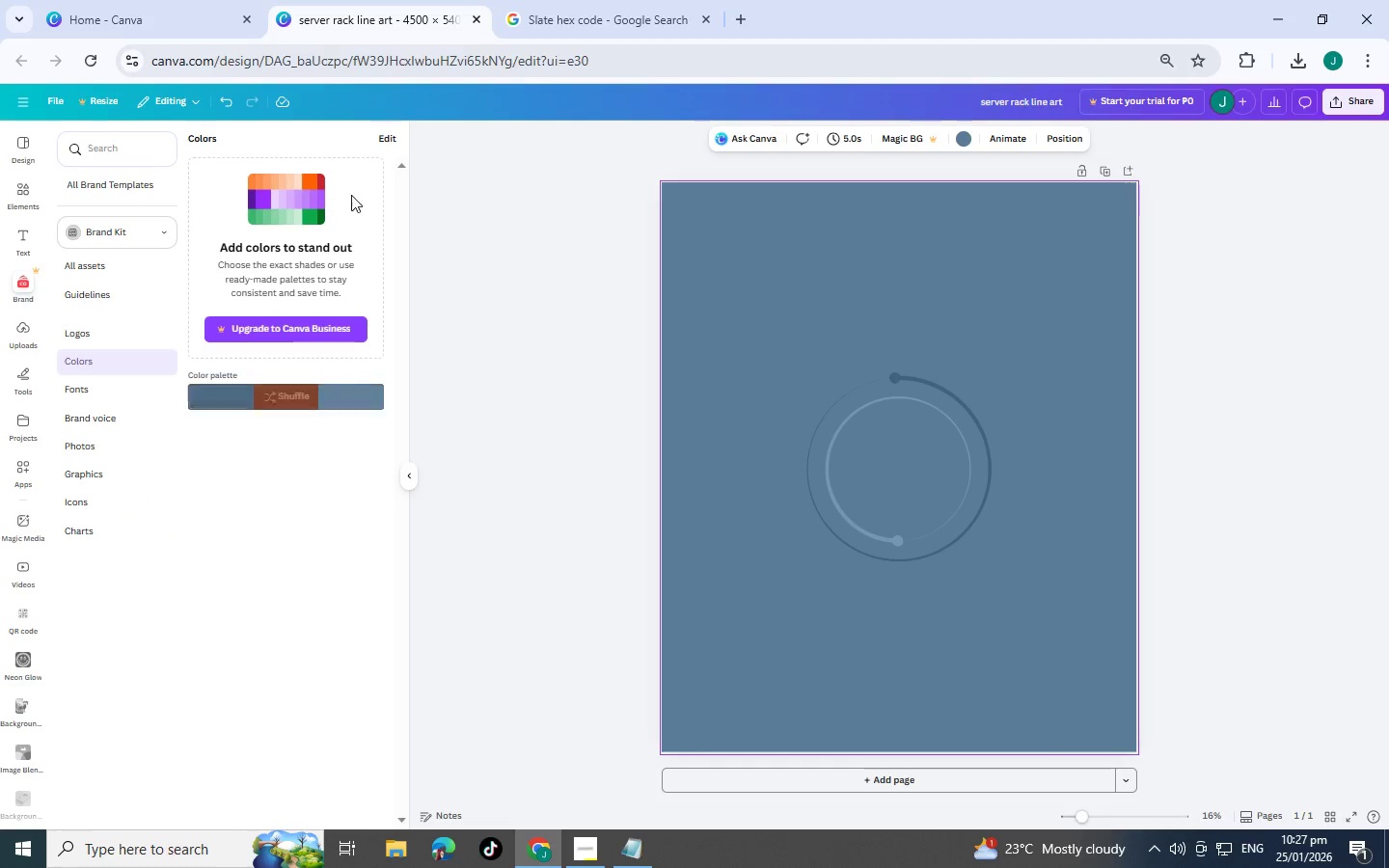 
left_click([345, 394])
 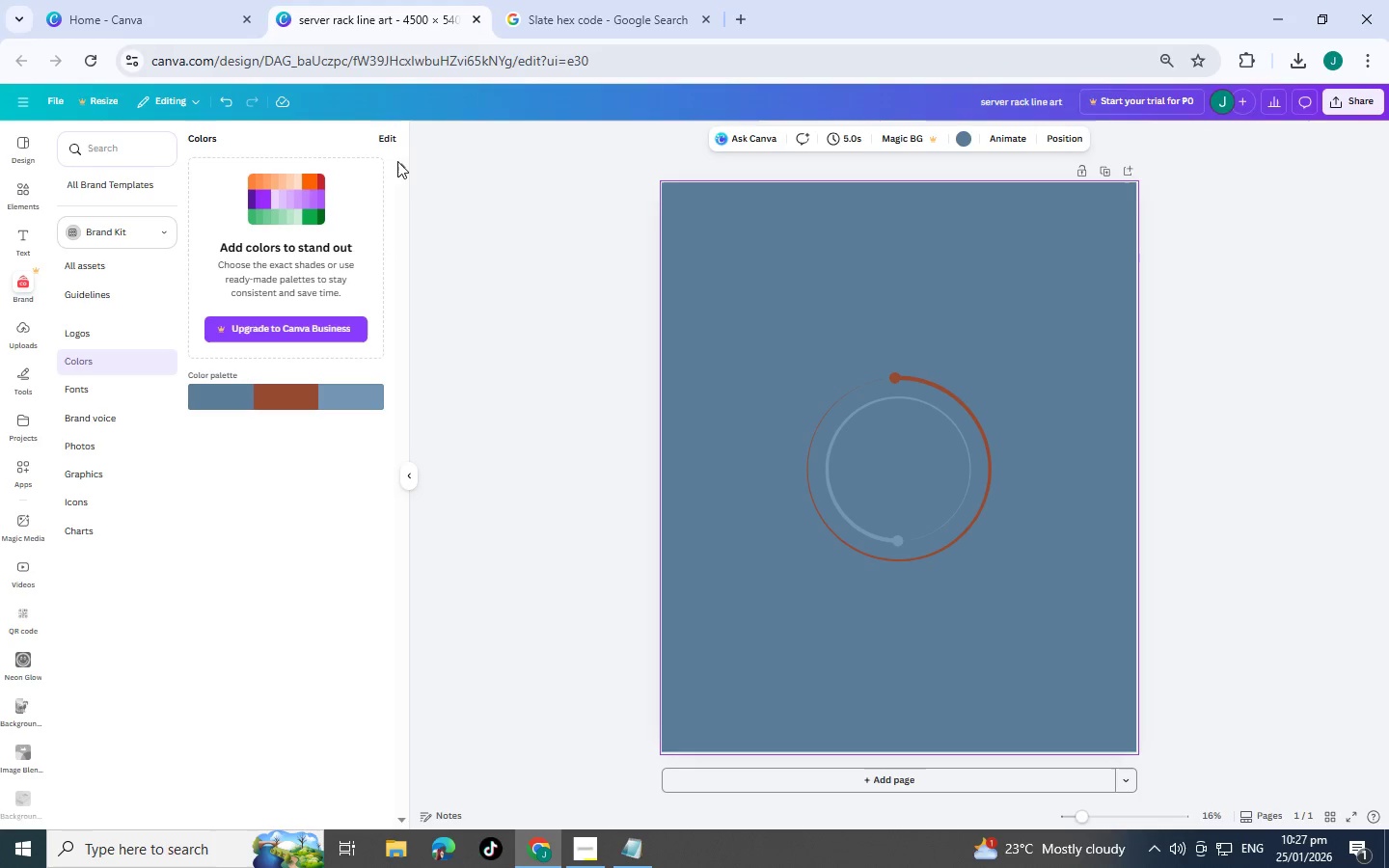 
left_click([385, 132])
 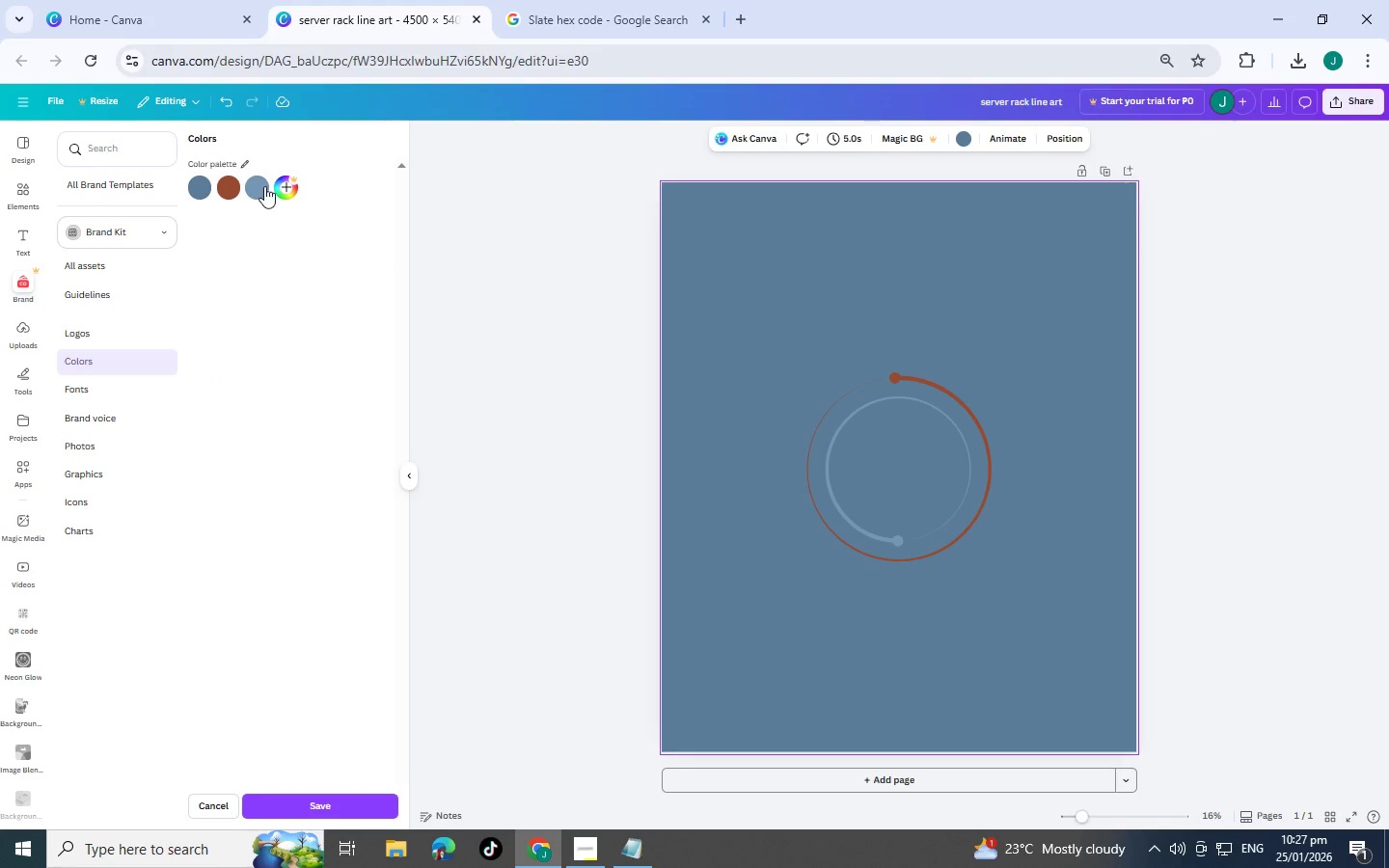 
left_click([261, 185])
 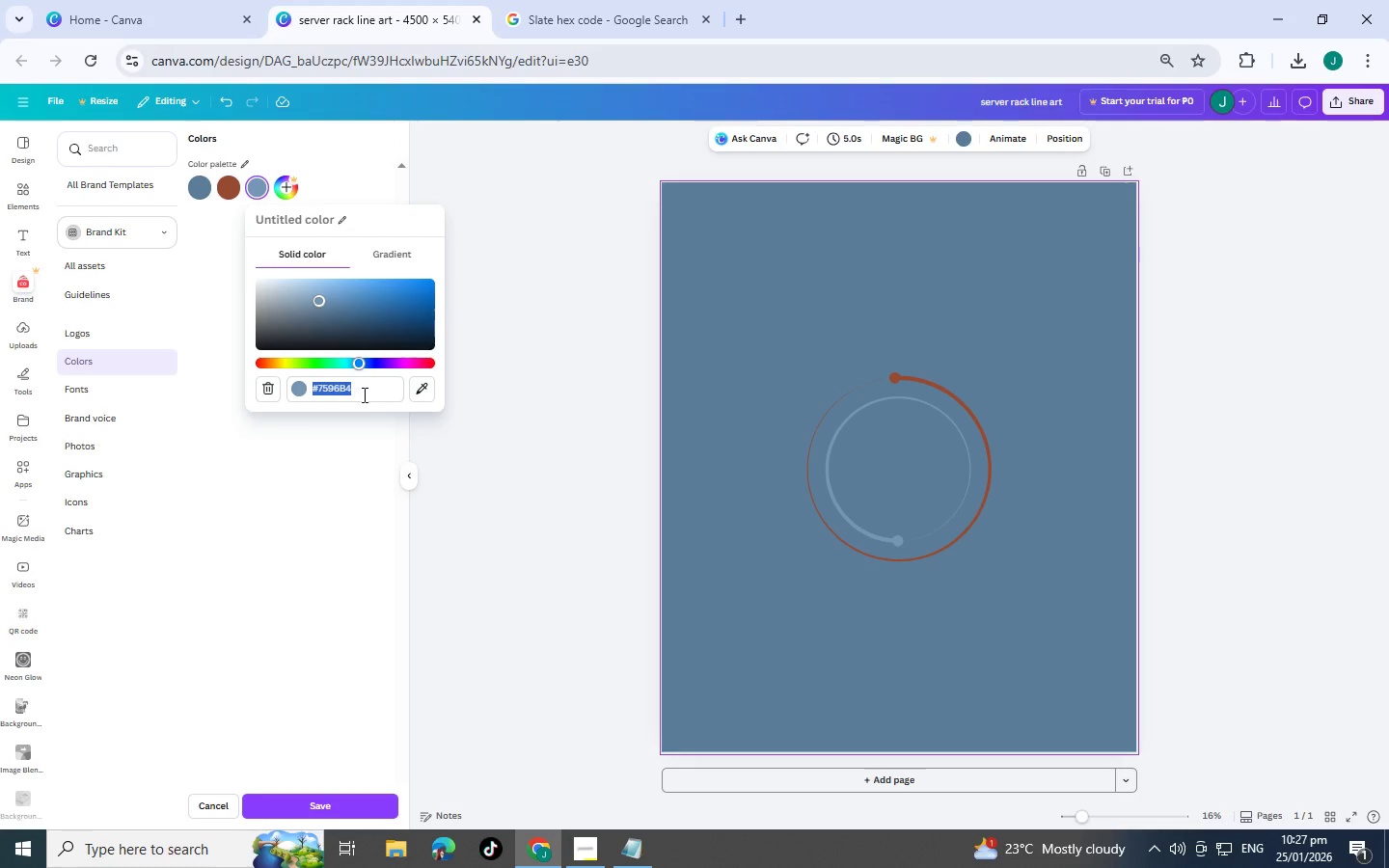 
left_click_drag(start_coordinate=[364, 394], to_coordinate=[340, 393])
 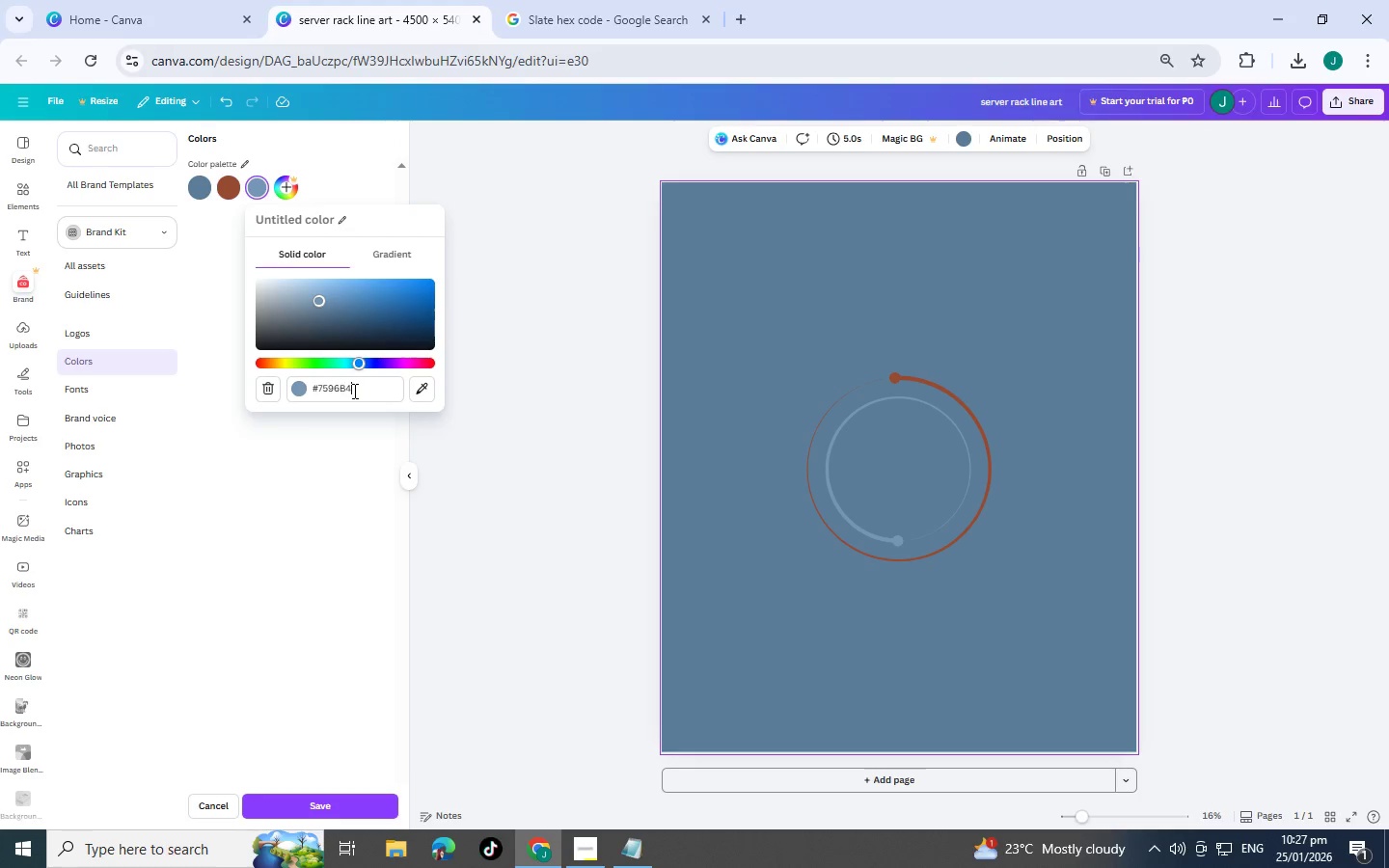 
double_click([353, 391])
 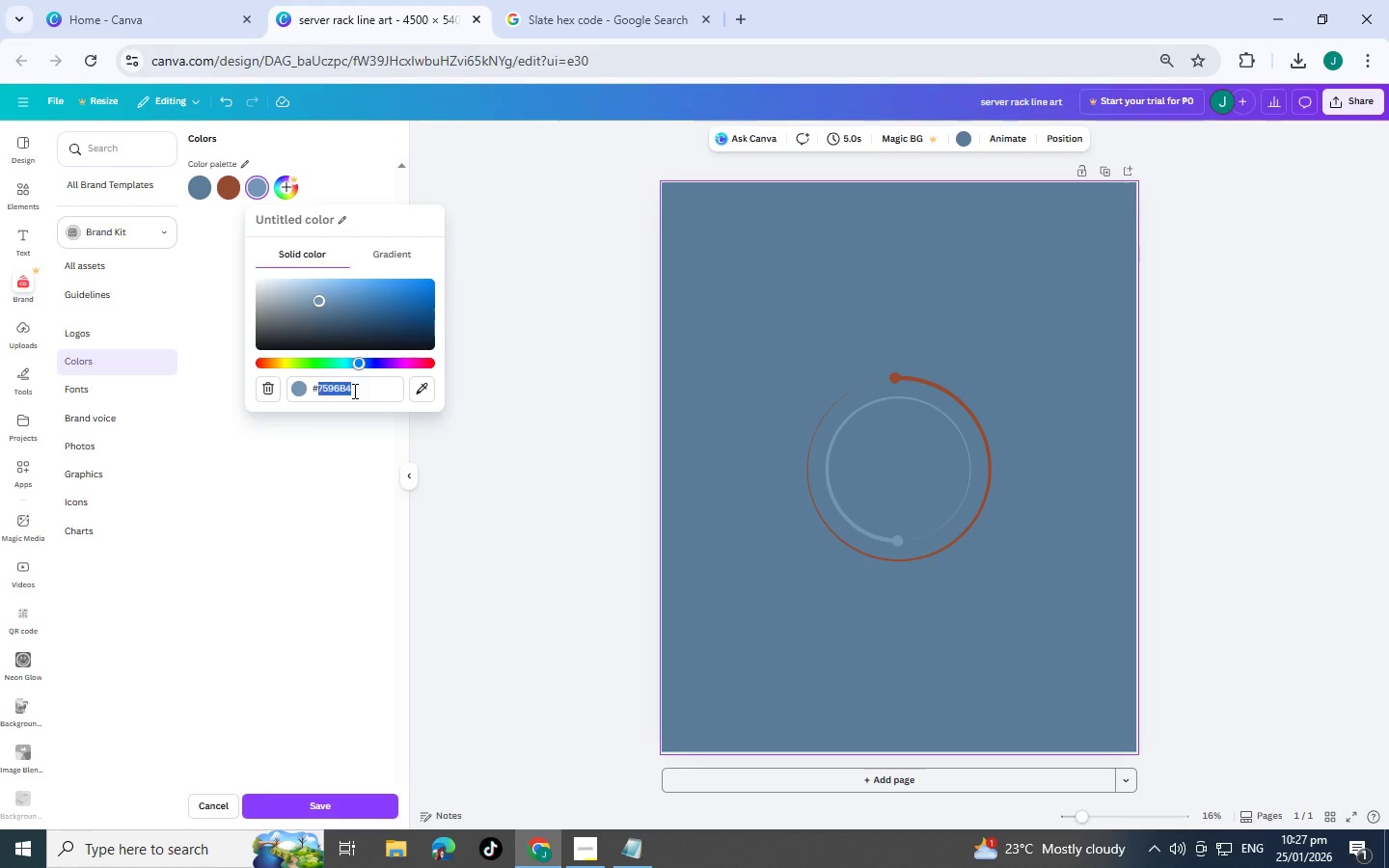 
triple_click([353, 391])
 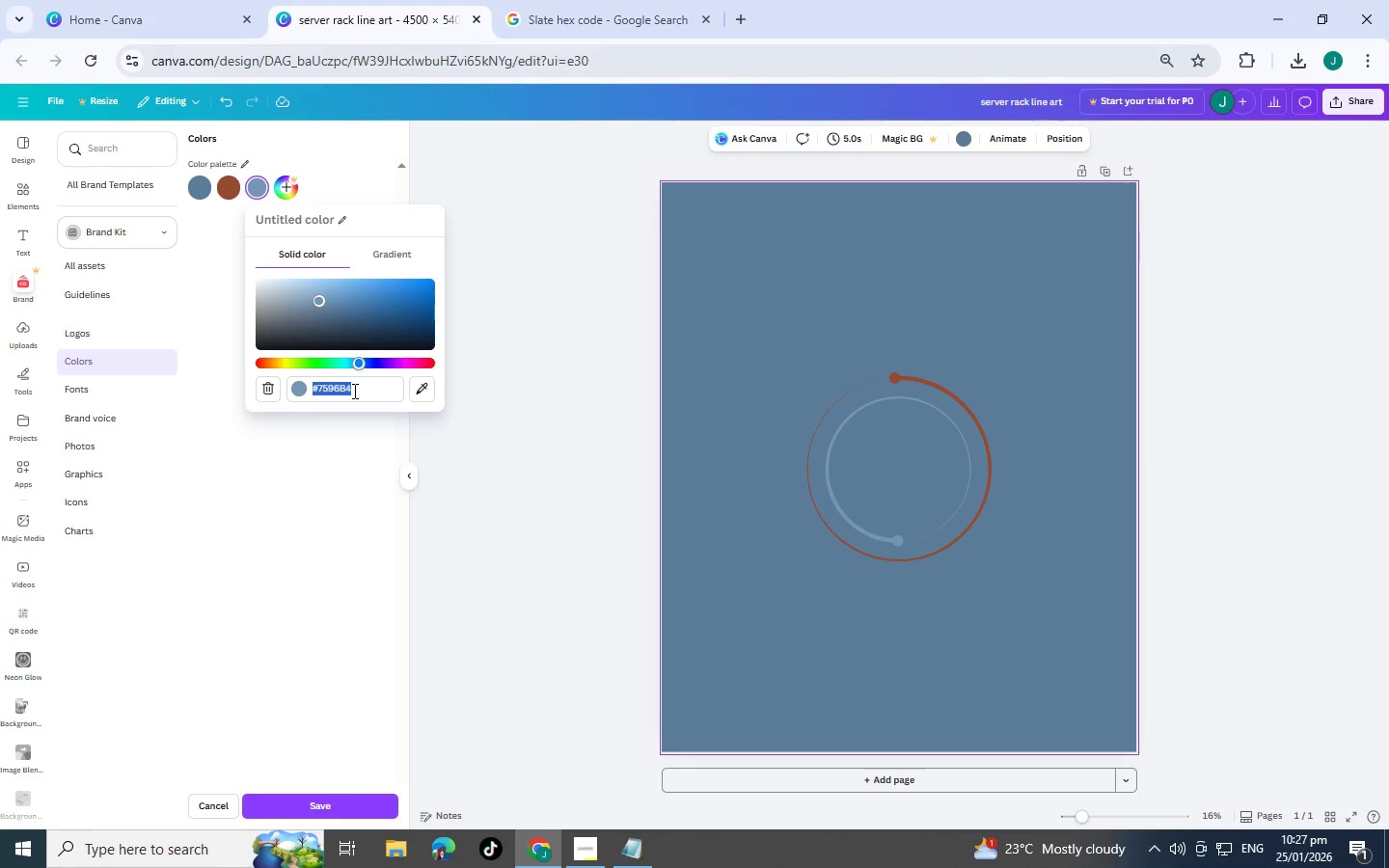 
key(Alt+AltLeft)
 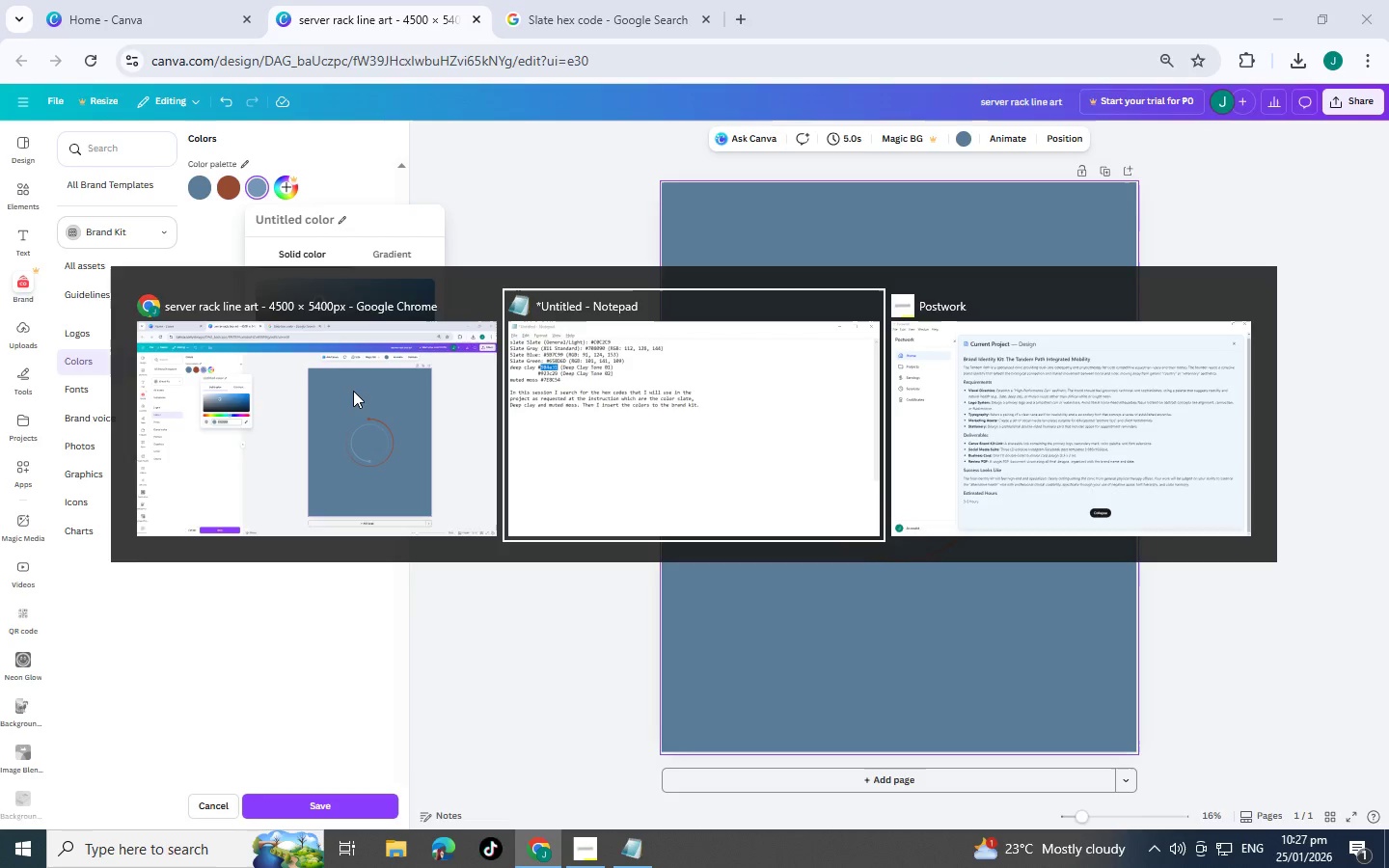 
key(Alt+Tab)
 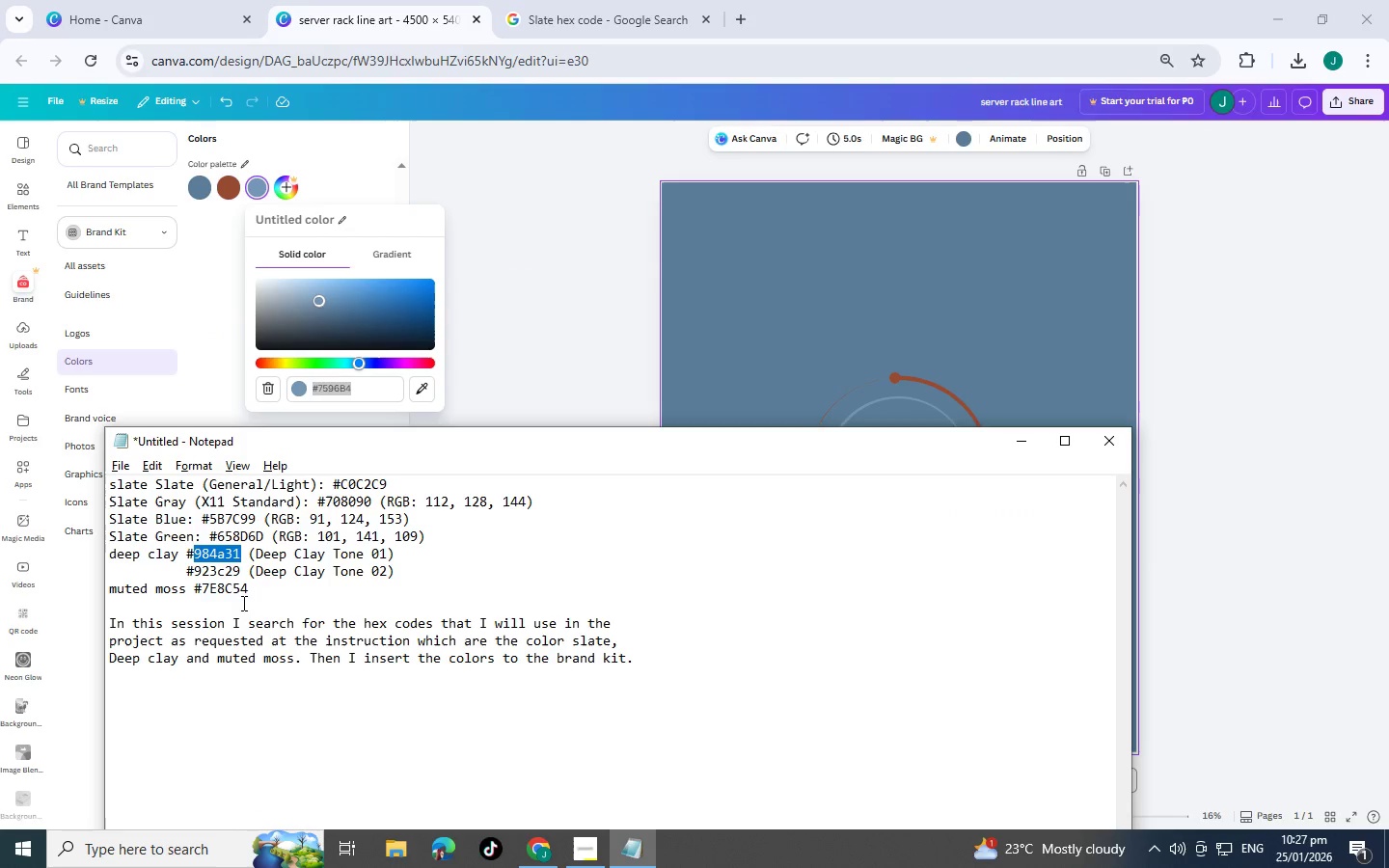 
left_click_drag(start_coordinate=[249, 591], to_coordinate=[199, 584])
 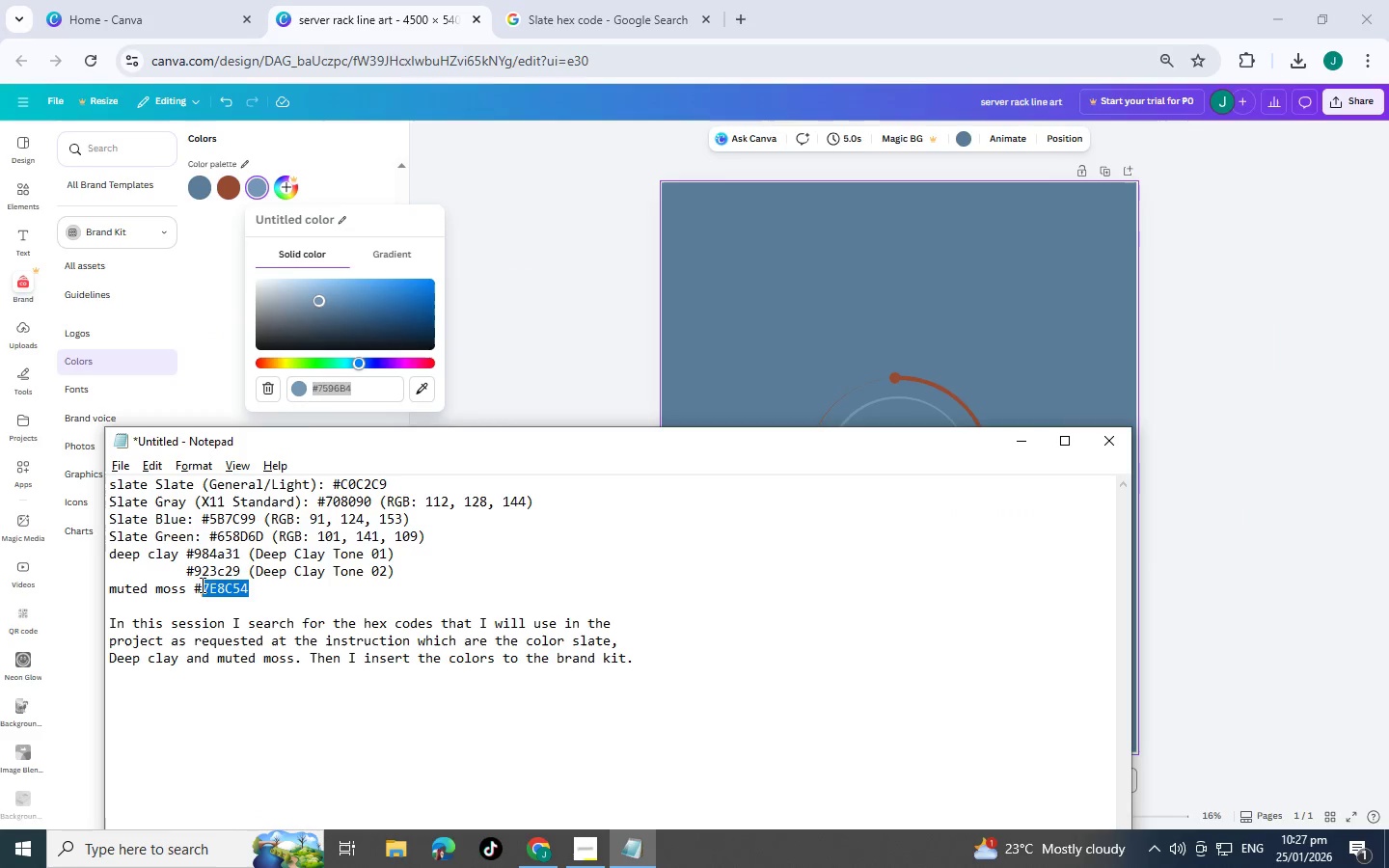 
key(Control+C)
 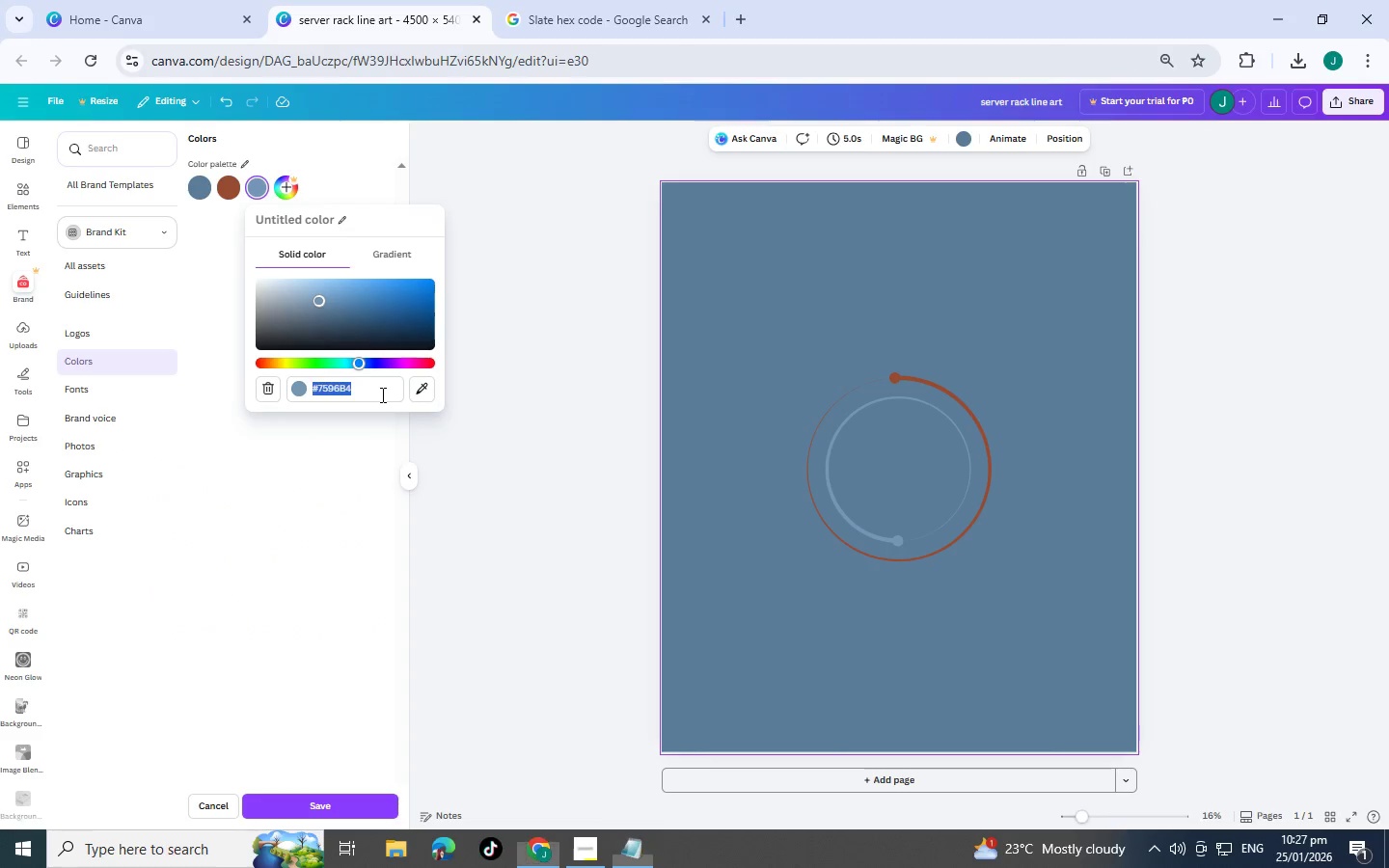 
double_click([381, 394])
 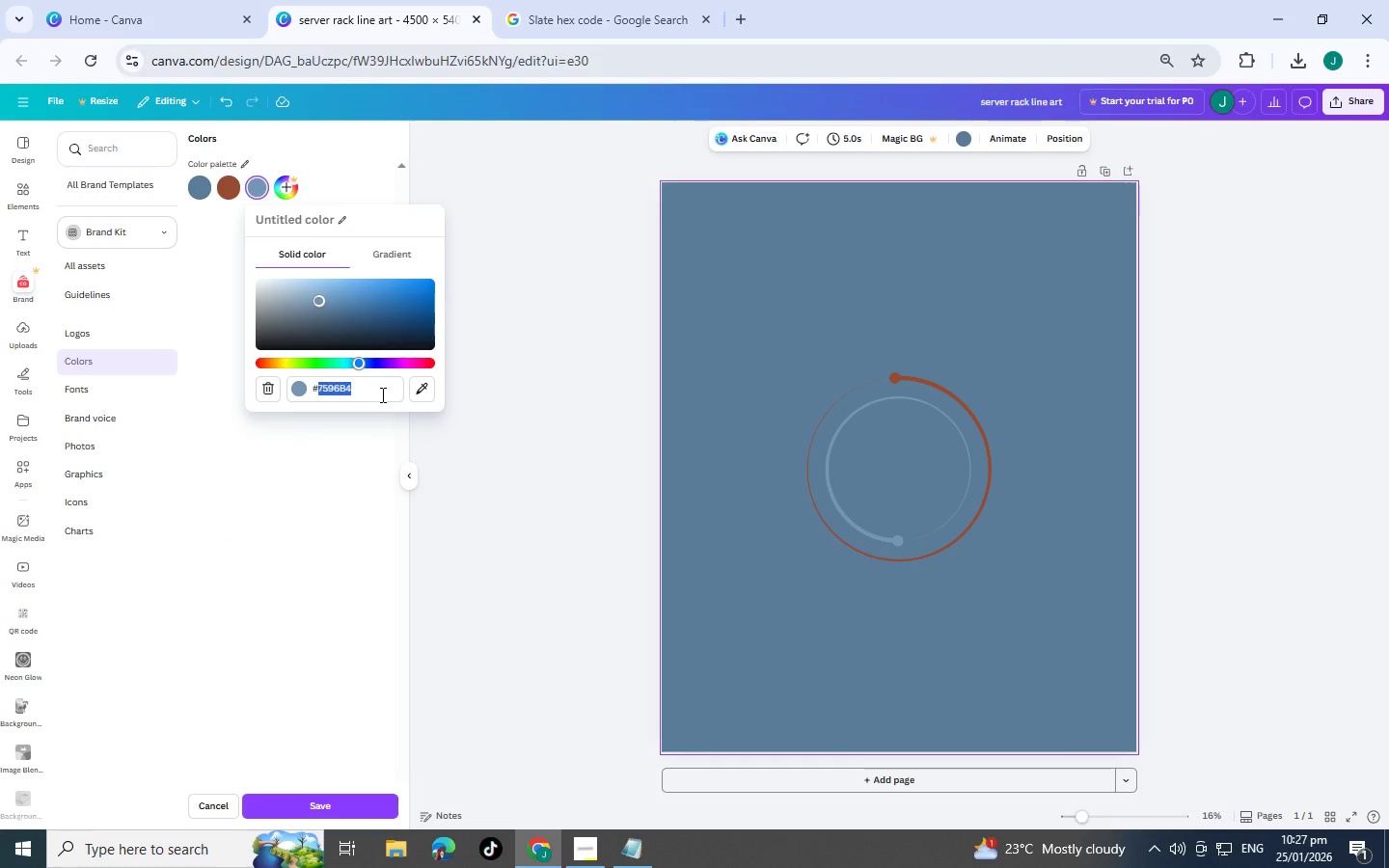 
key(Control+V)
 